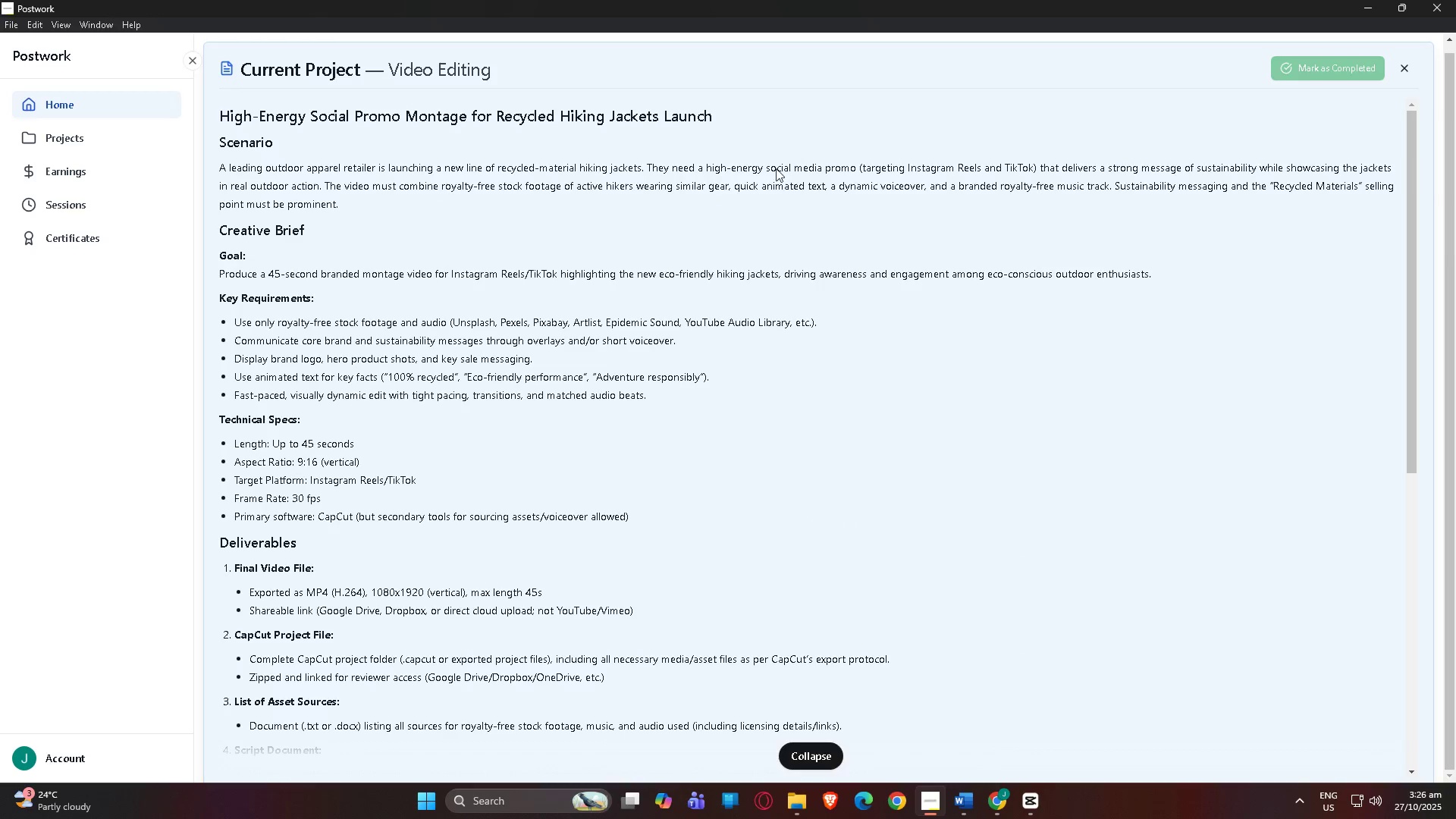 
scroll: coordinate [692, 277], scroll_direction: down, amount: 10.0
 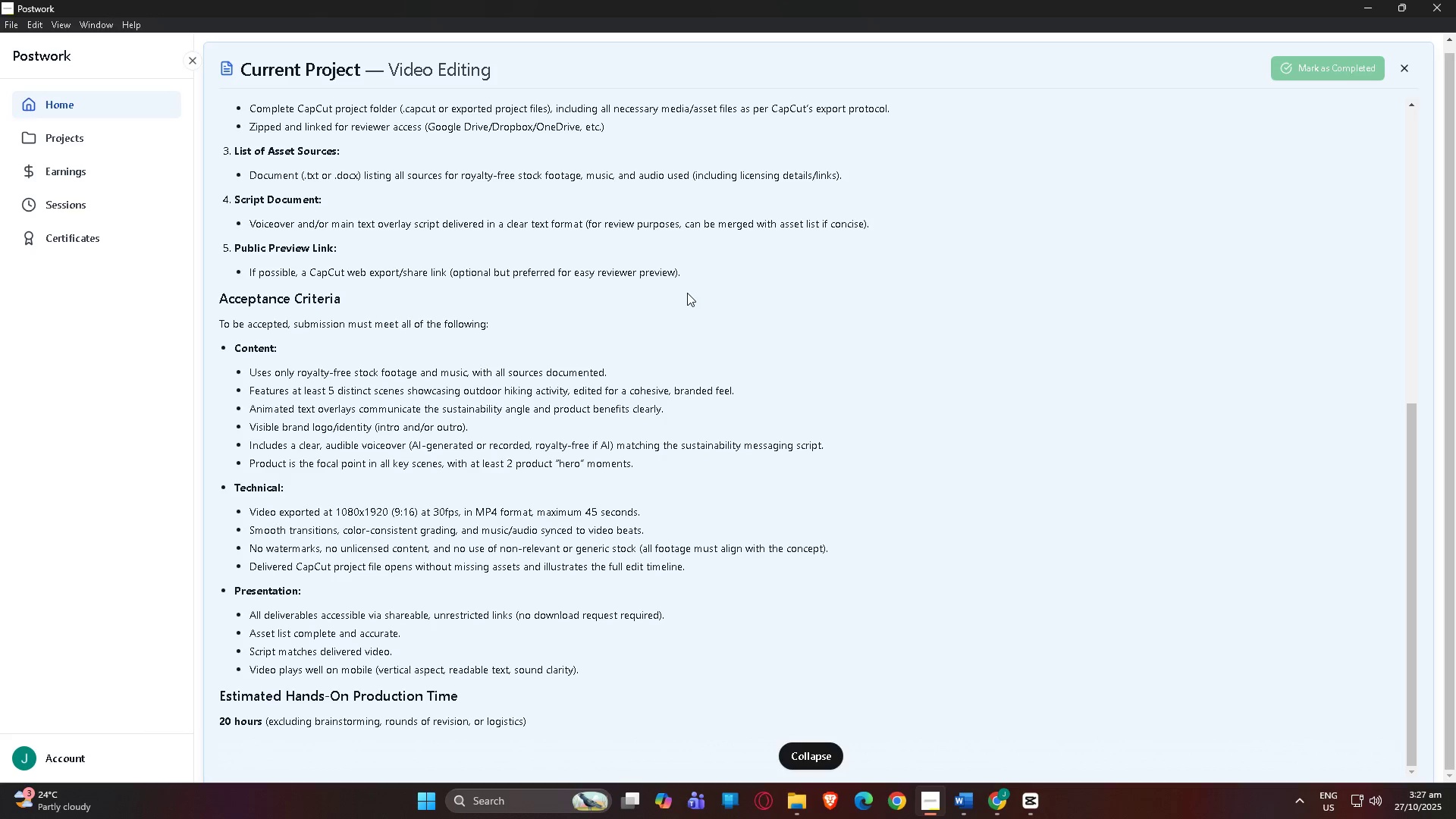 
wait(18.47)
 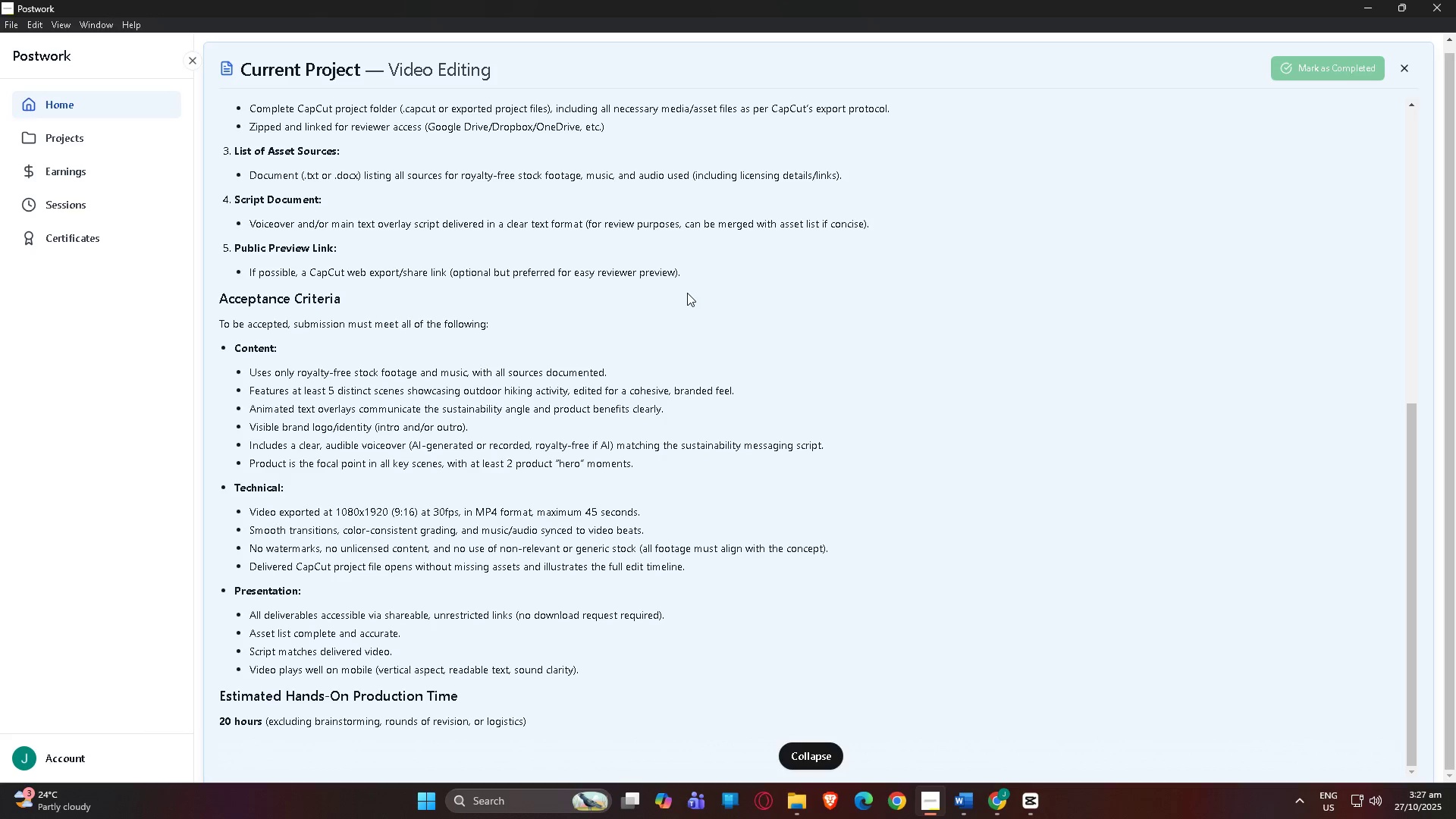 
scroll: coordinate [618, 504], scroll_direction: down, amount: 1.0
 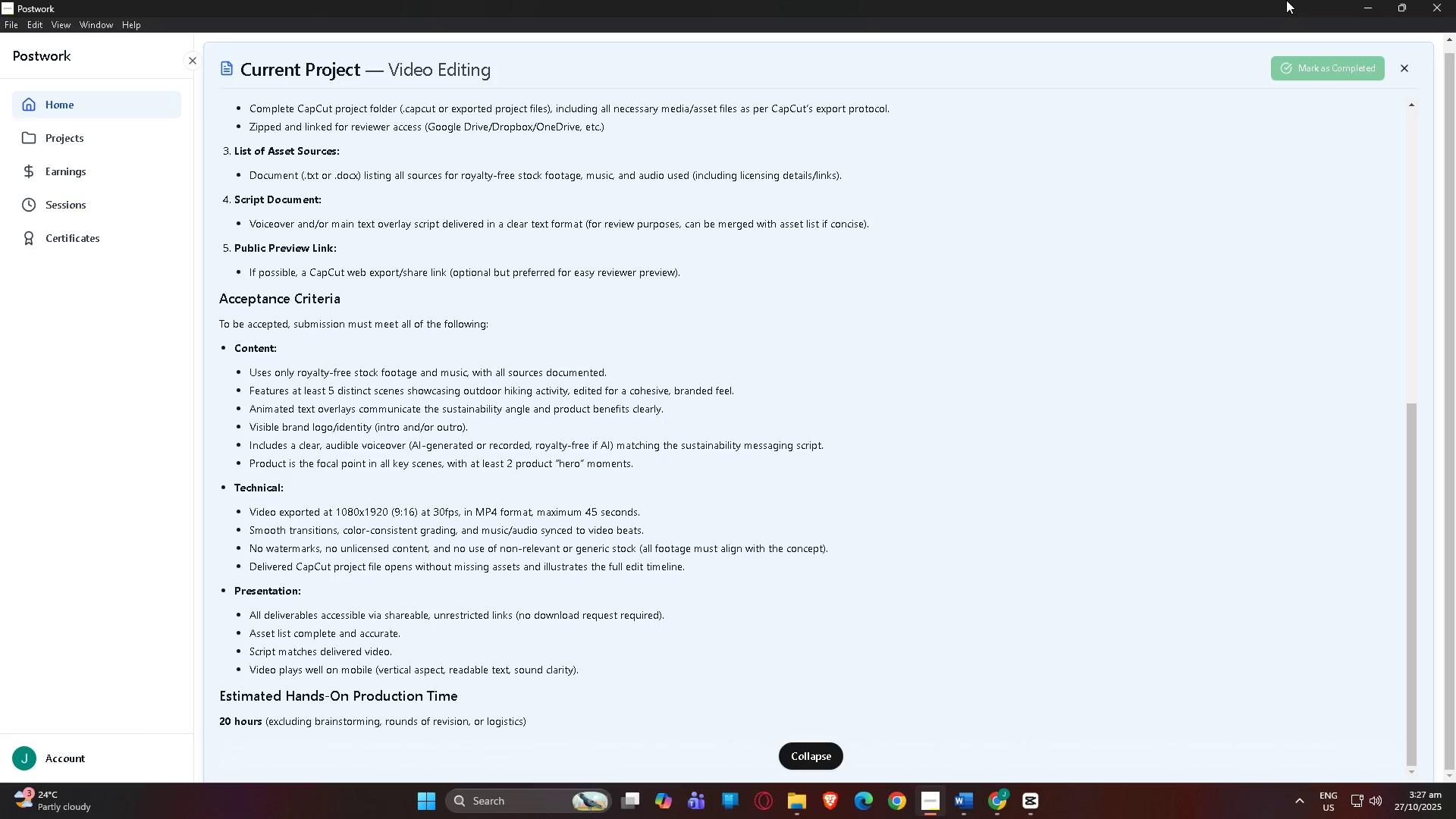 
left_click([1354, 2])
 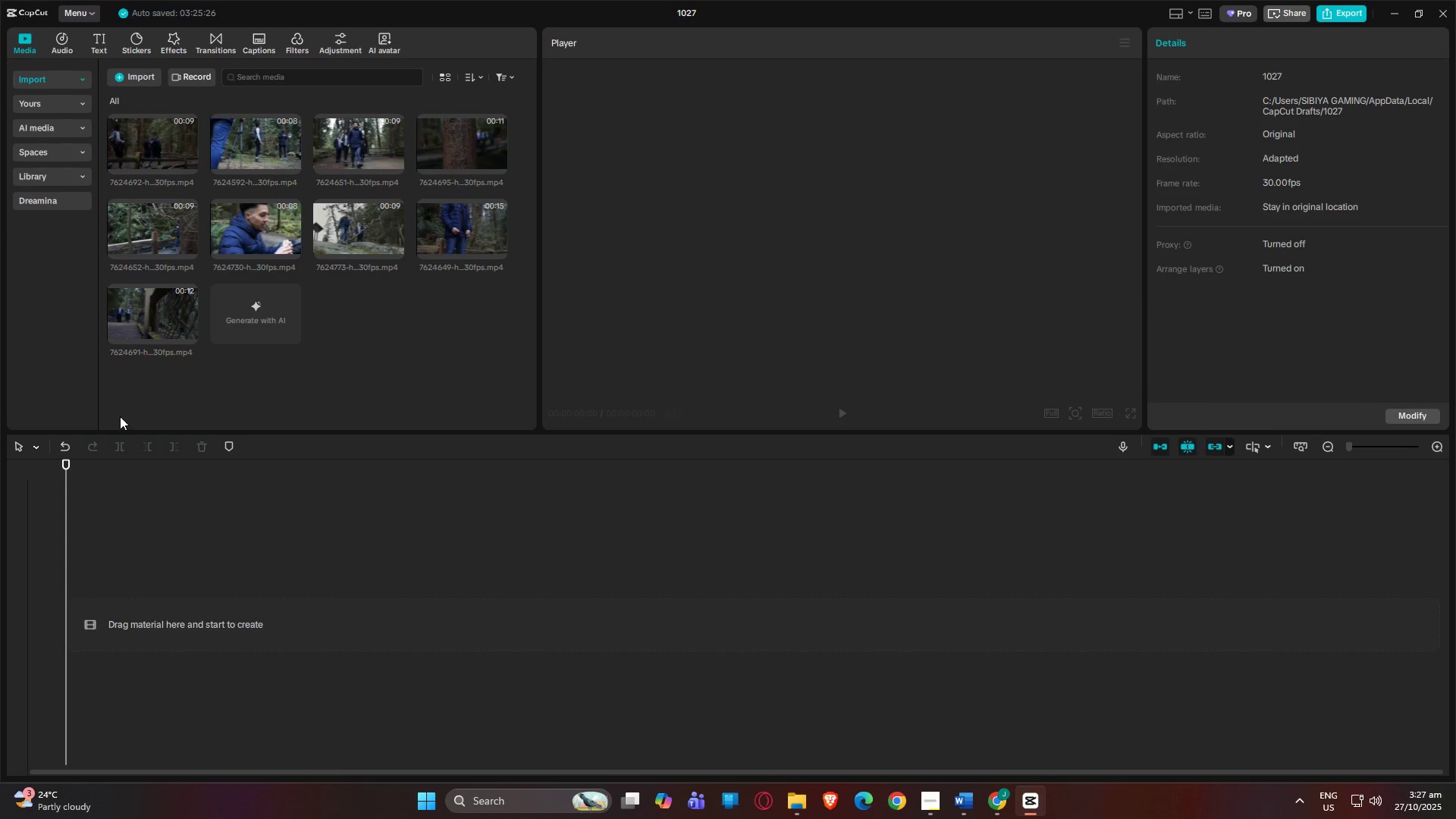 
scroll: coordinate [128, 456], scroll_direction: down, amount: 2.0
 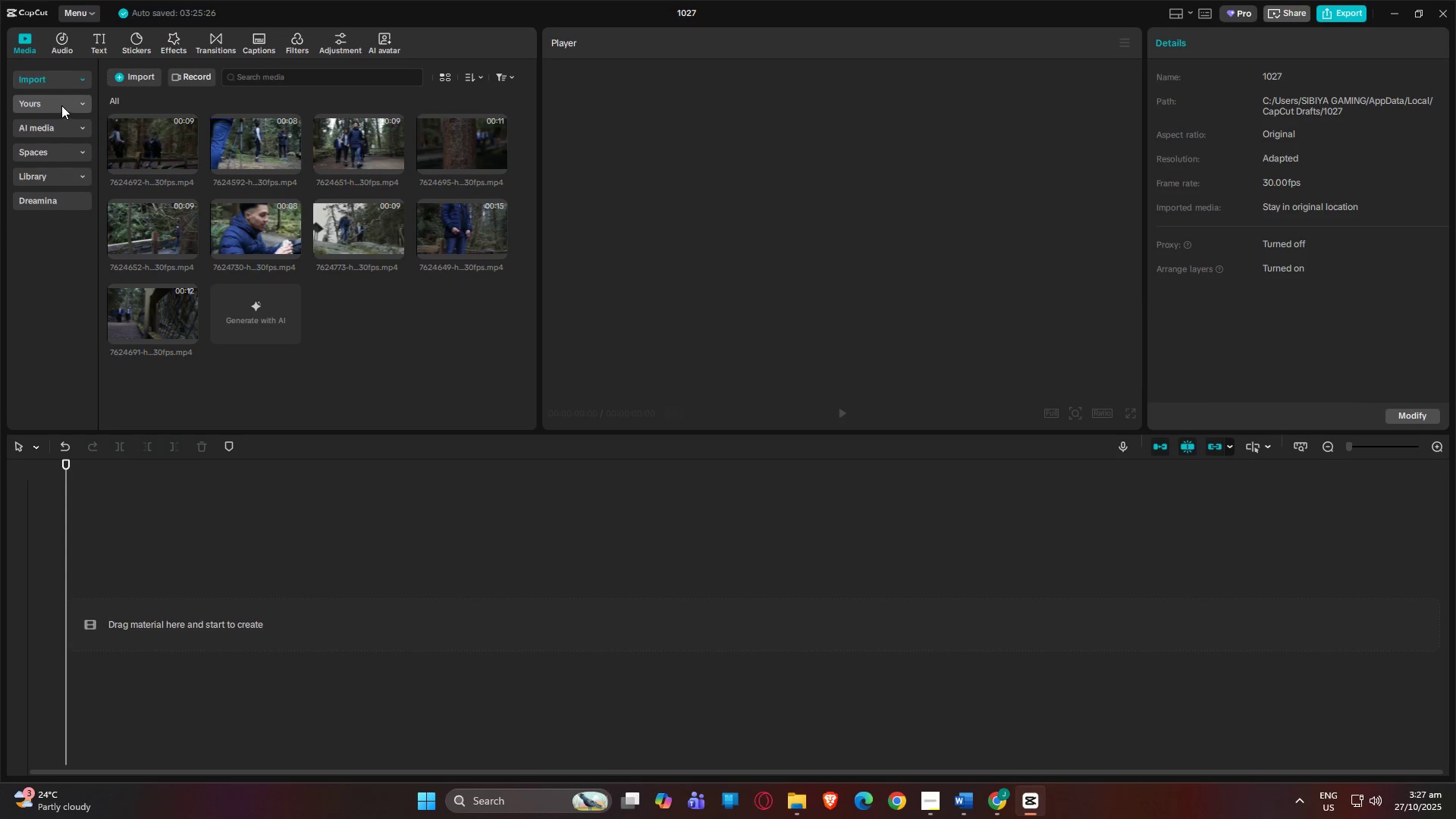 
left_click([56, 176])
 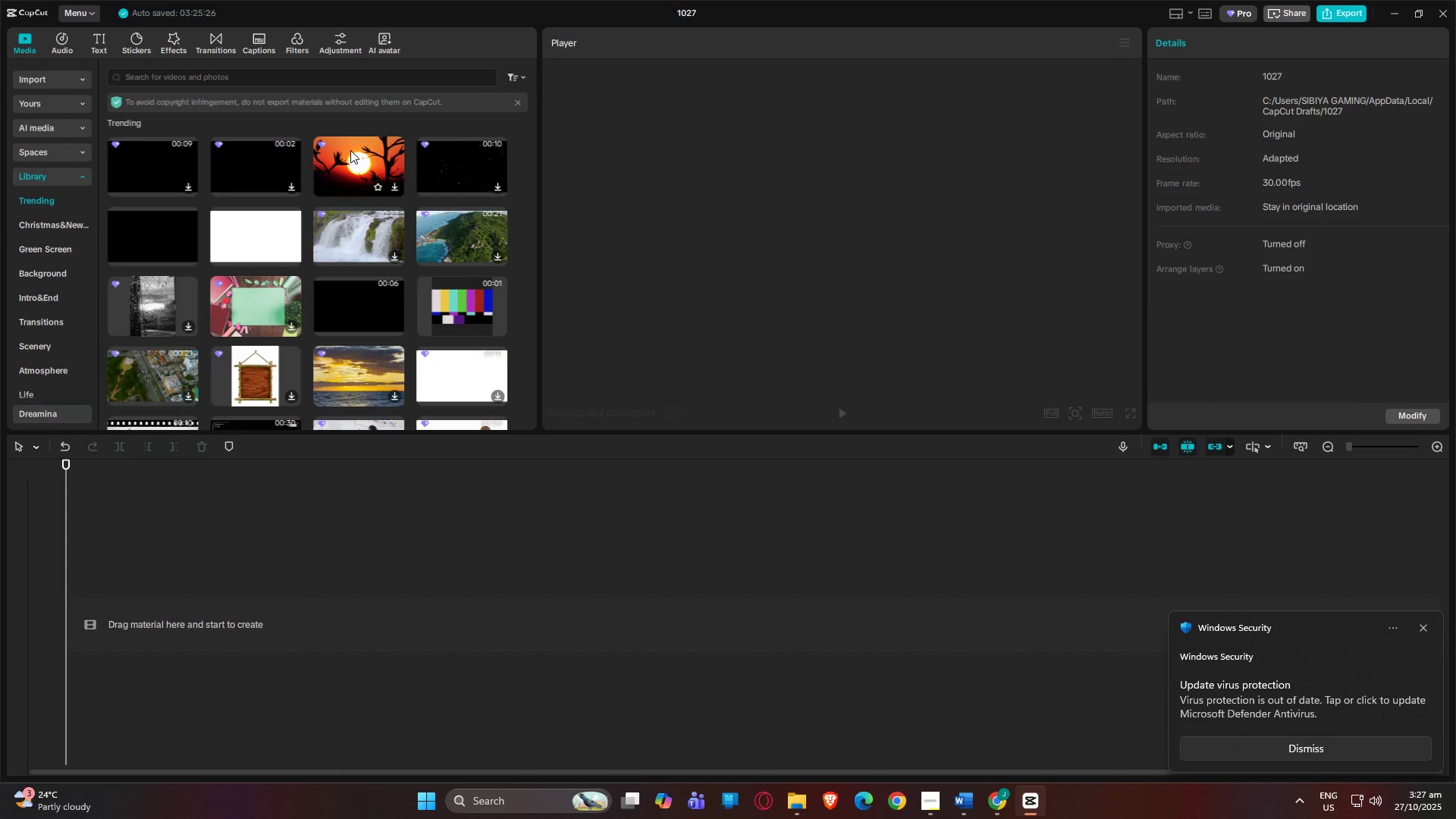 
wait(8.93)
 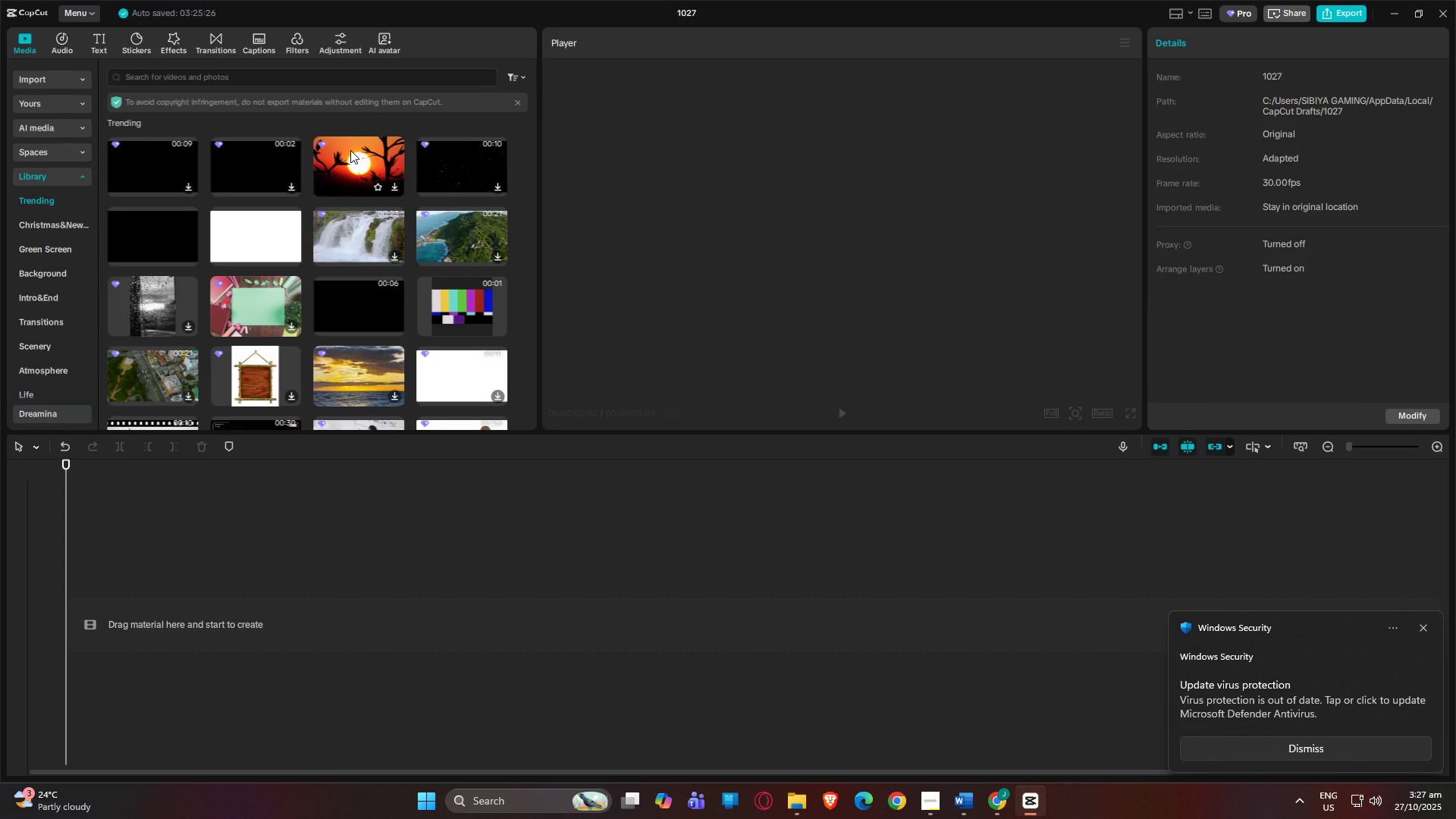 
scroll: coordinate [349, 158], scroll_direction: down, amount: 1.0
 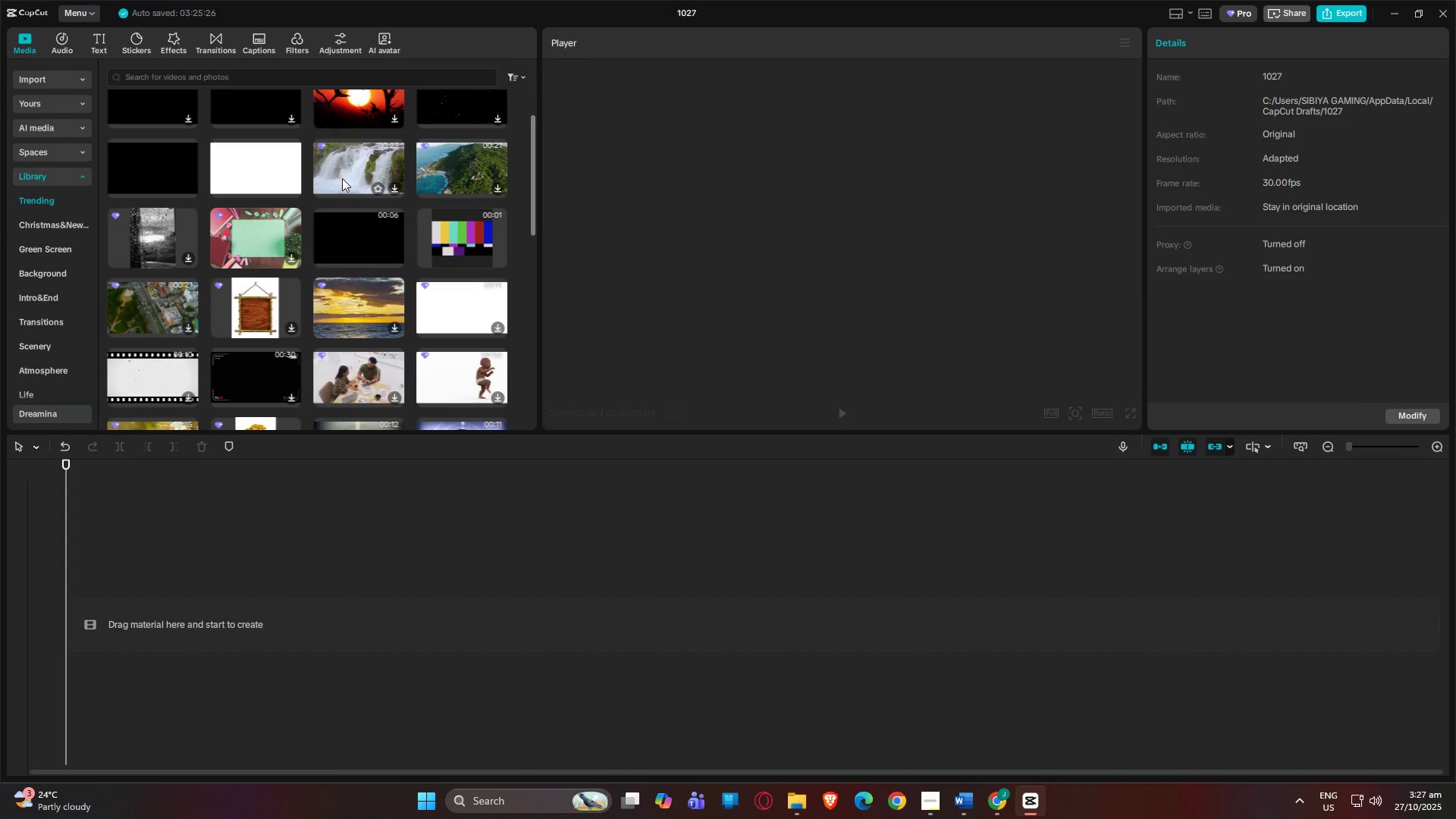 
scroll: coordinate [232, 244], scroll_direction: up, amount: 6.0
 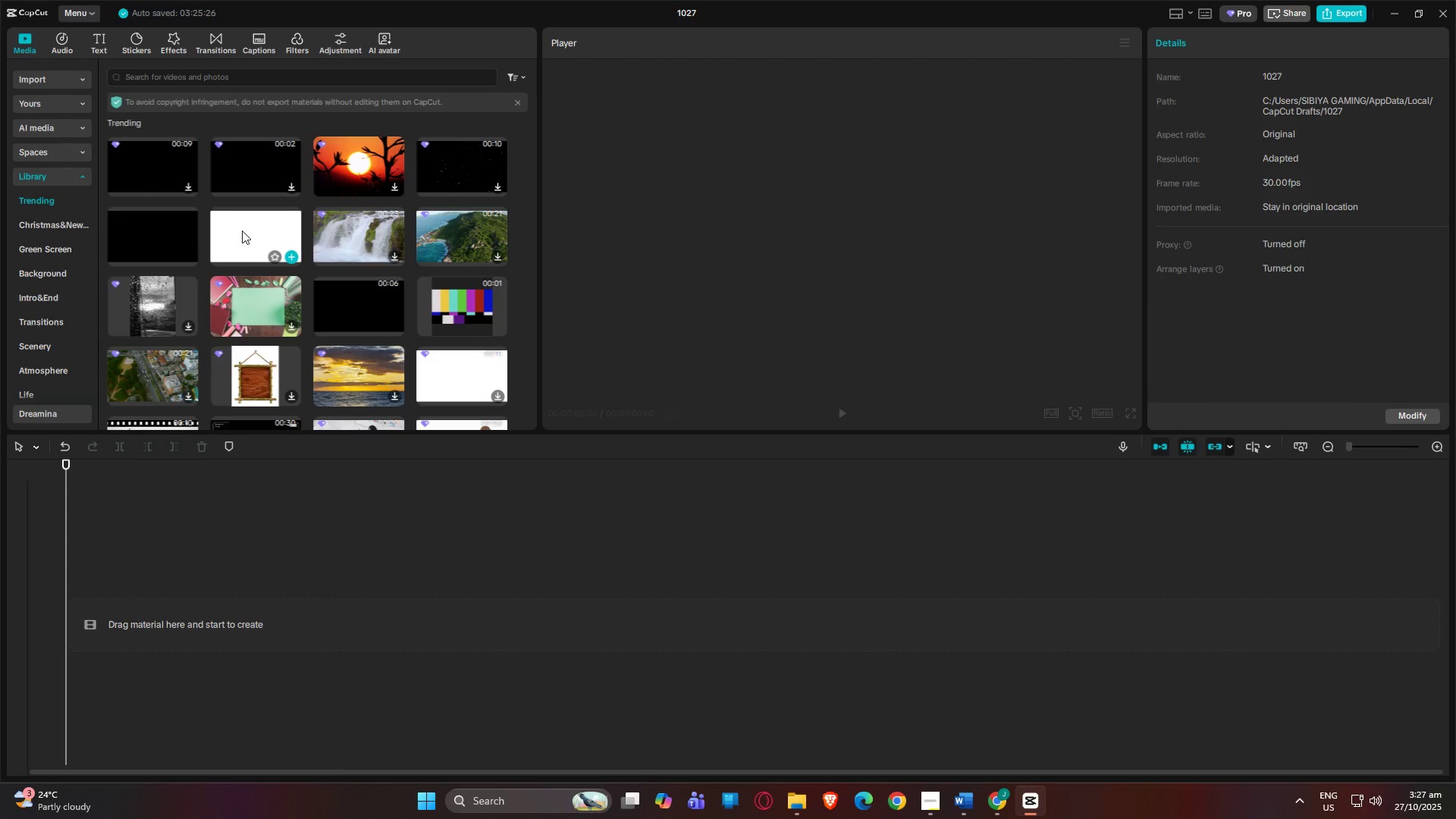 
left_click([242, 231])
 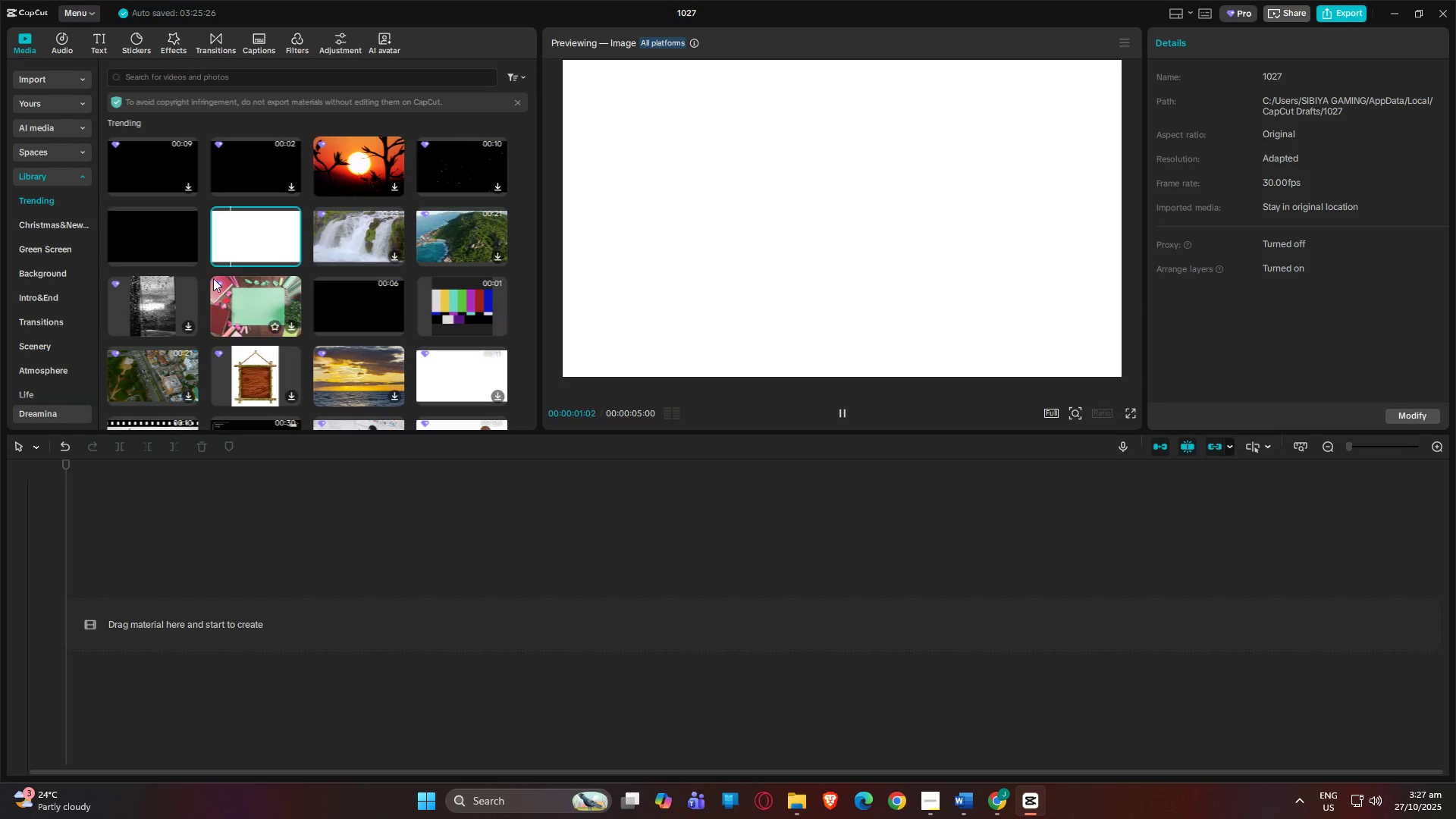 
left_click_drag(start_coordinate=[253, 234], to_coordinate=[140, 625])
 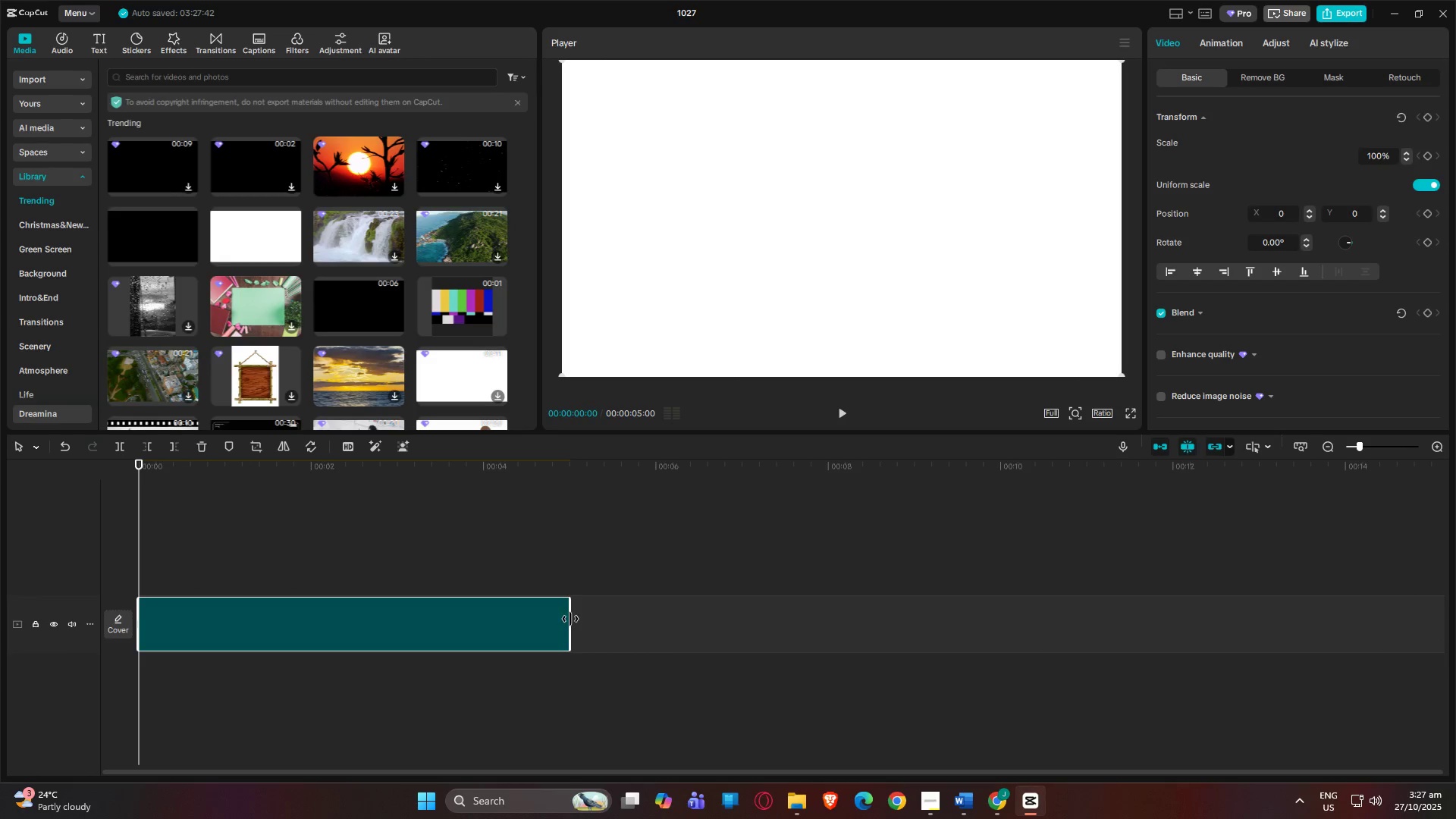 
left_click_drag(start_coordinate=[570, 619], to_coordinate=[392, 620])
 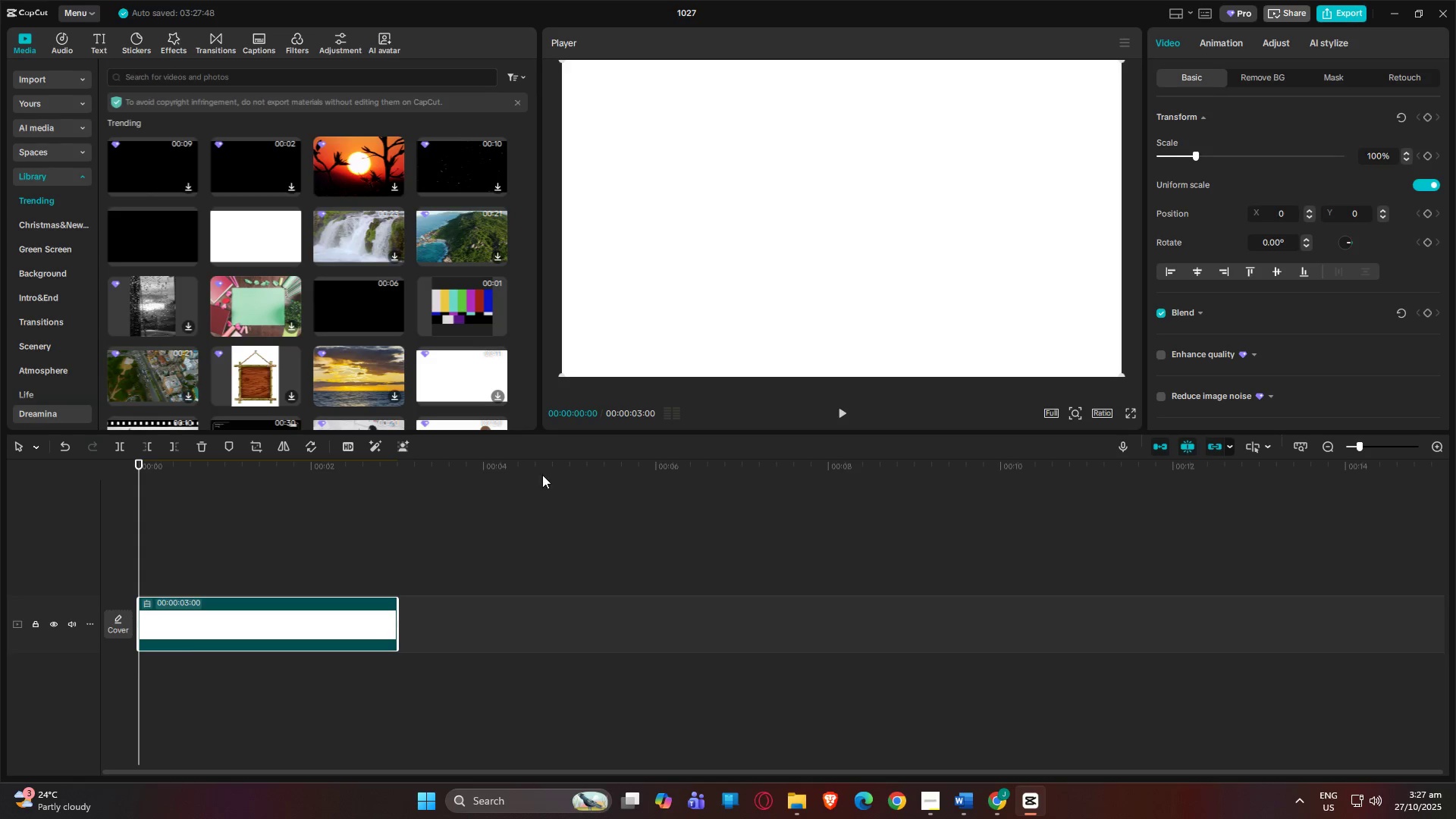 
key(Space)
 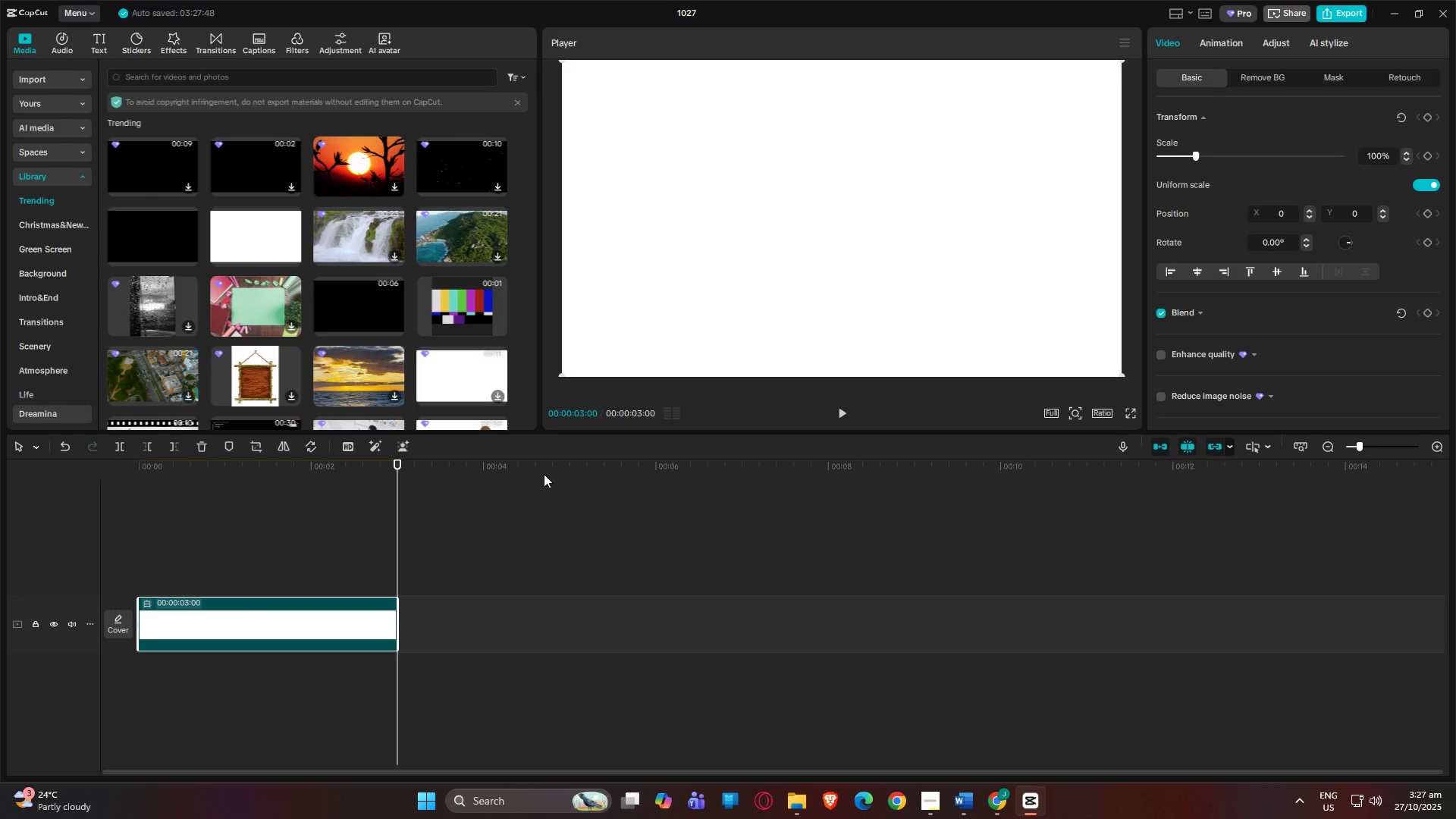 
wait(6.07)
 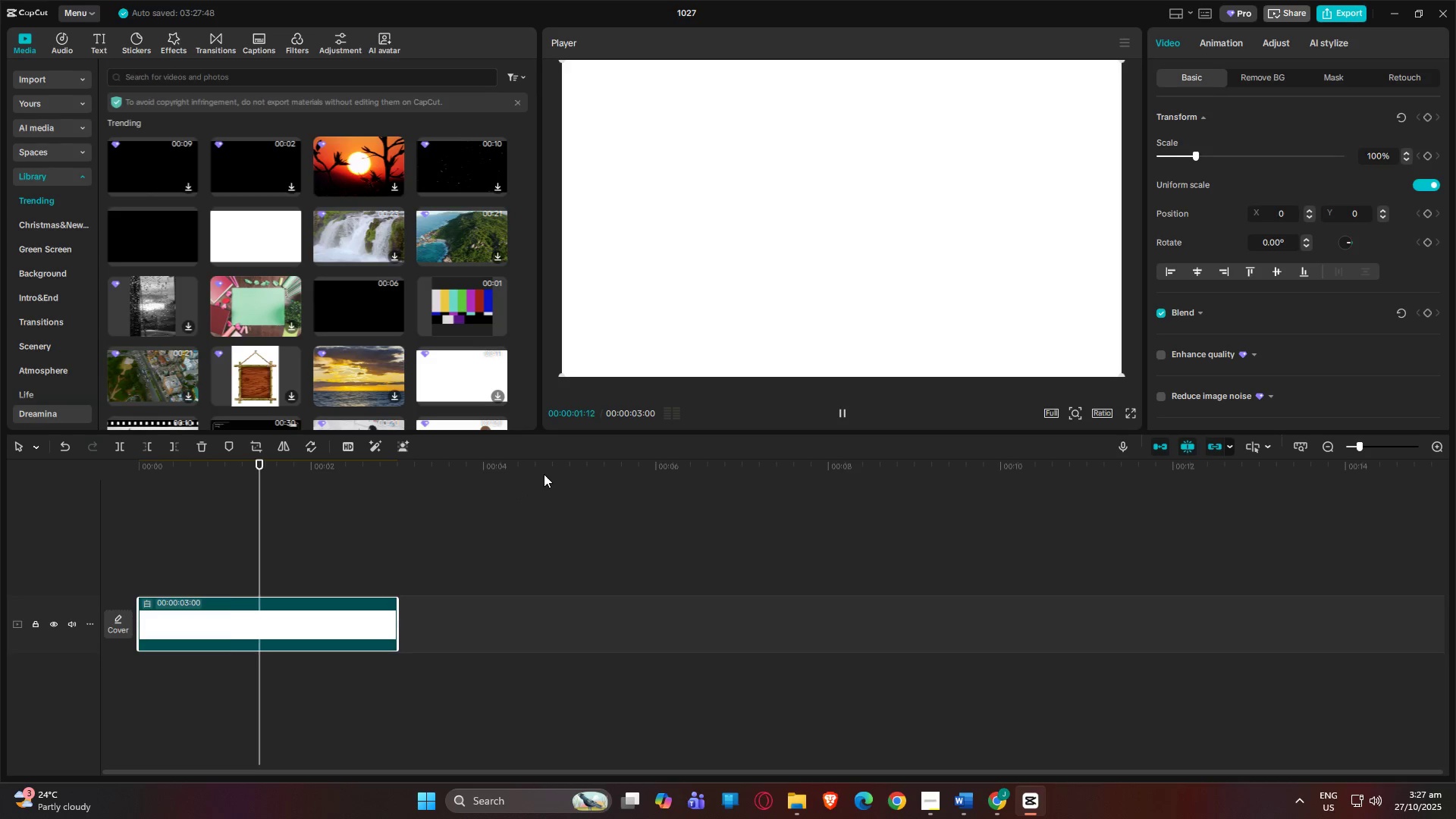 
left_click([972, 798])
 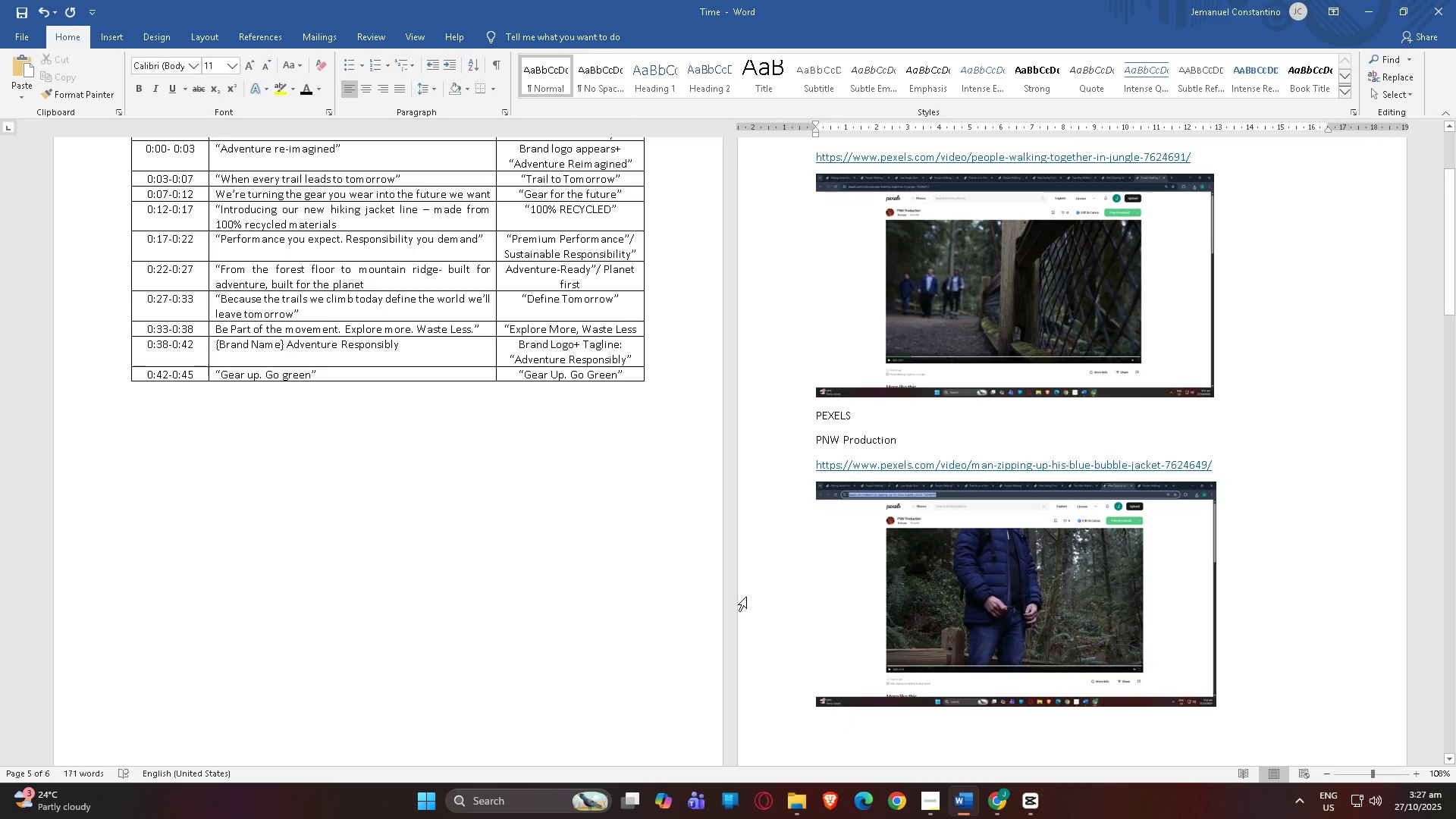 
scroll: coordinate [563, 391], scroll_direction: up, amount: 4.0
 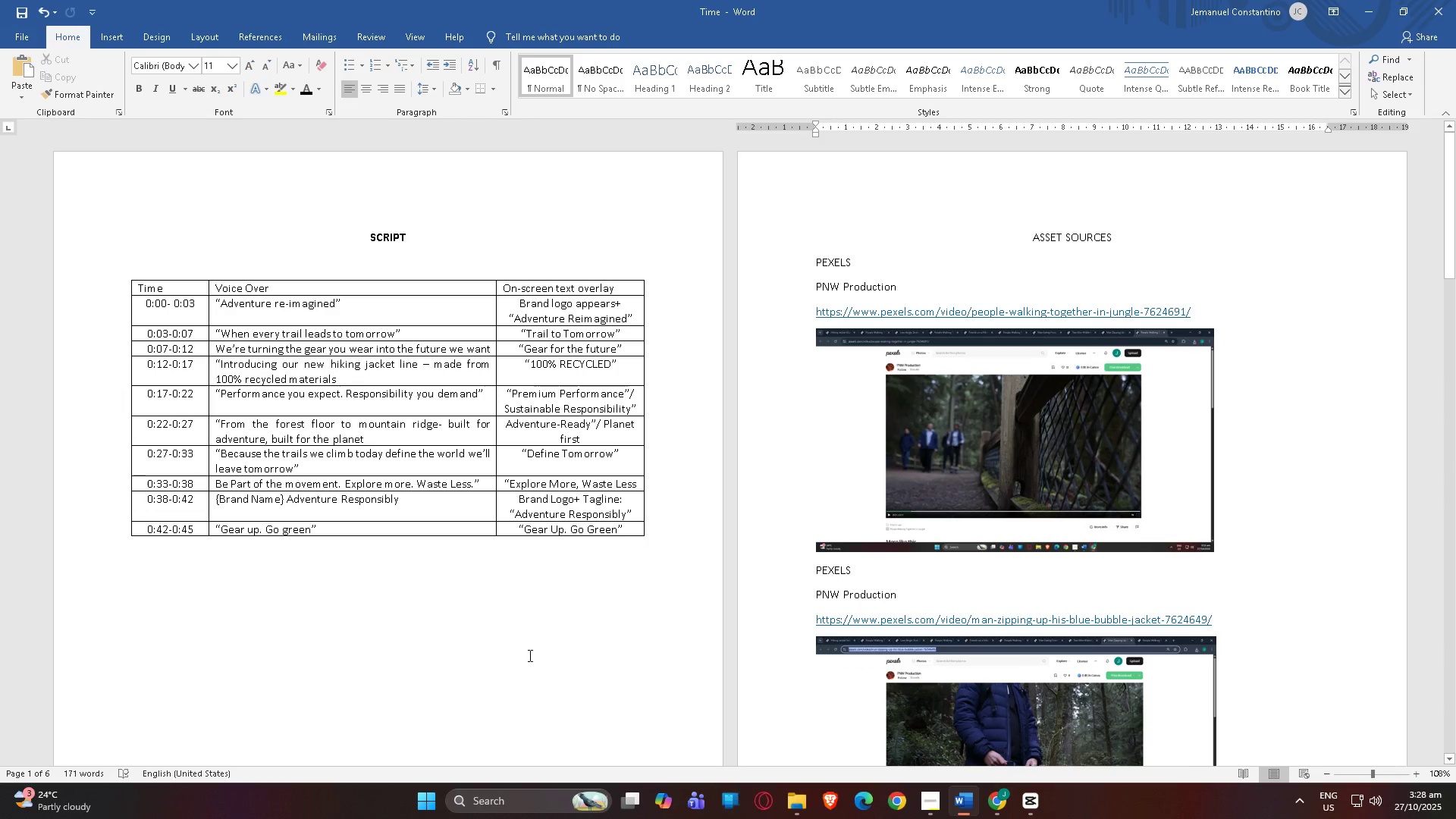 
wait(10.02)
 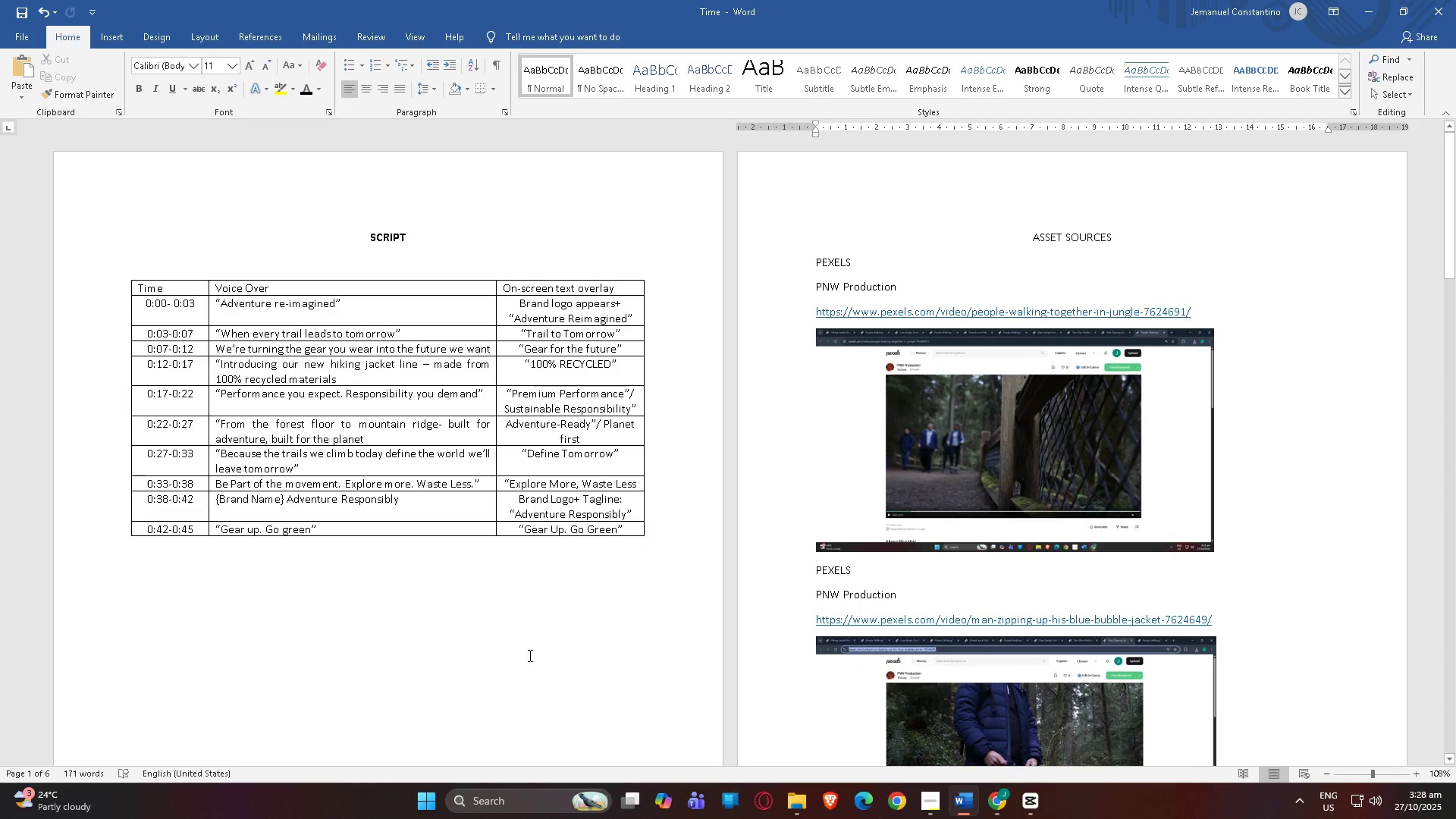 
mouse_move([984, 805])
 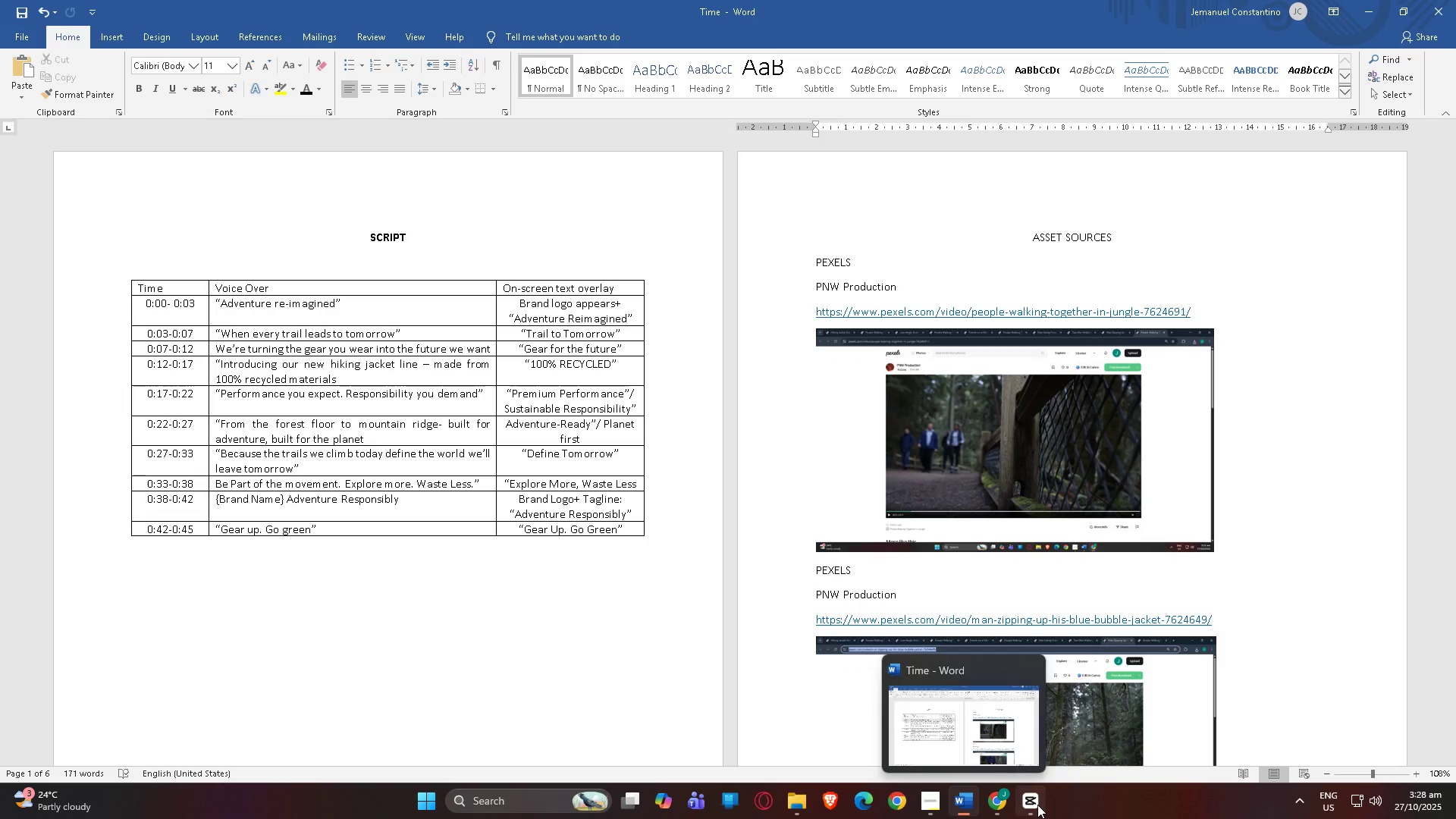 
left_click([1037, 805])
 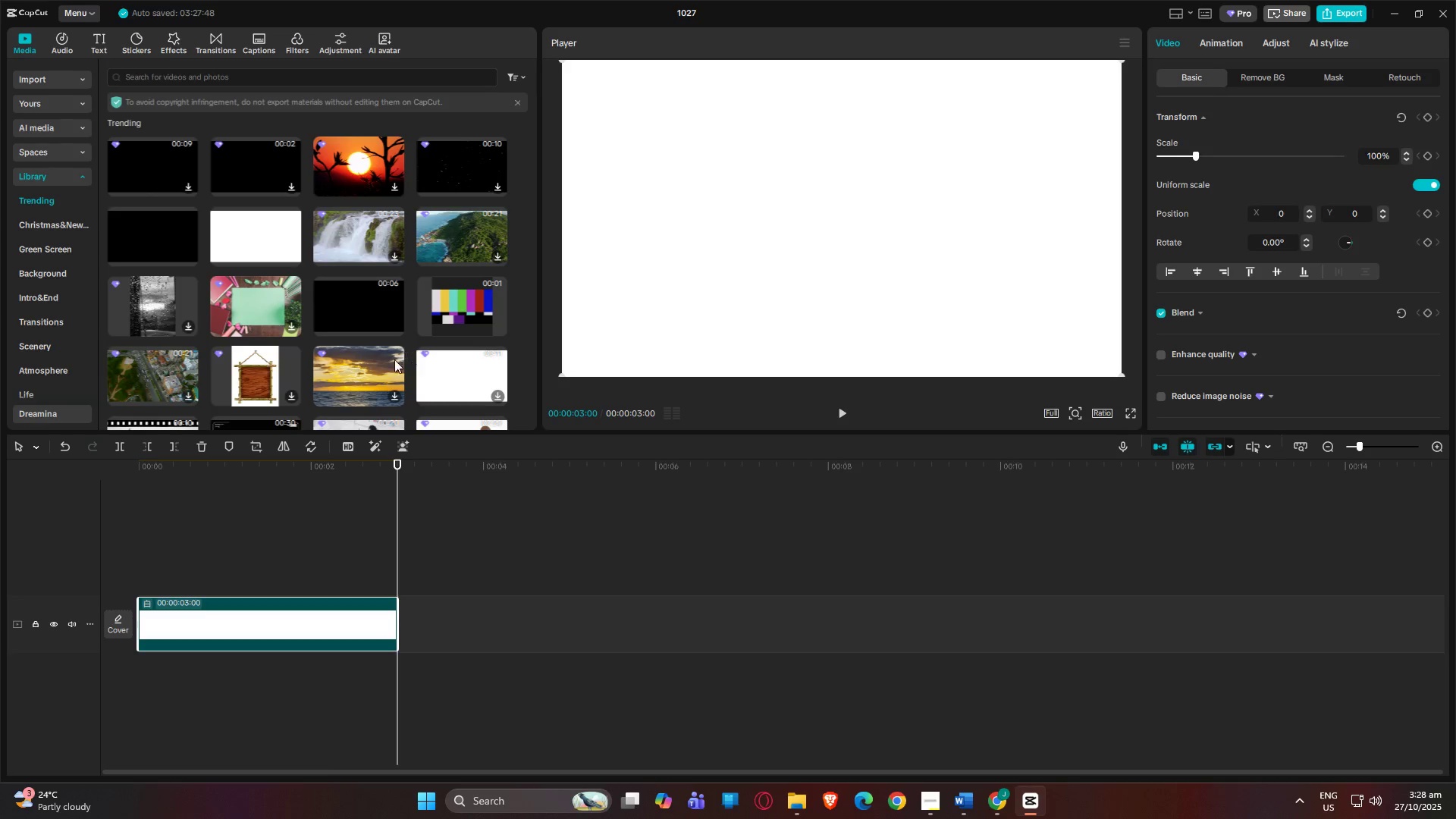 
scroll: coordinate [143, 366], scroll_direction: up, amount: 2.0
 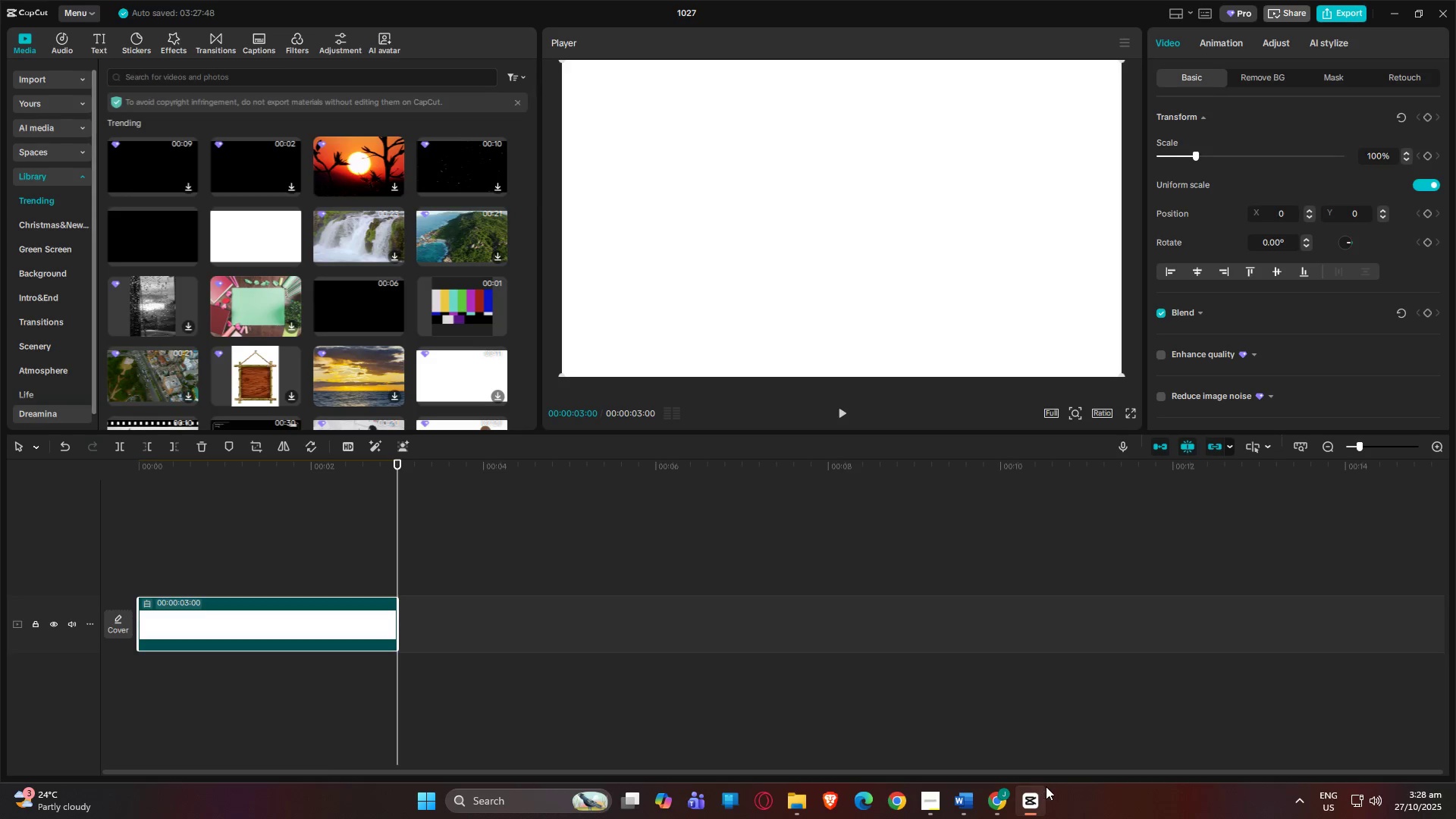 
left_click([1038, 801])
 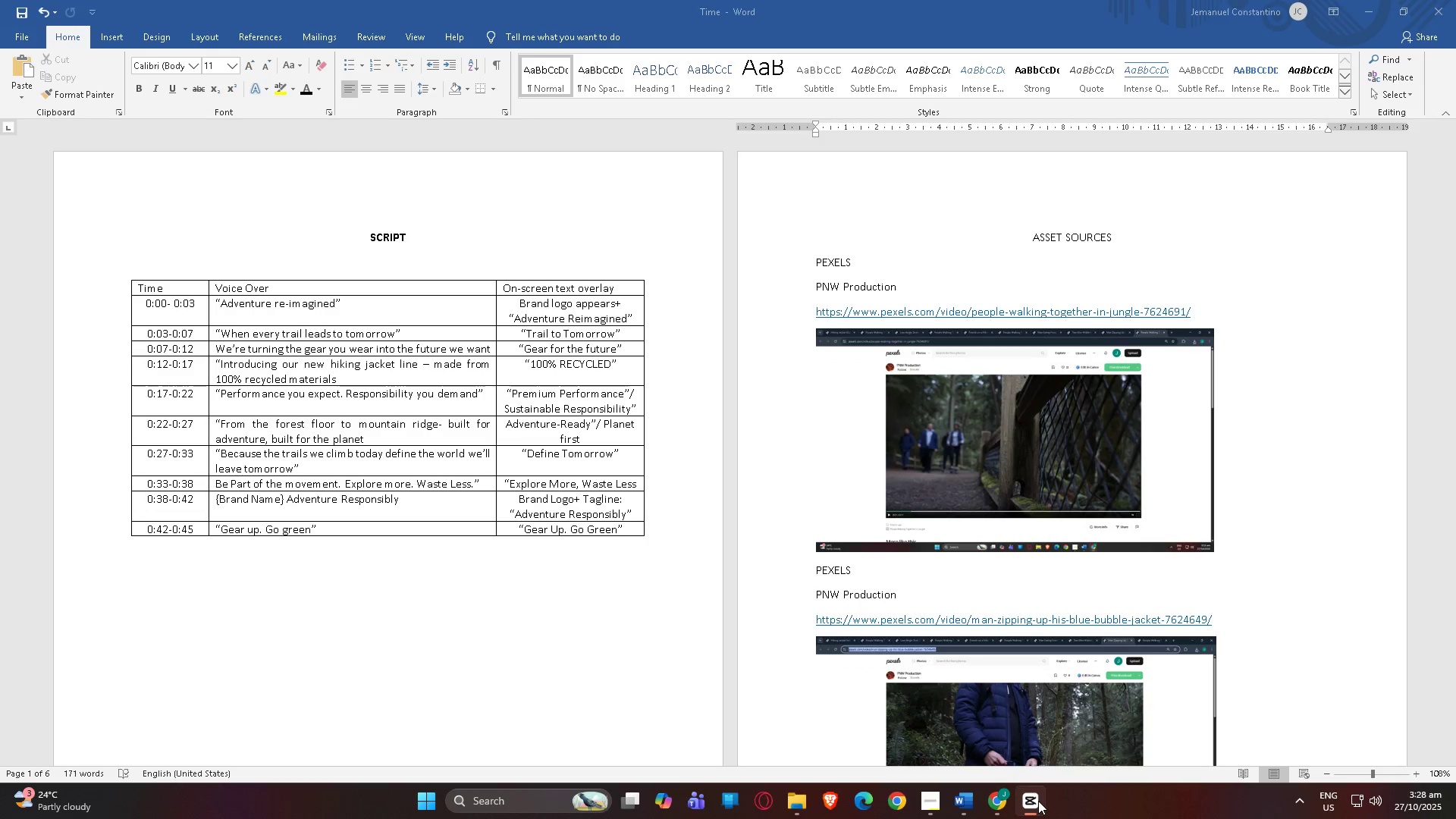 
left_click([1038, 801])
 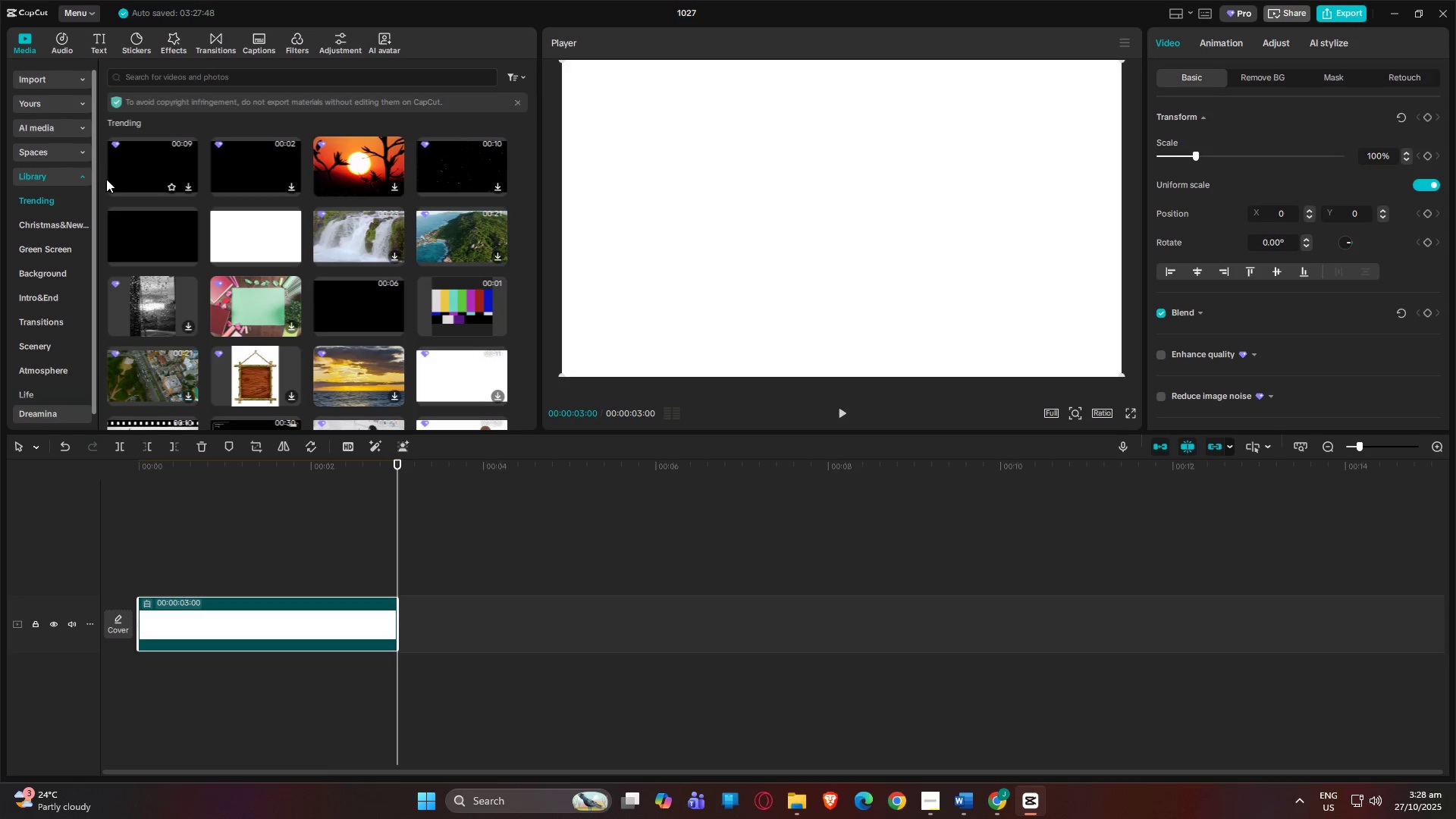 
left_click([50, 85])
 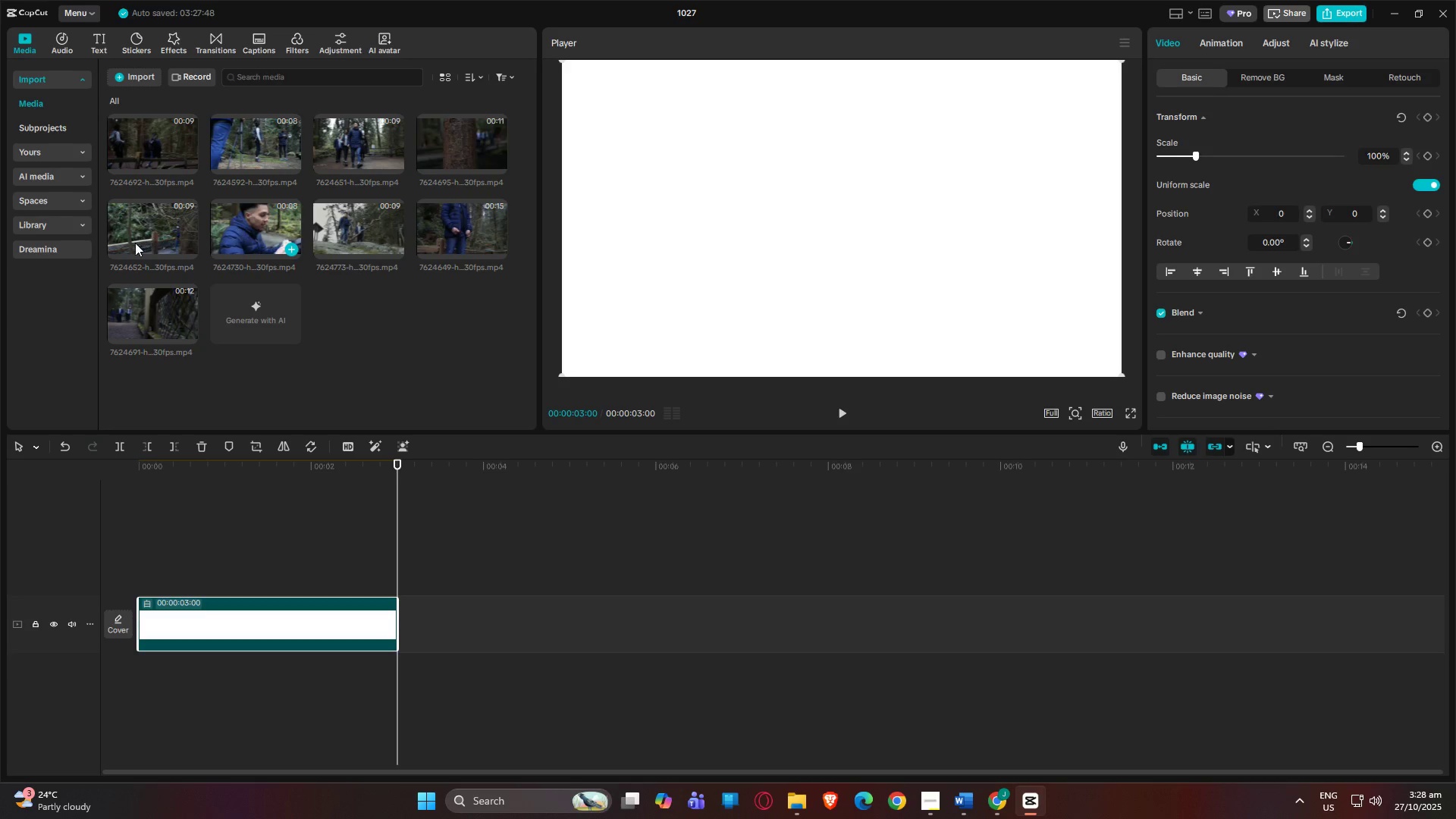 
left_click([154, 240])
 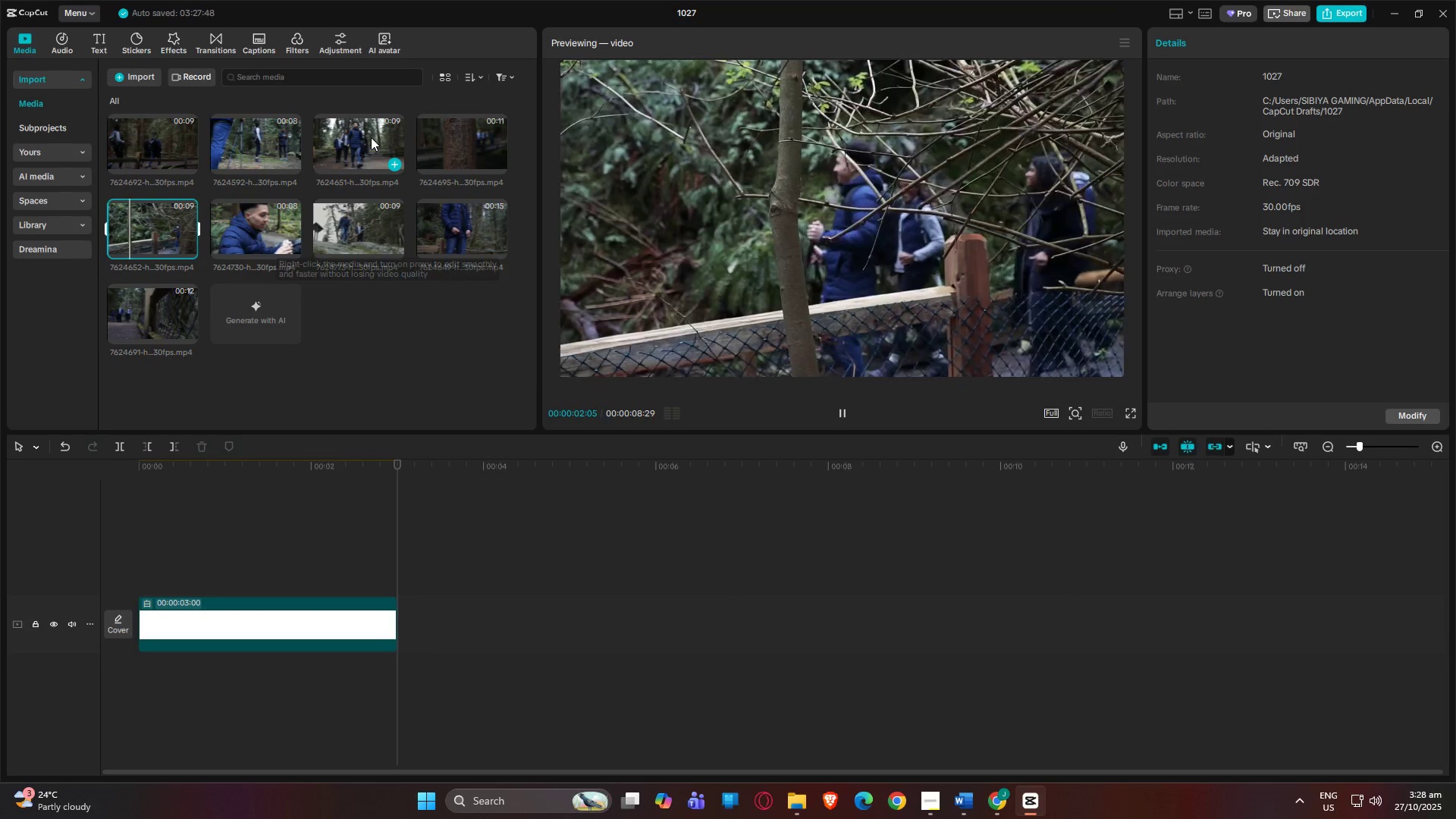 
left_click([367, 137])
 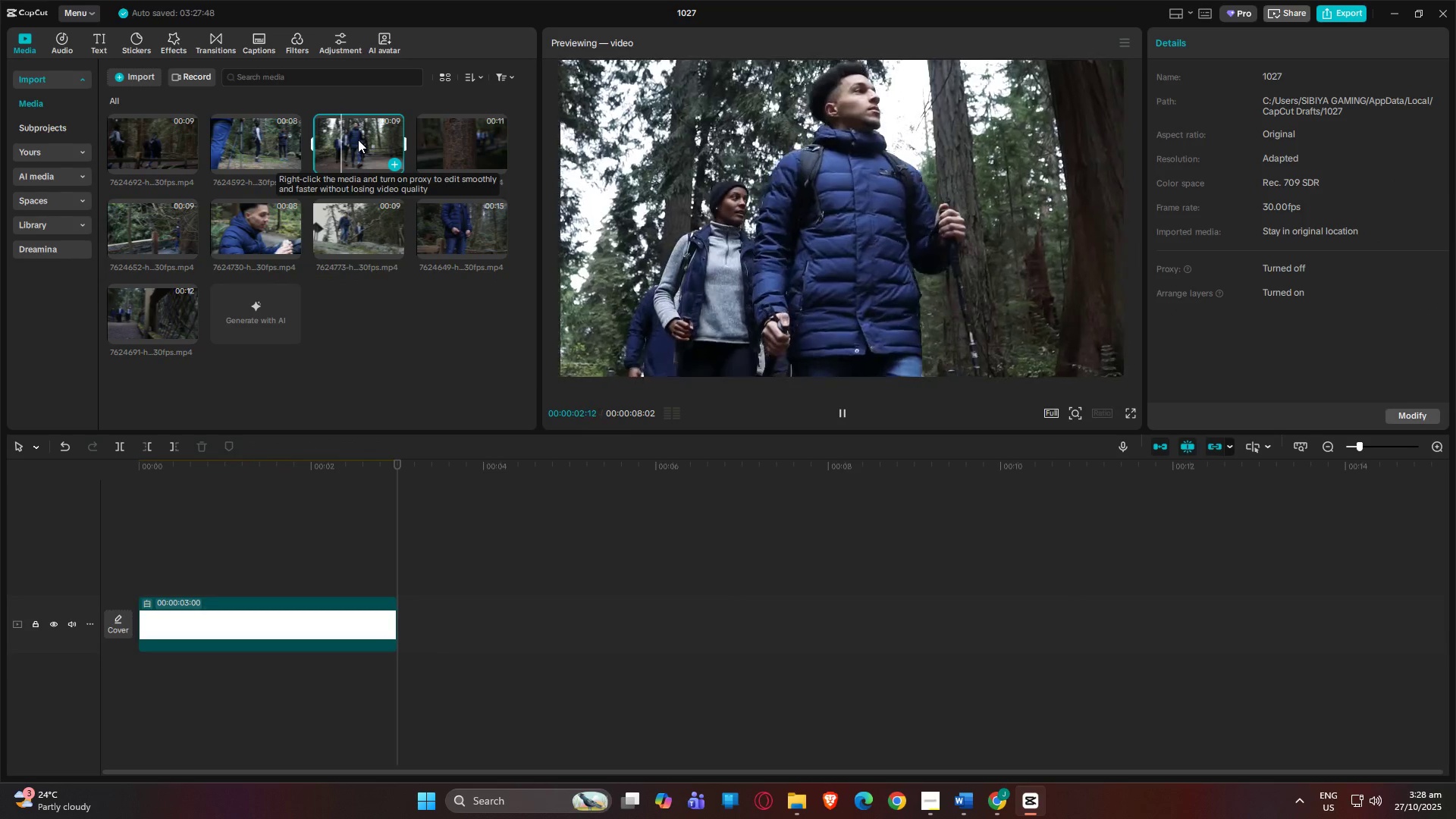 
left_click([441, 133])
 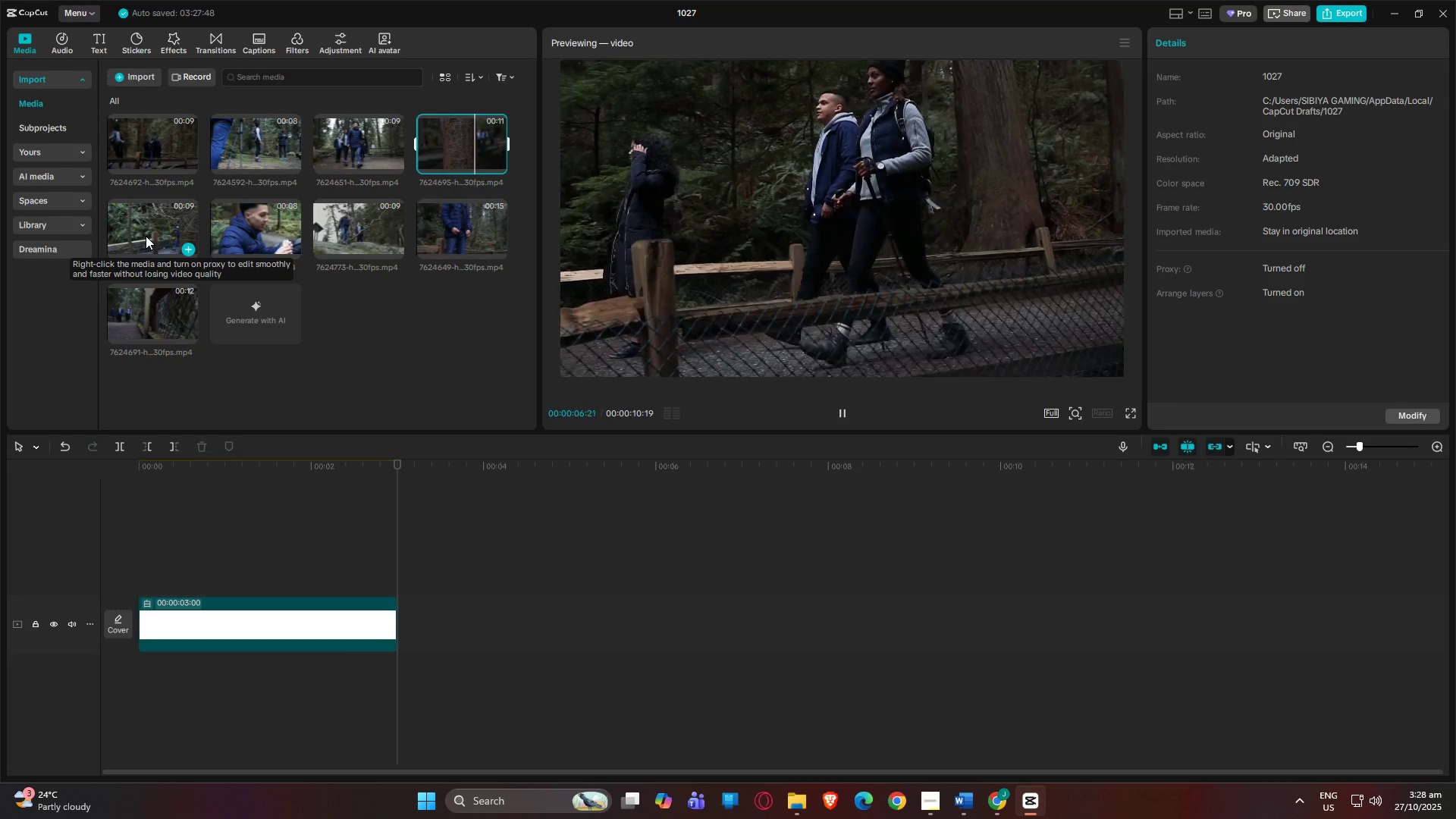 
wait(11.91)
 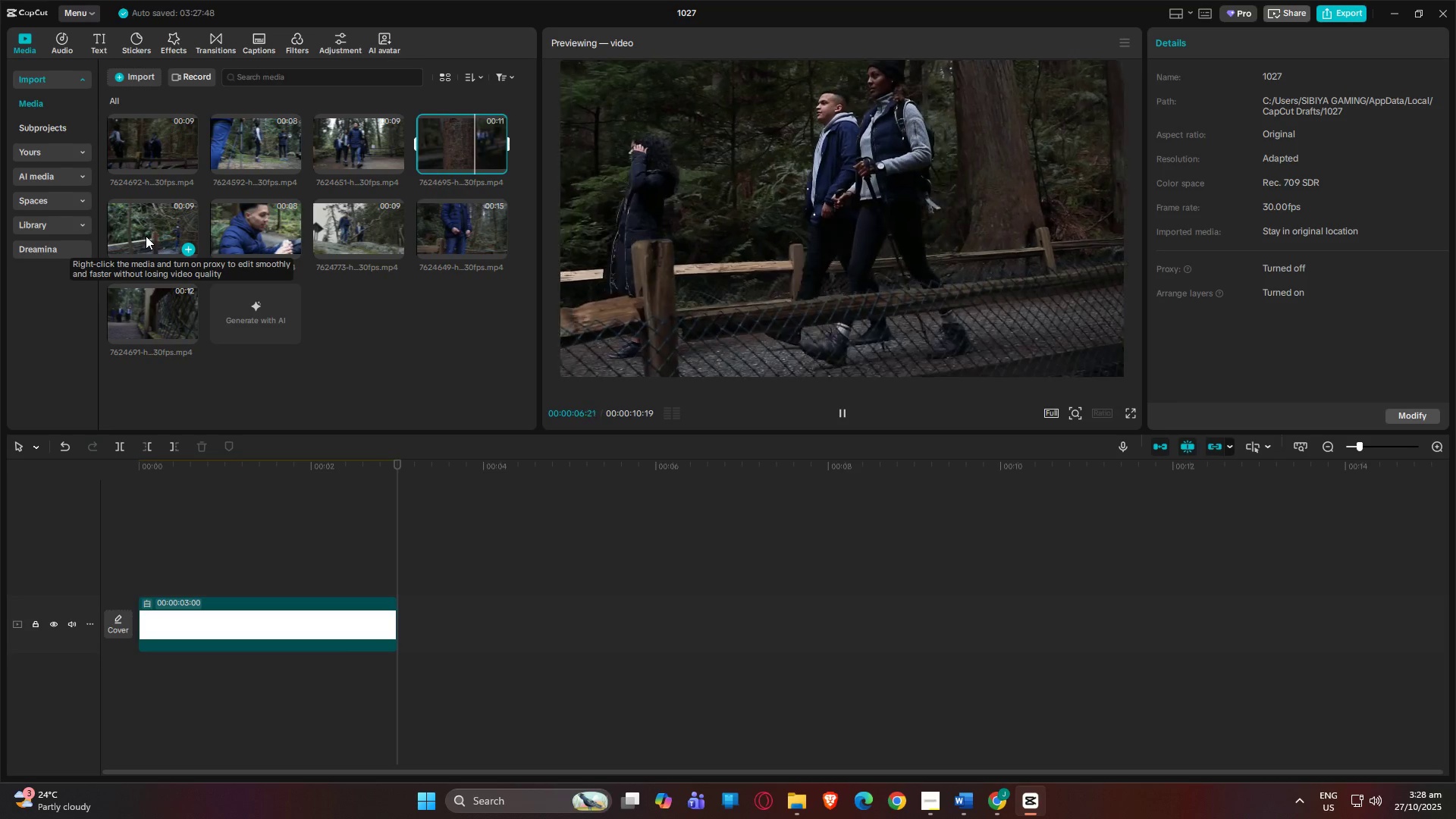 
left_click([160, 145])
 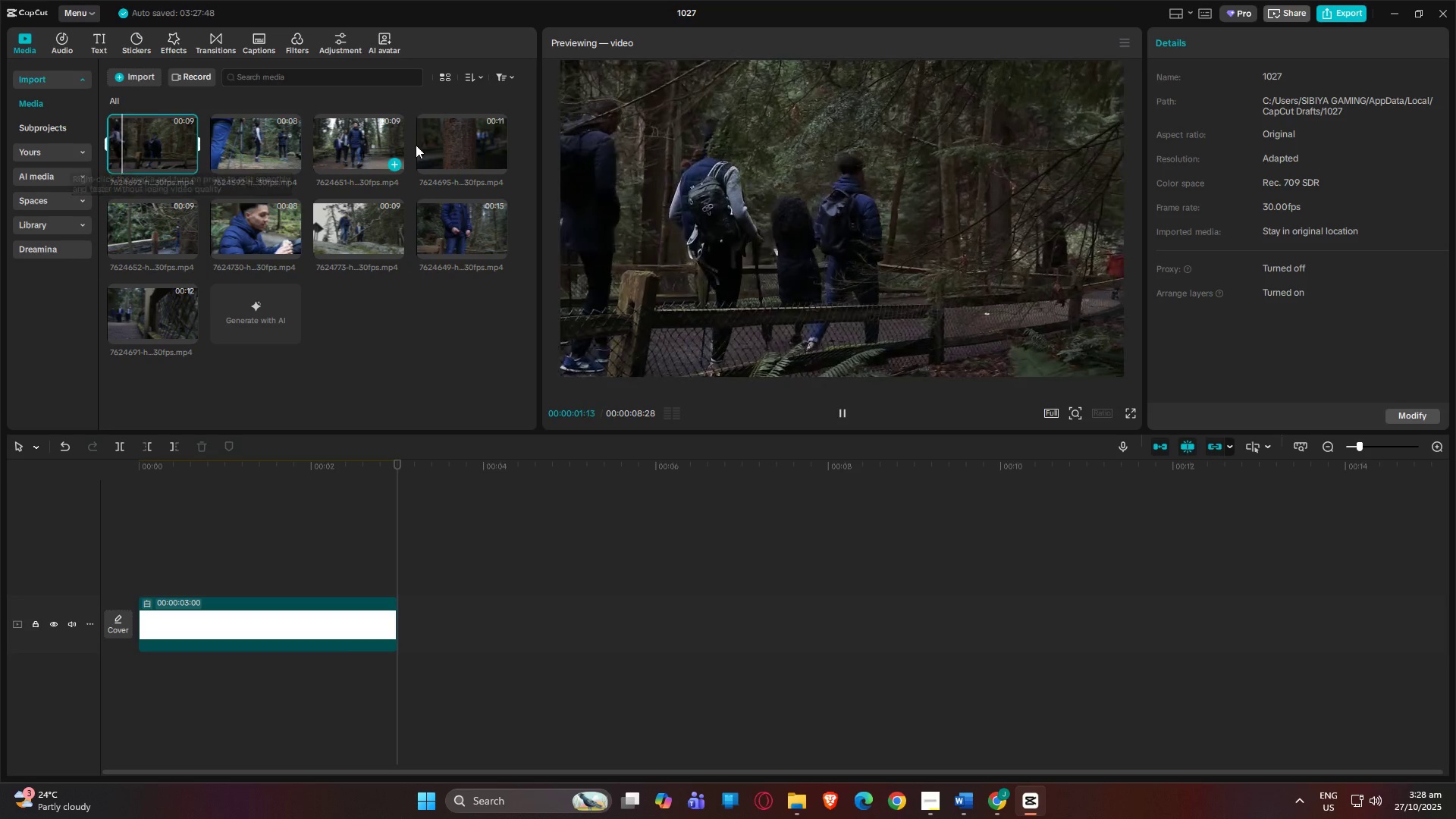 
left_click([431, 143])
 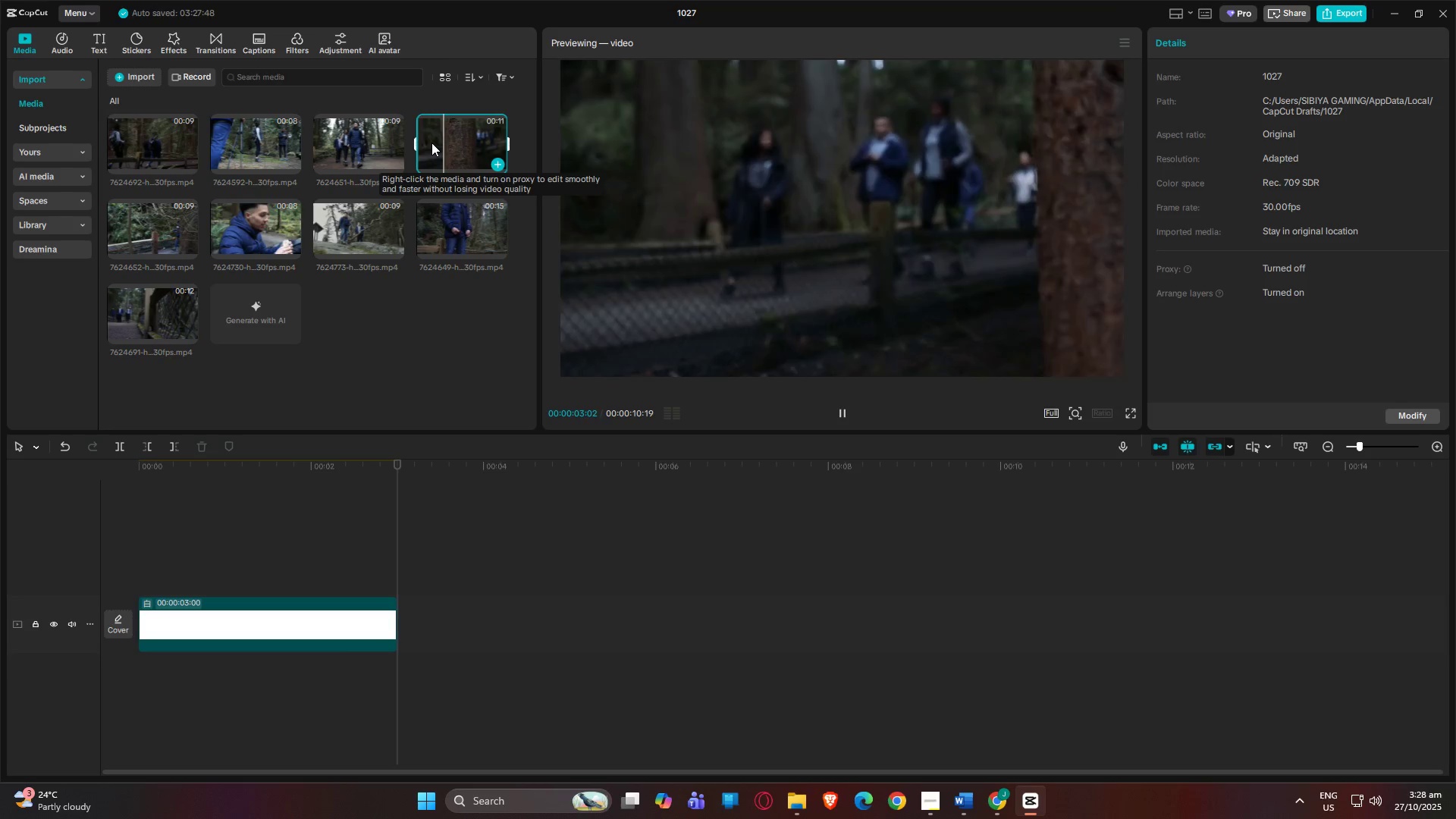 
left_click_drag(start_coordinate=[431, 143], to_coordinate=[397, 620])
 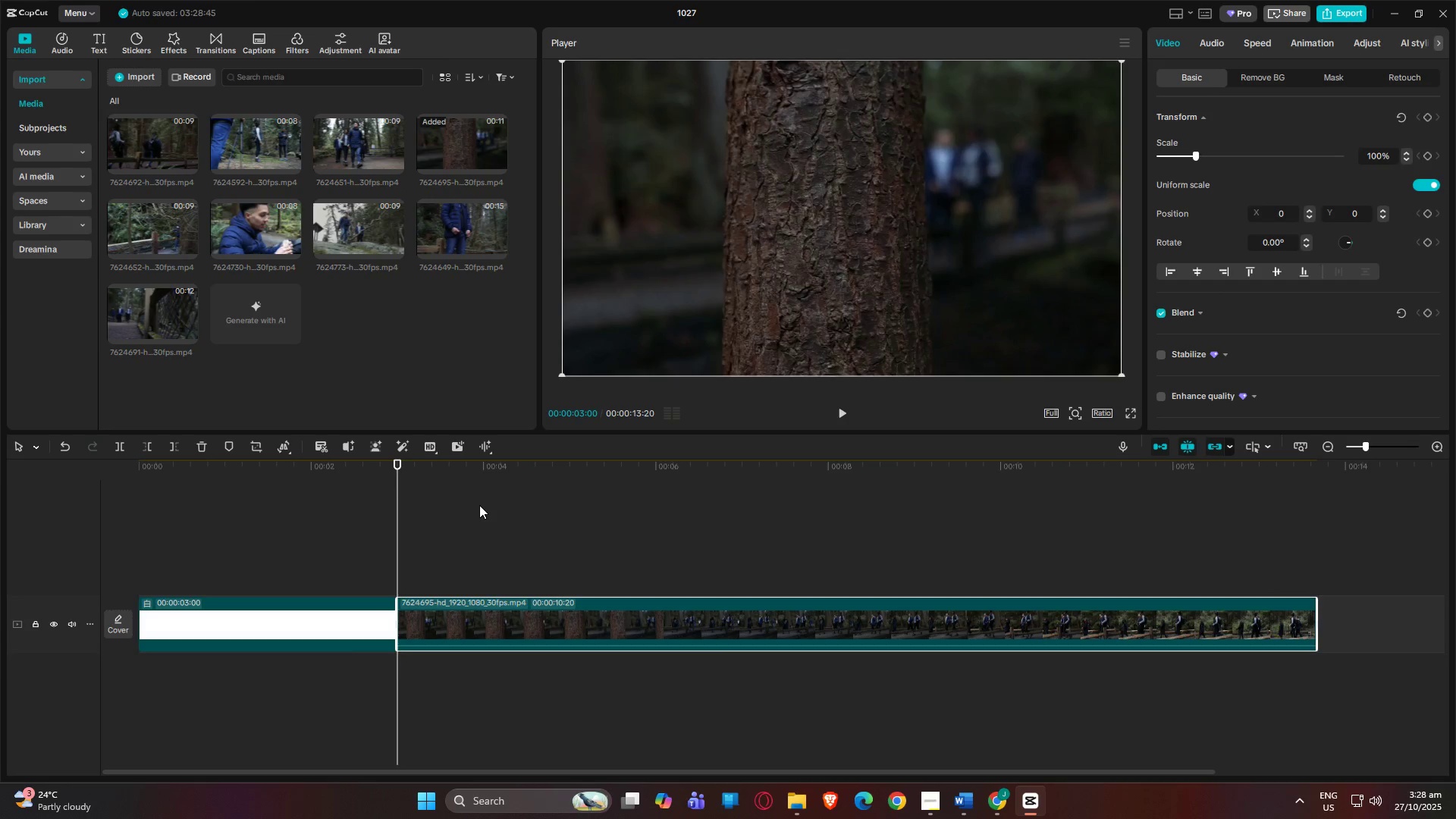 
key(Space)
 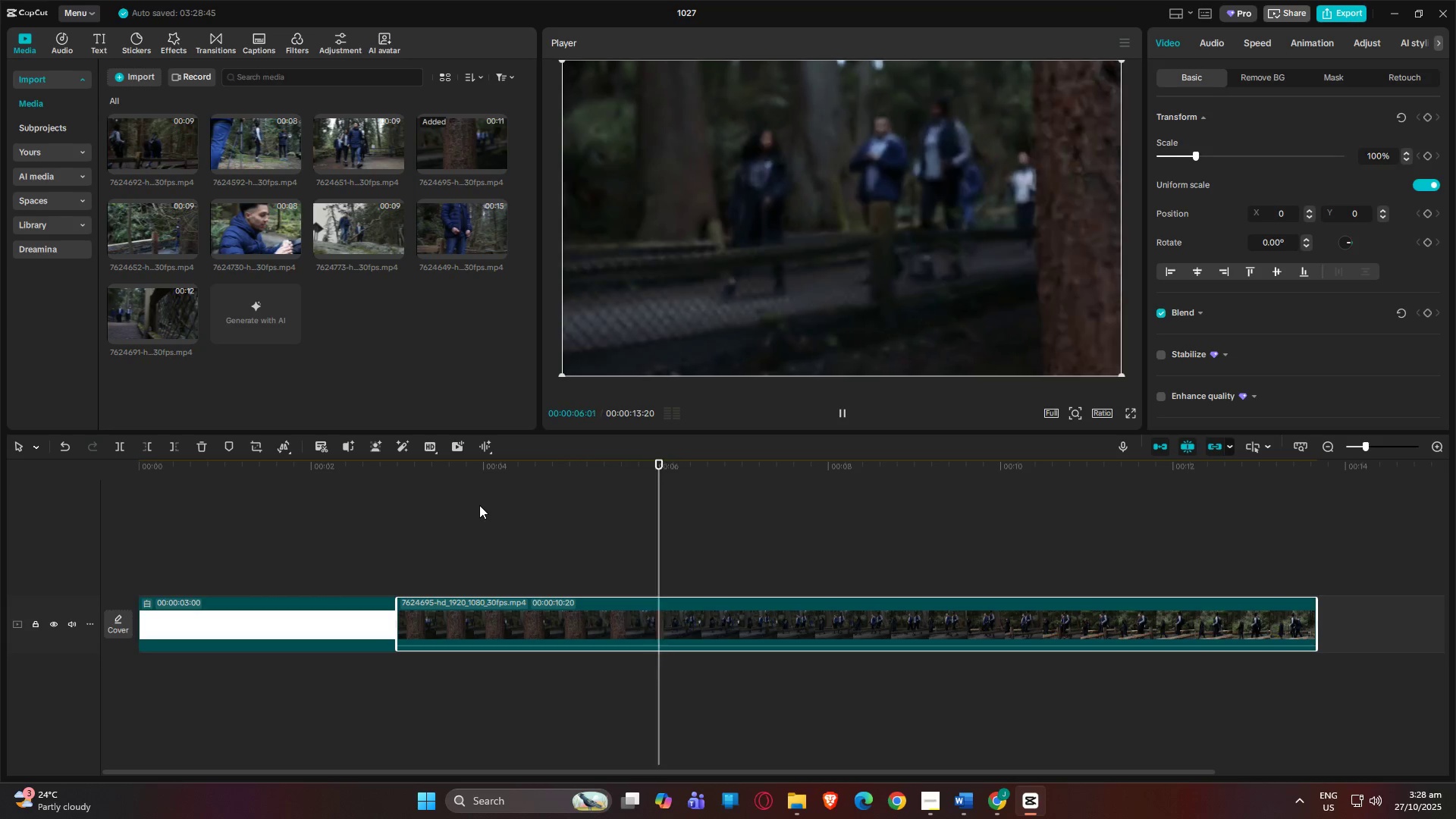 
key(Space)
 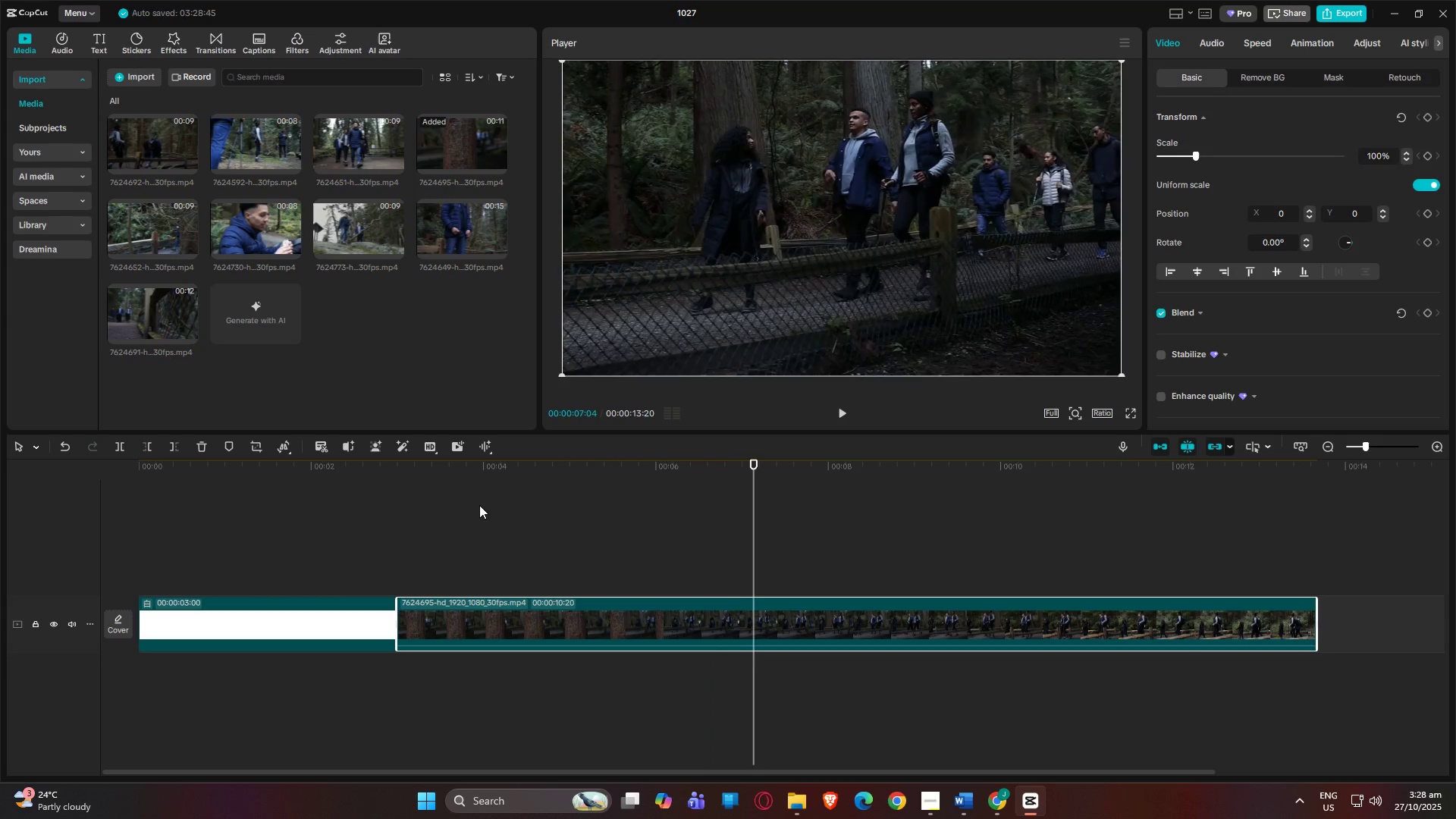 
key(Space)
 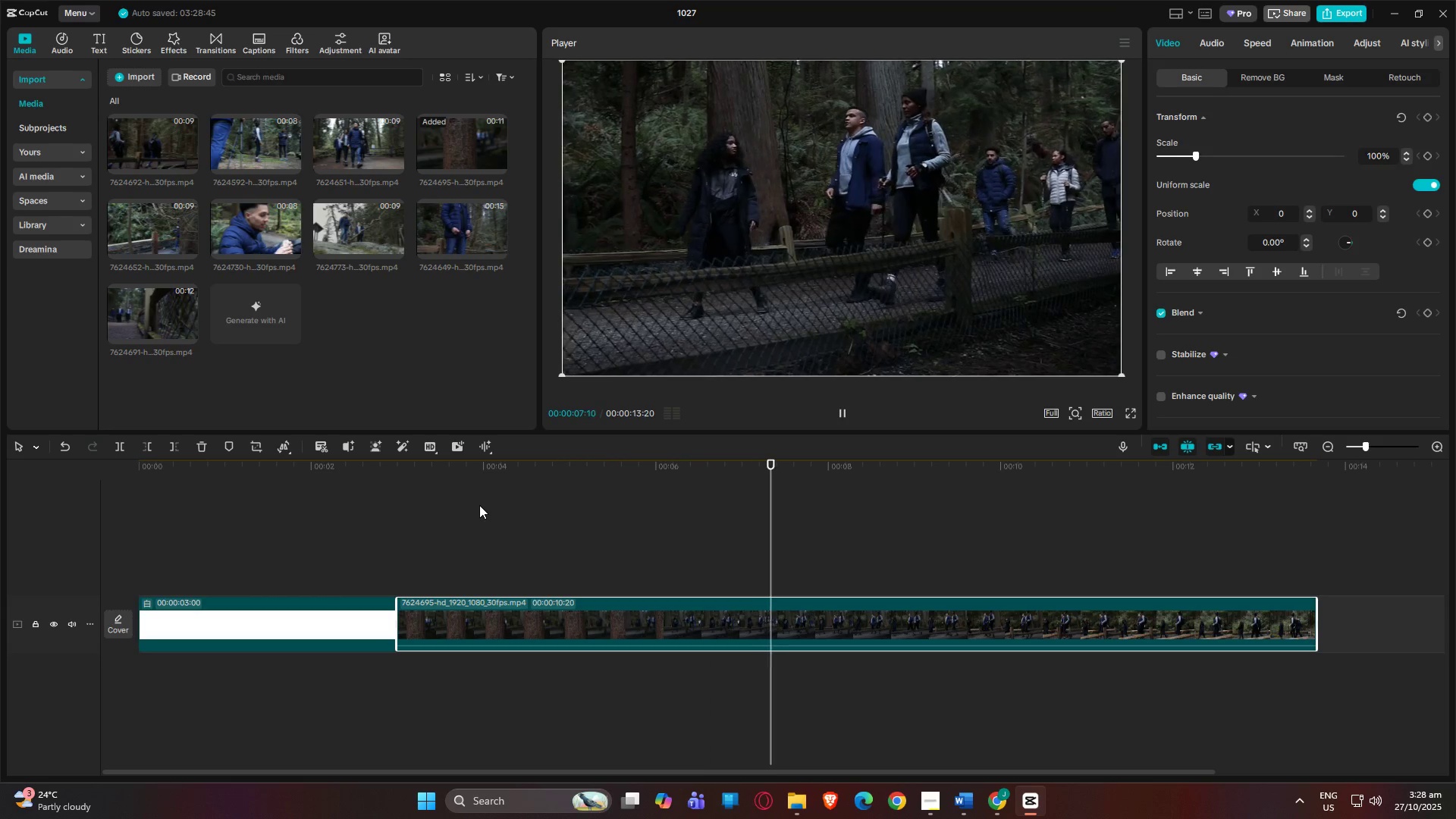 
key(Space)
 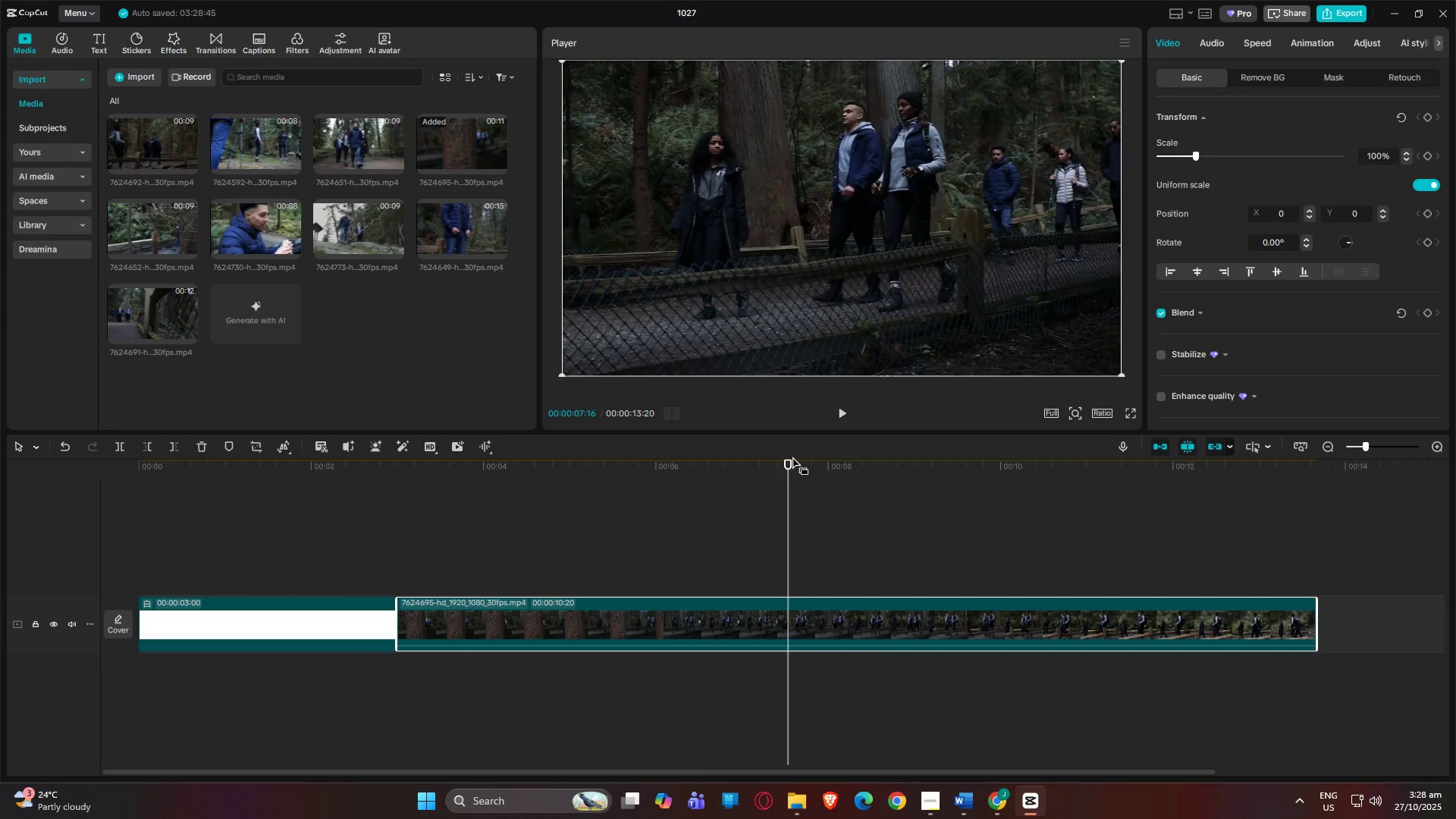 
left_click_drag(start_coordinate=[788, 464], to_coordinate=[743, 468])
 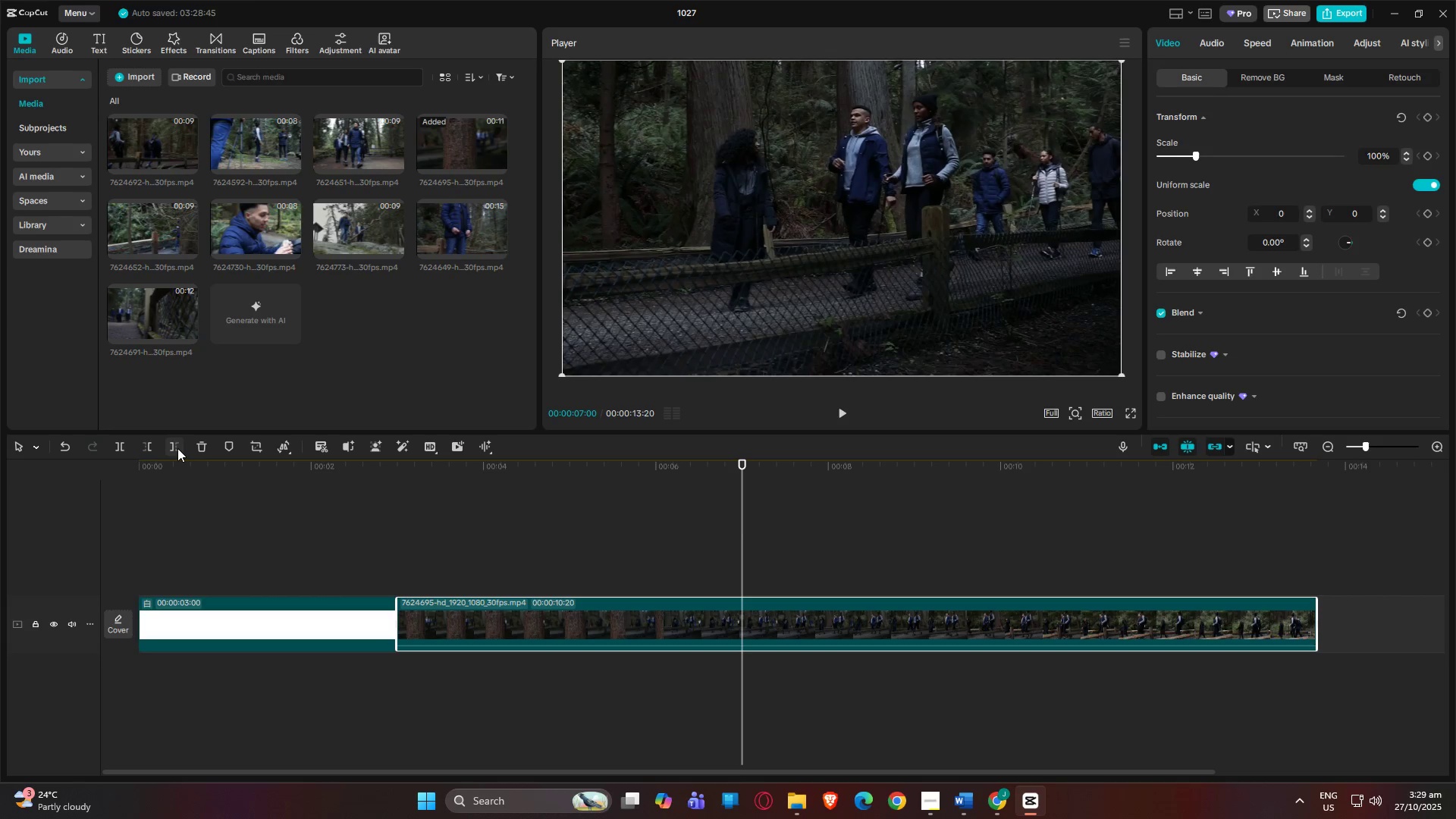 
left_click([177, 448])
 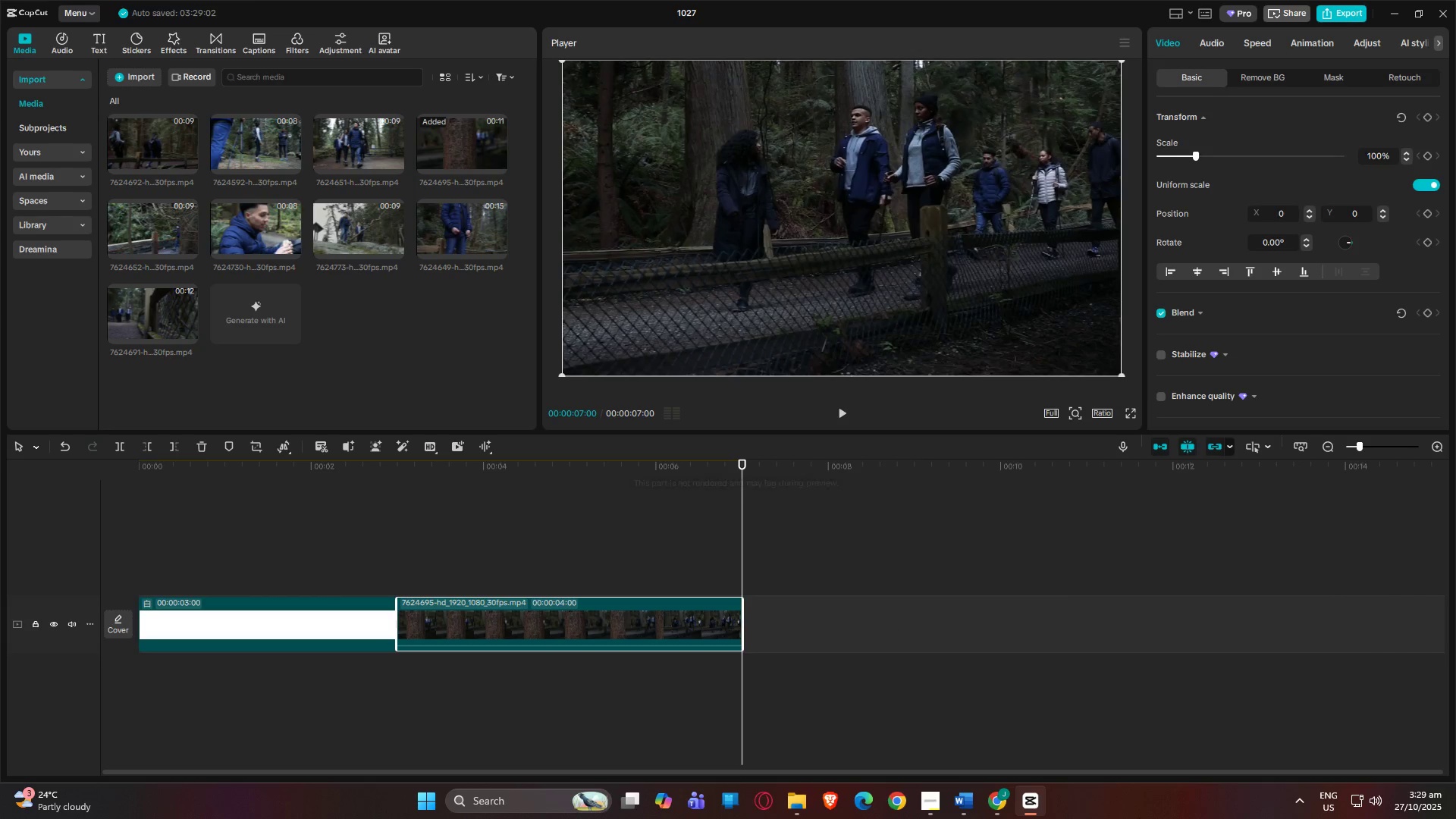 
left_click([956, 805])
 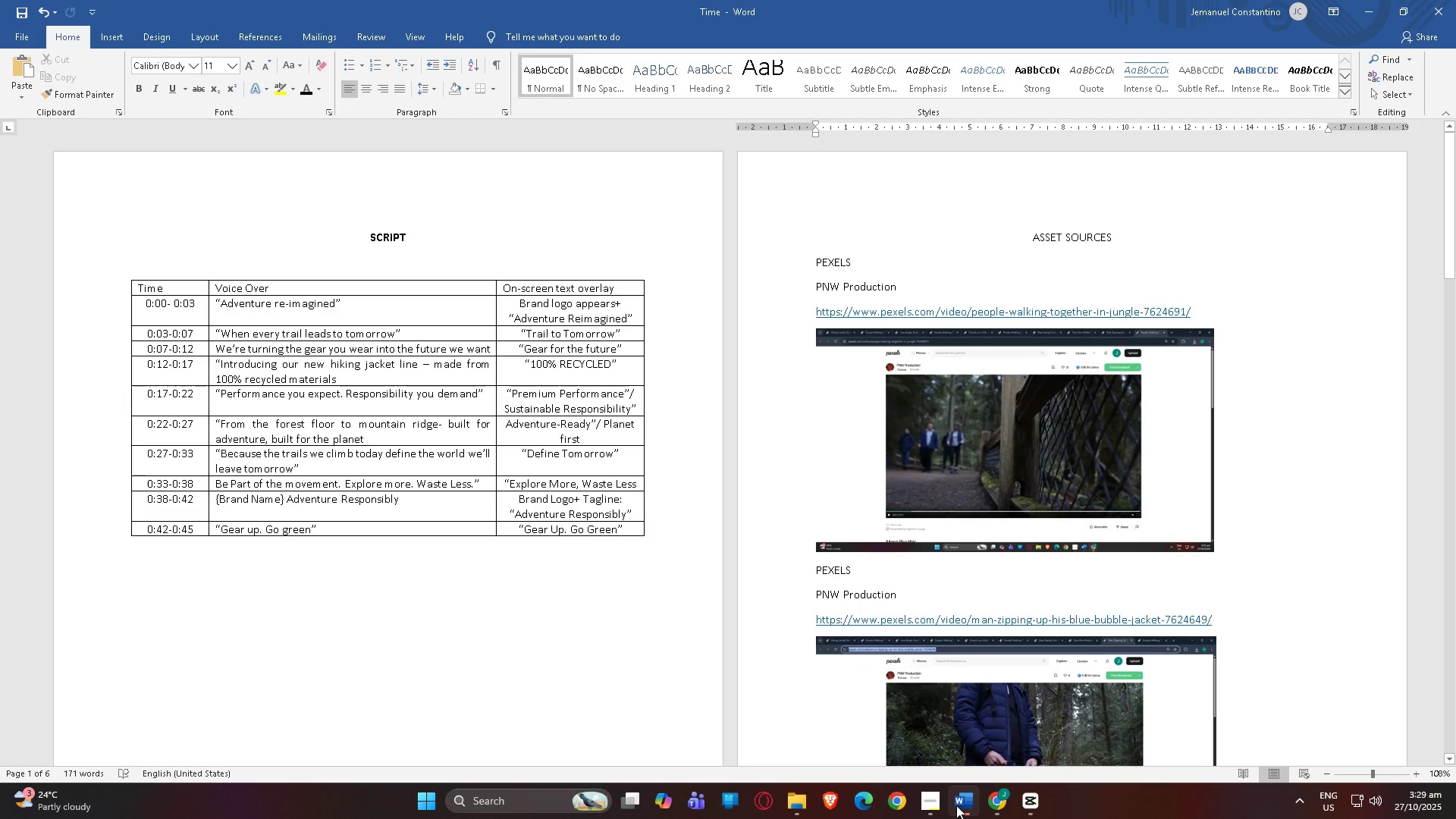 
wait(9.01)
 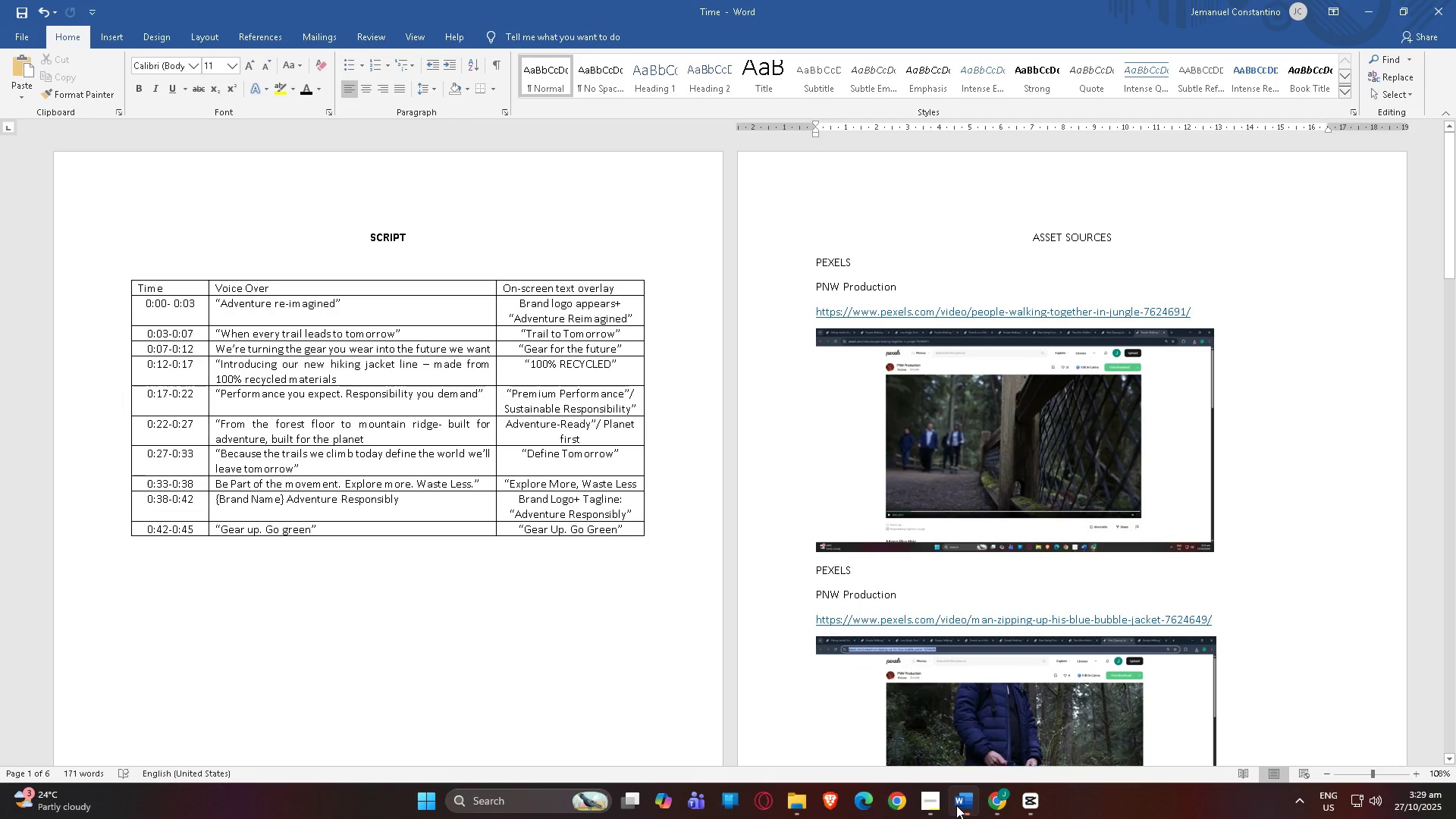 
left_click([956, 805])
 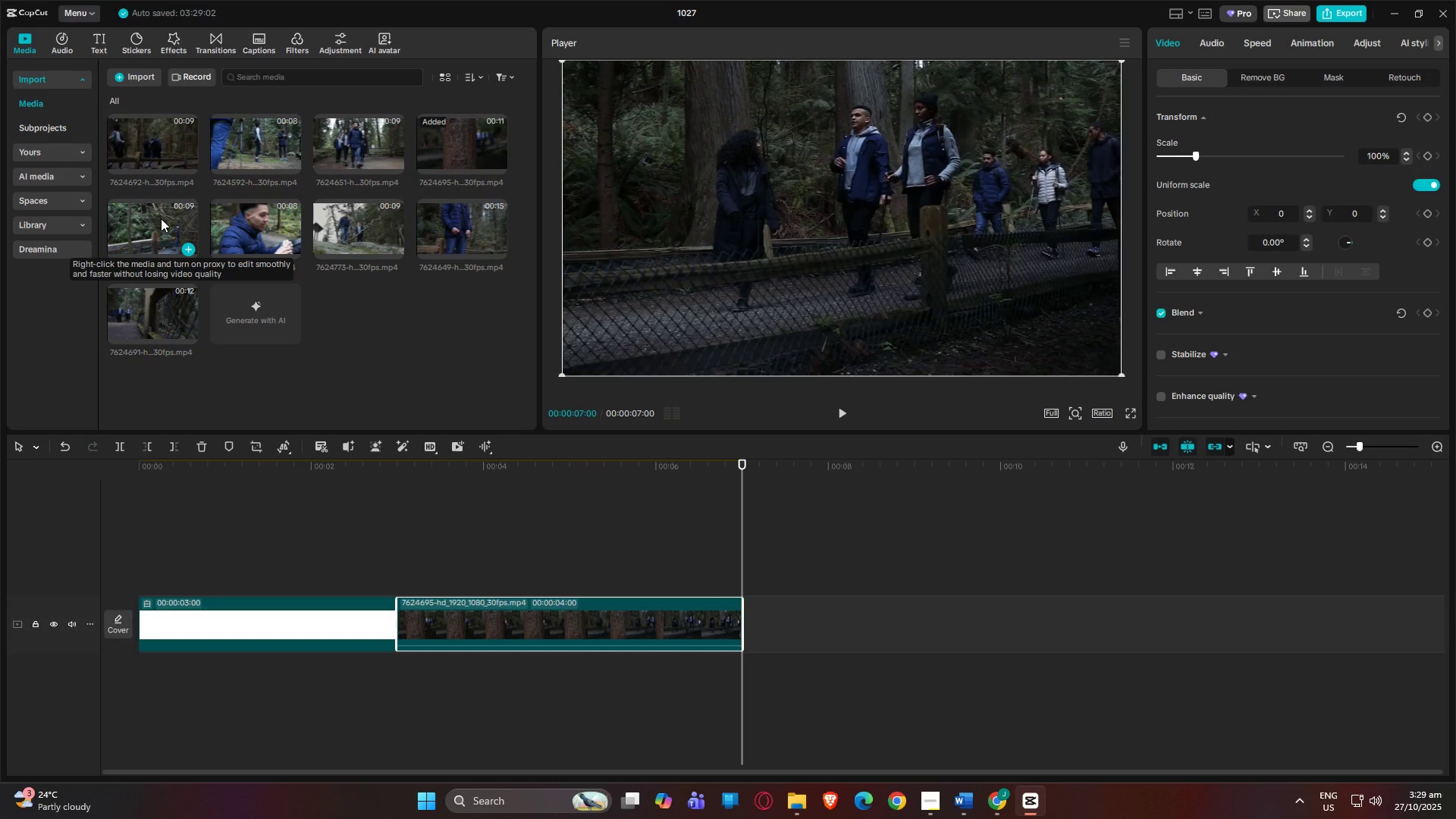 
mouse_move([256, 134])
 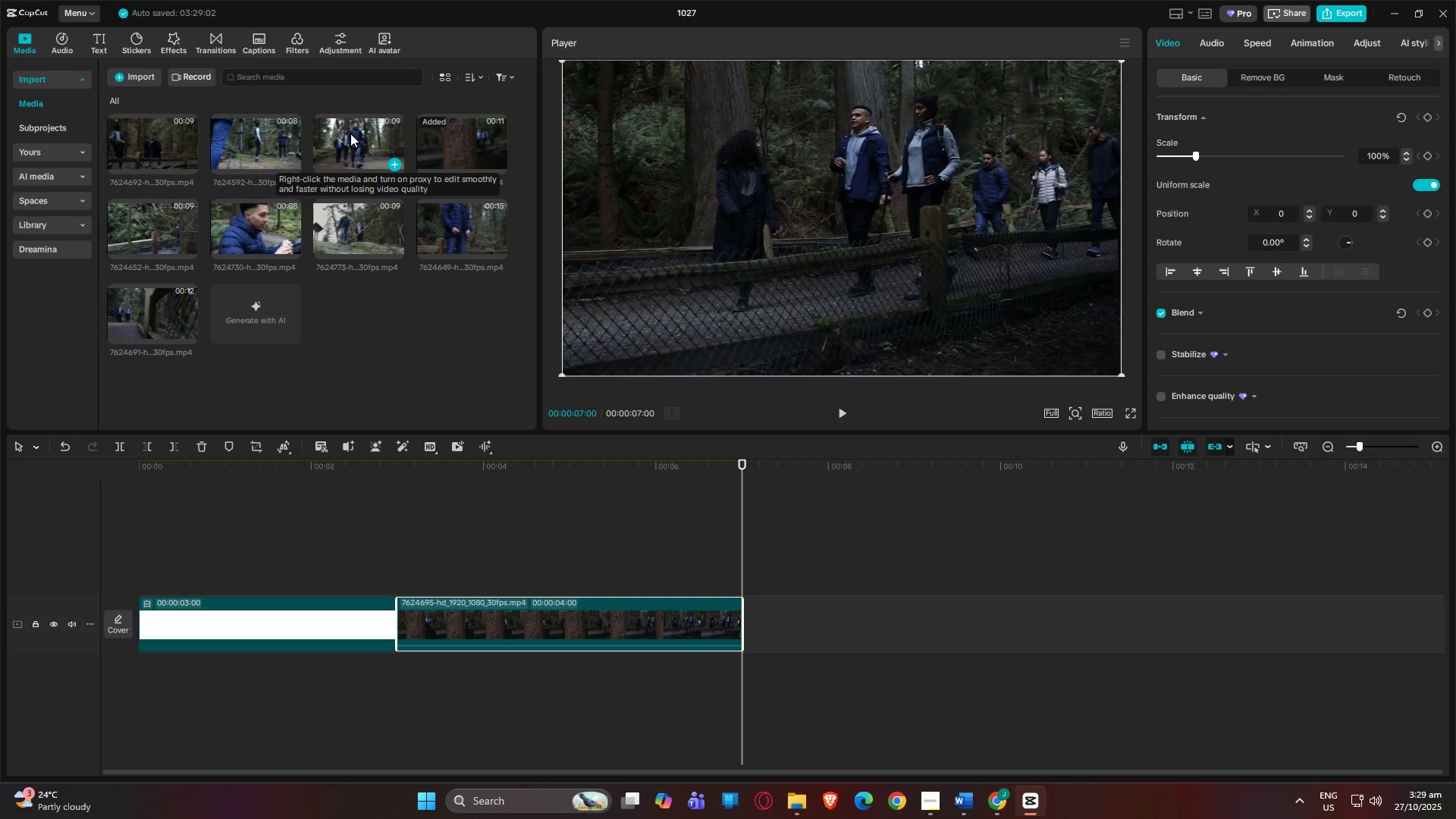 
left_click_drag(start_coordinate=[350, 133], to_coordinate=[742, 620])
 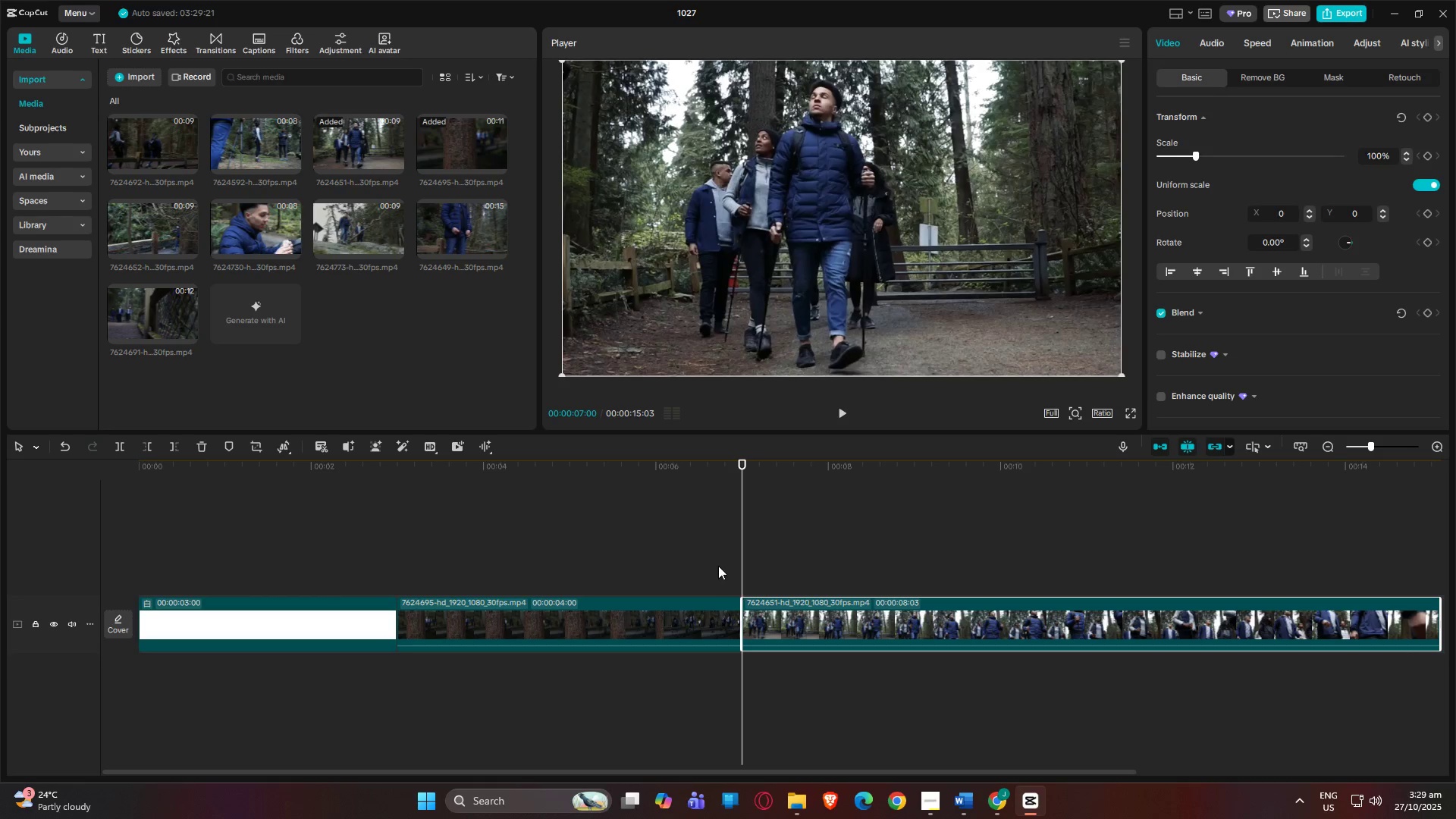 
key(Space)
 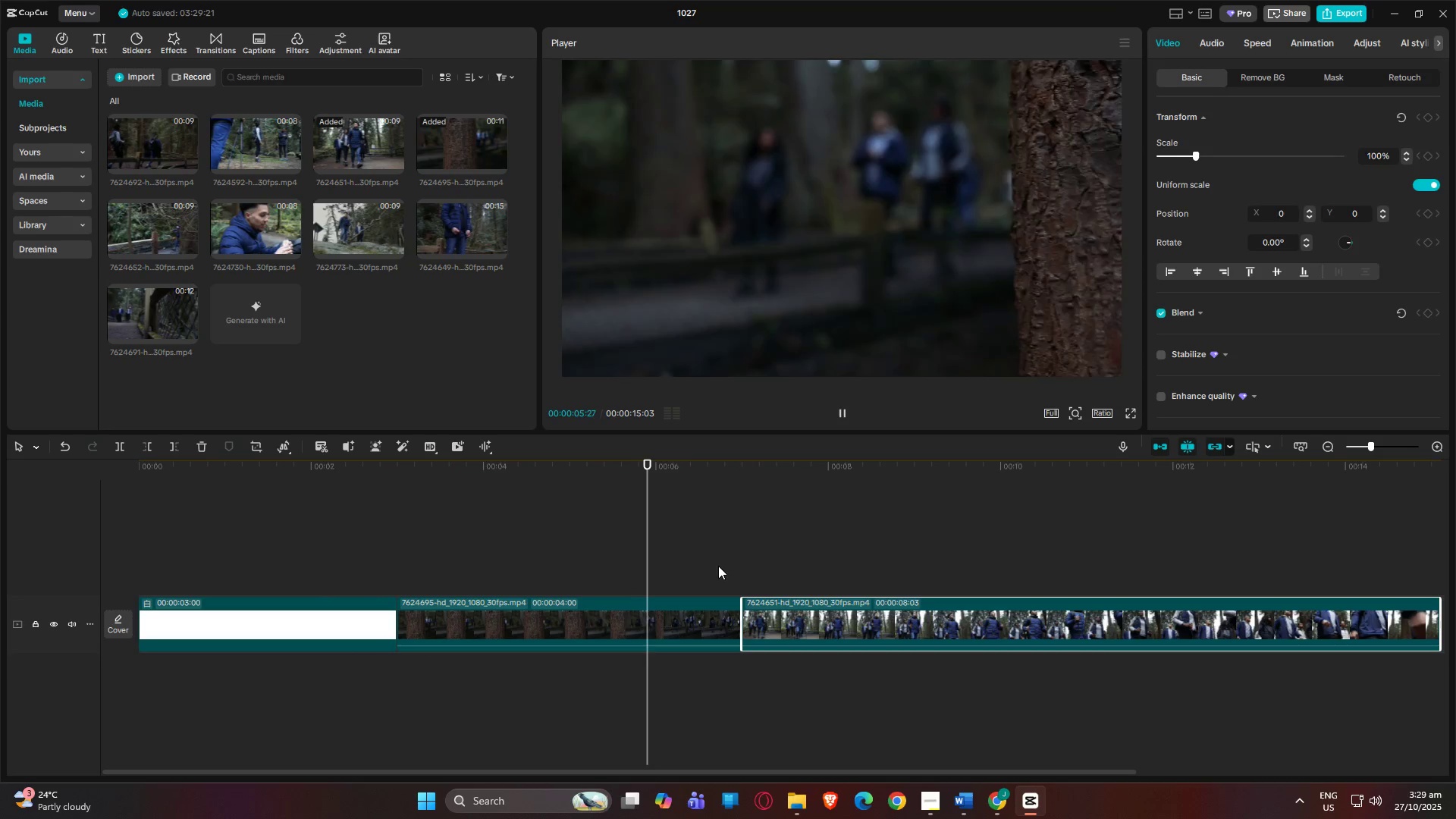 
wait(11.02)
 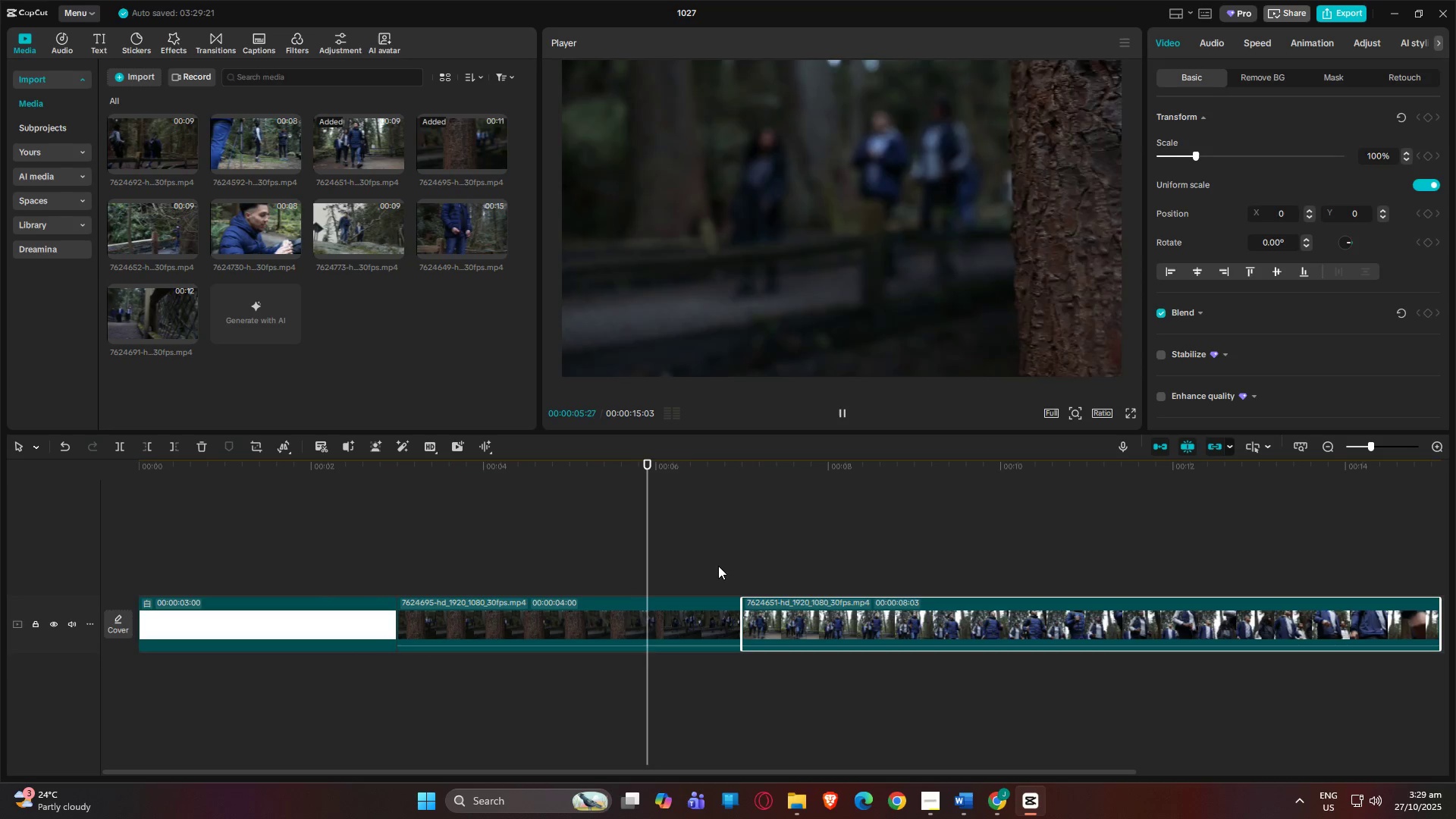 
key(Space)
 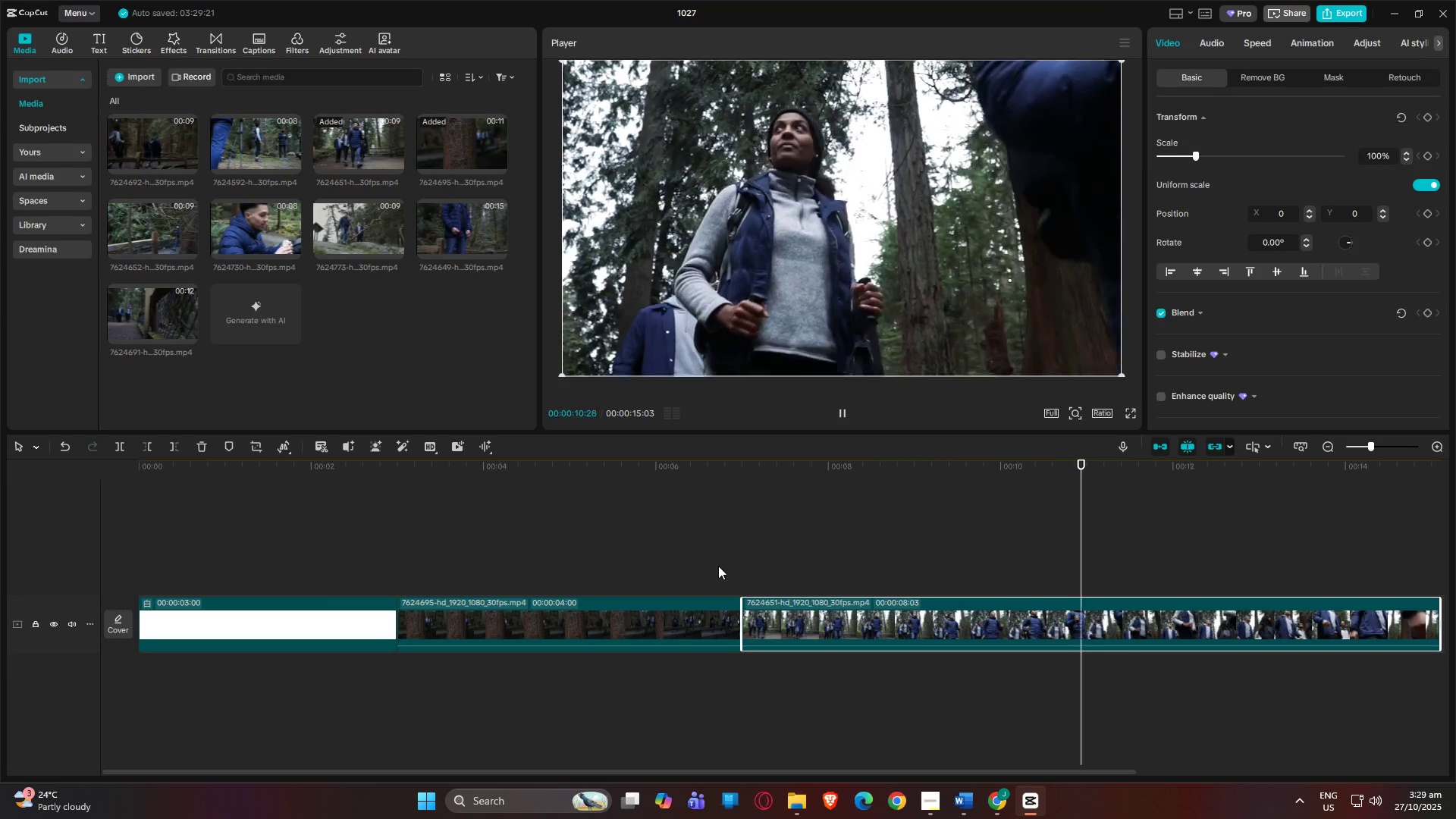 
key(Space)
 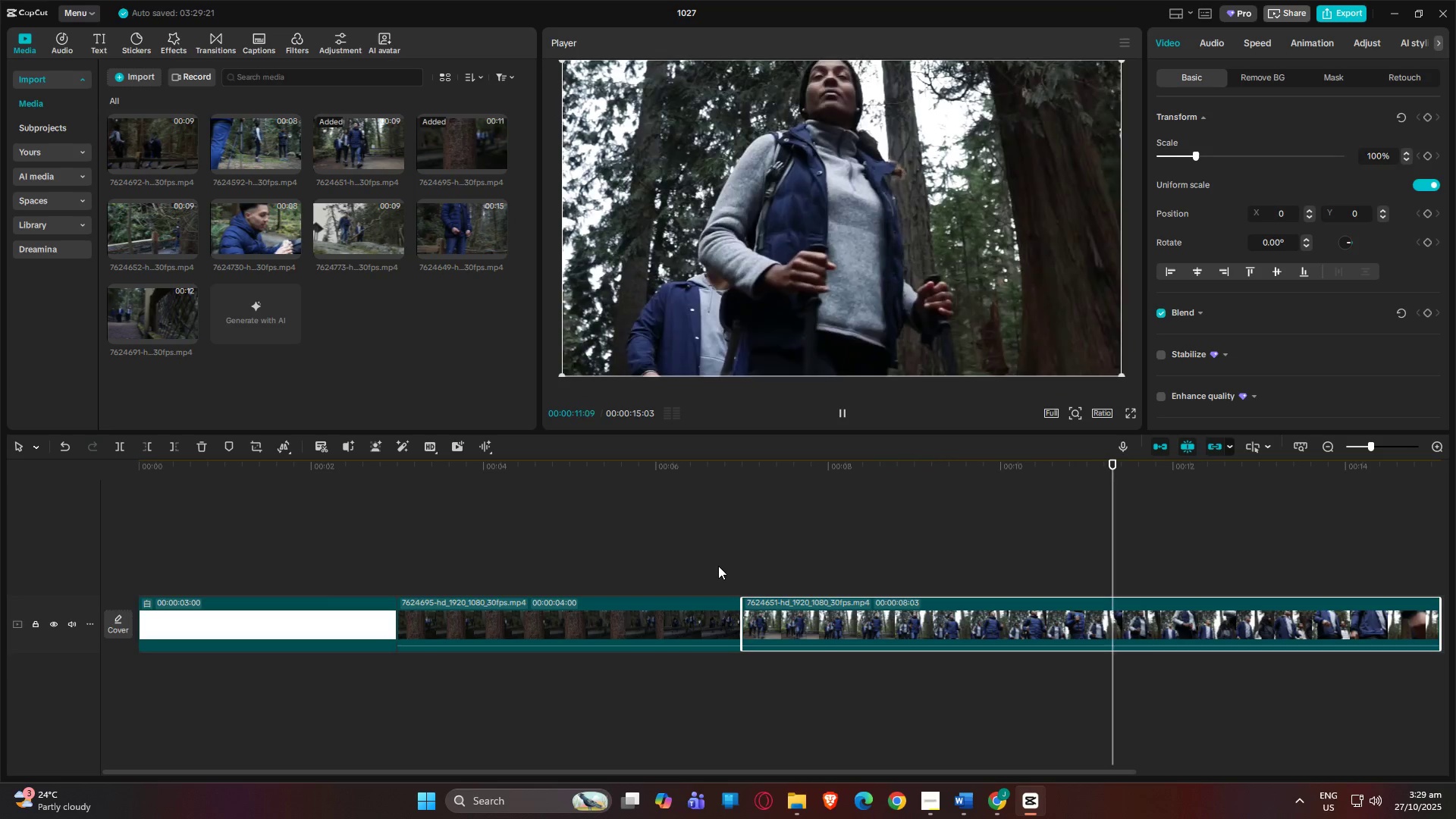 
key(Space)
 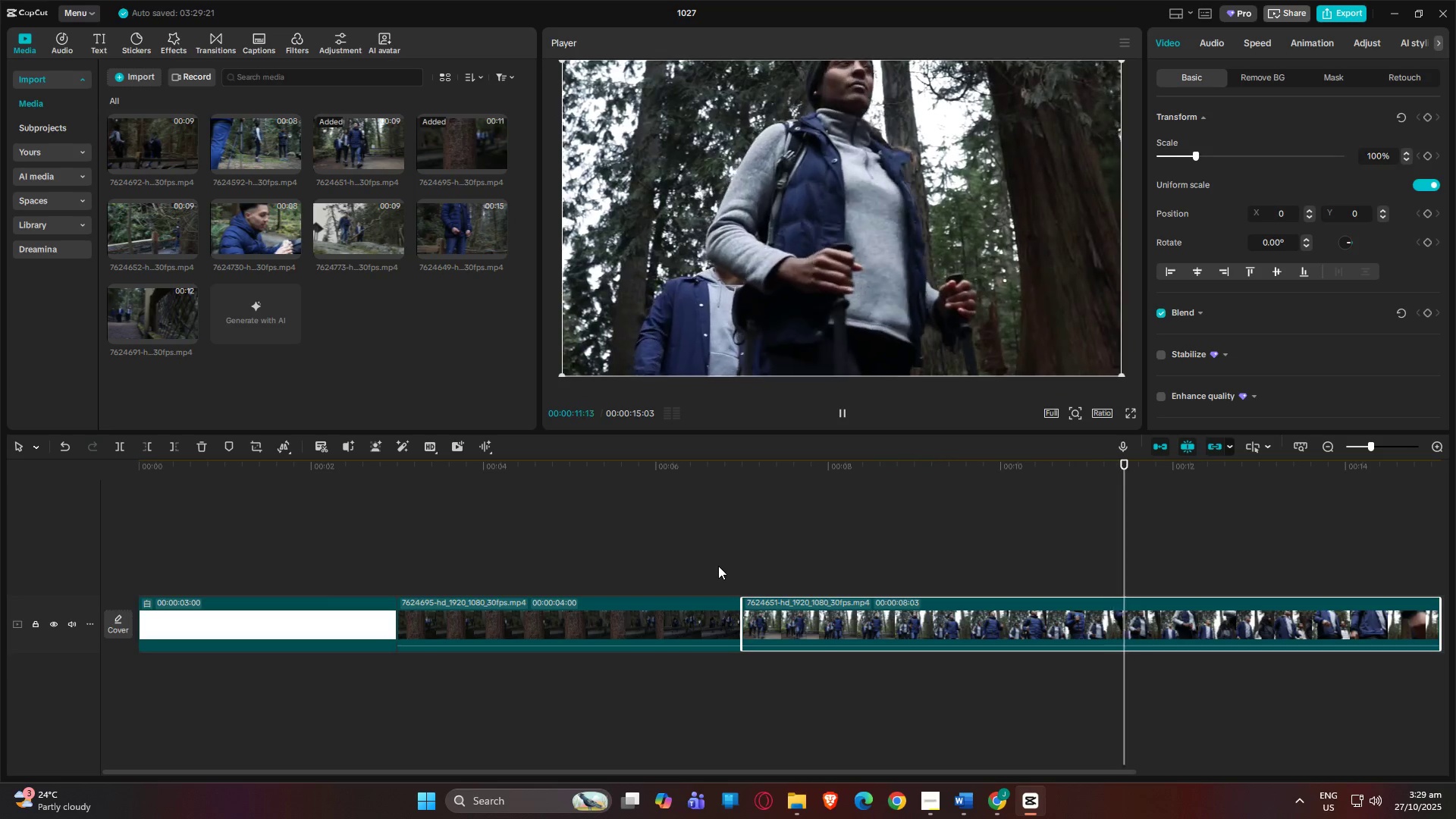 
key(Space)
 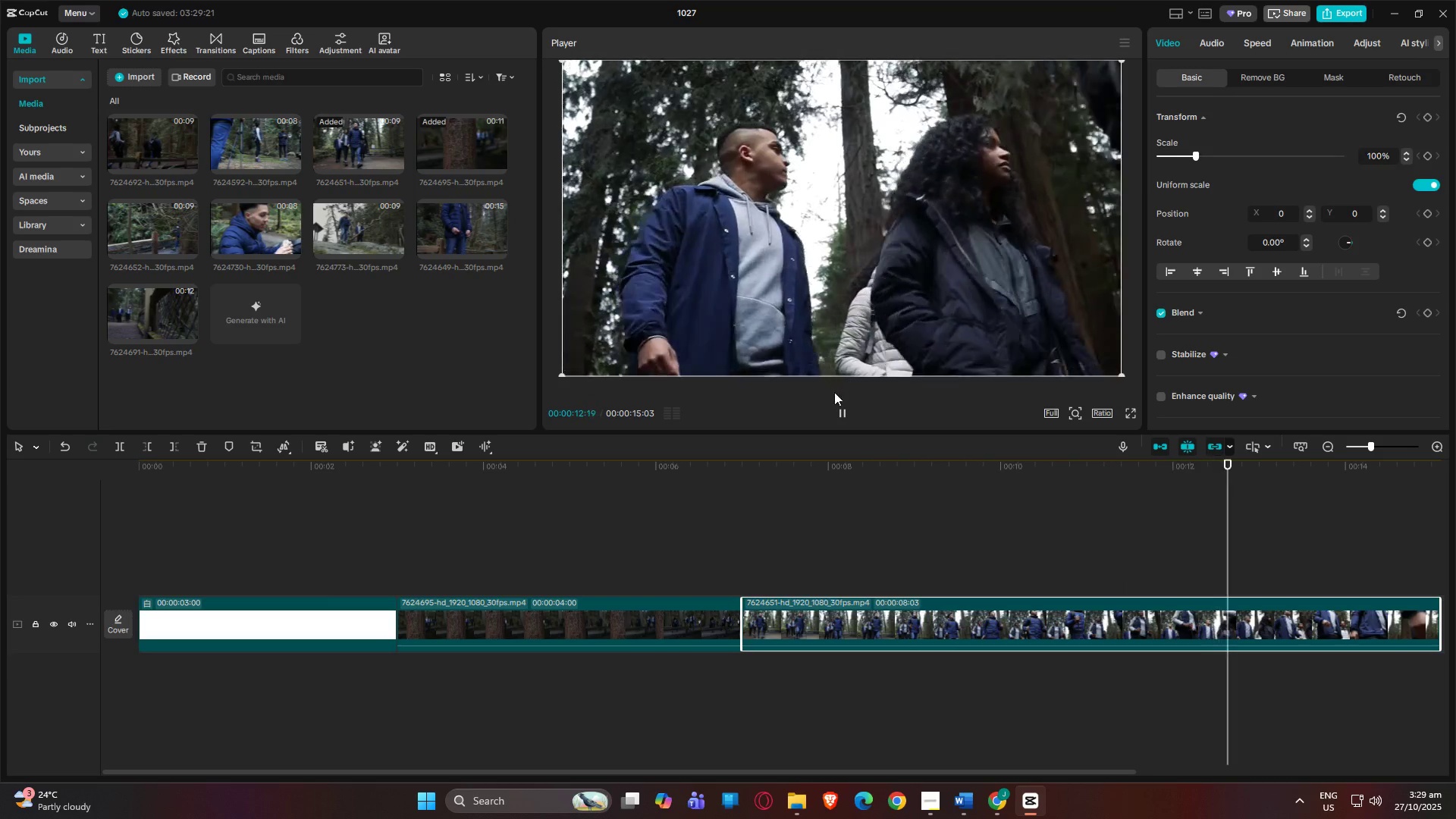 
left_click([845, 410])
 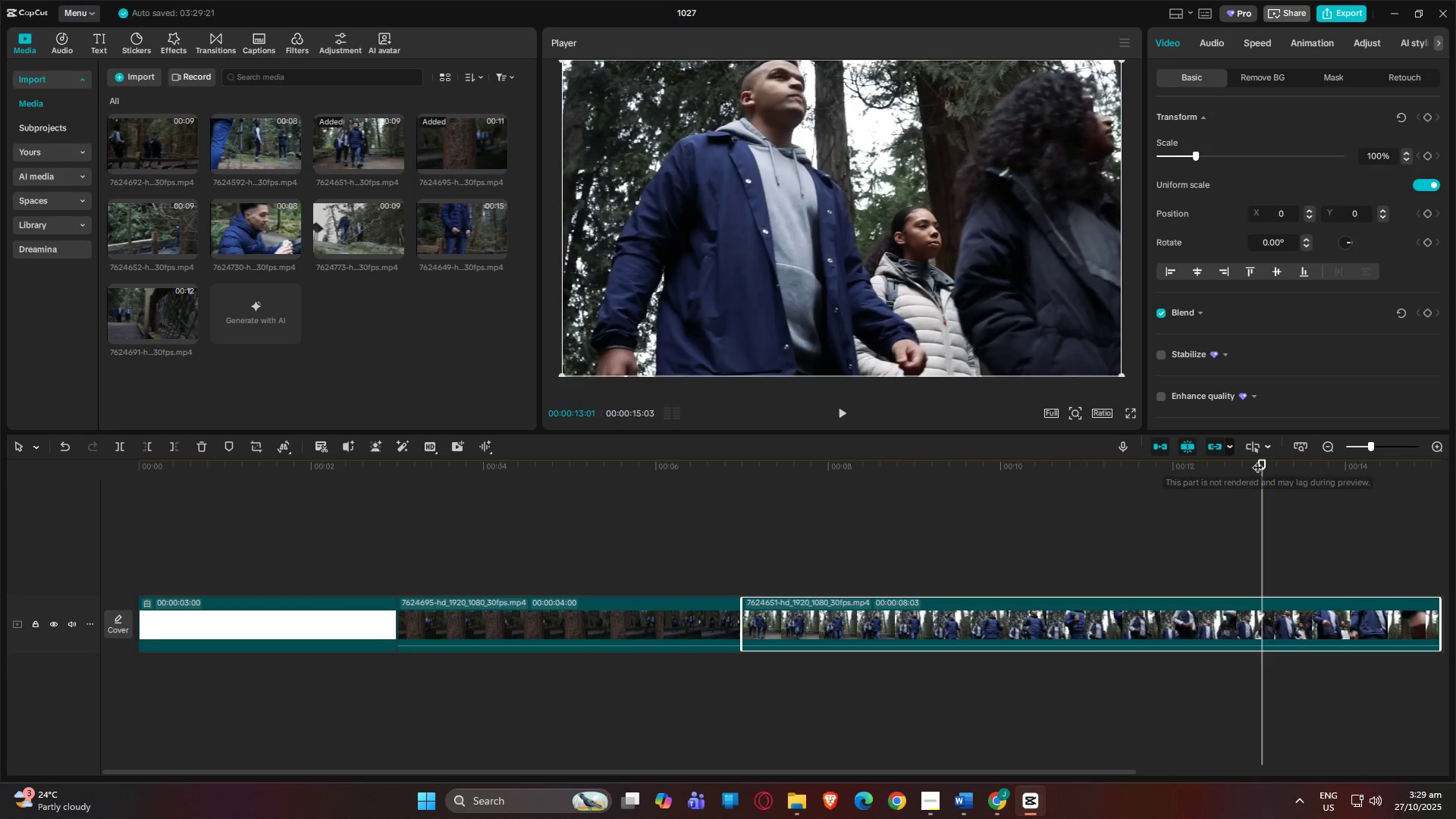 
left_click_drag(start_coordinate=[1257, 462], to_coordinate=[909, 477])
 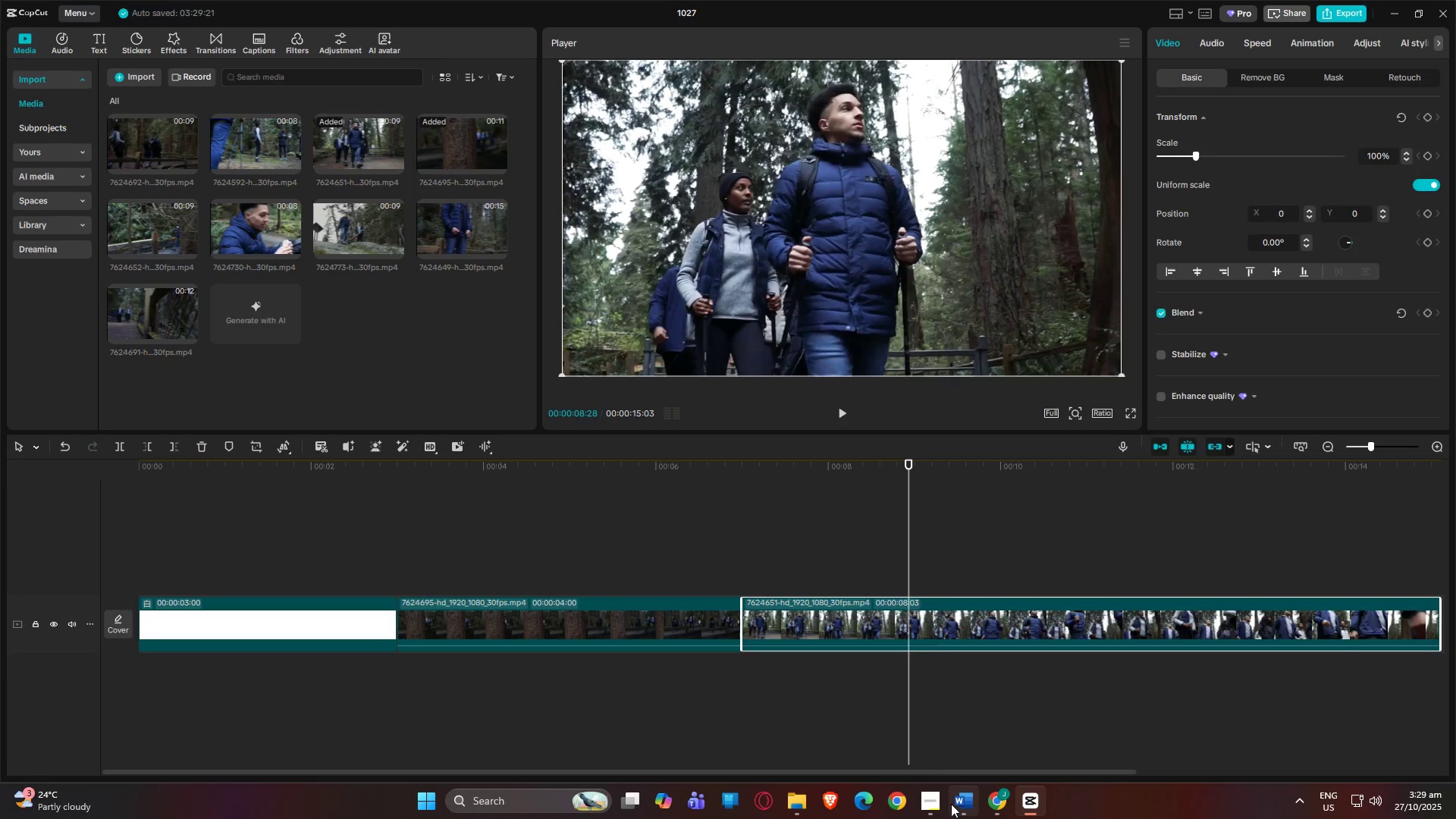 
left_click([956, 804])
 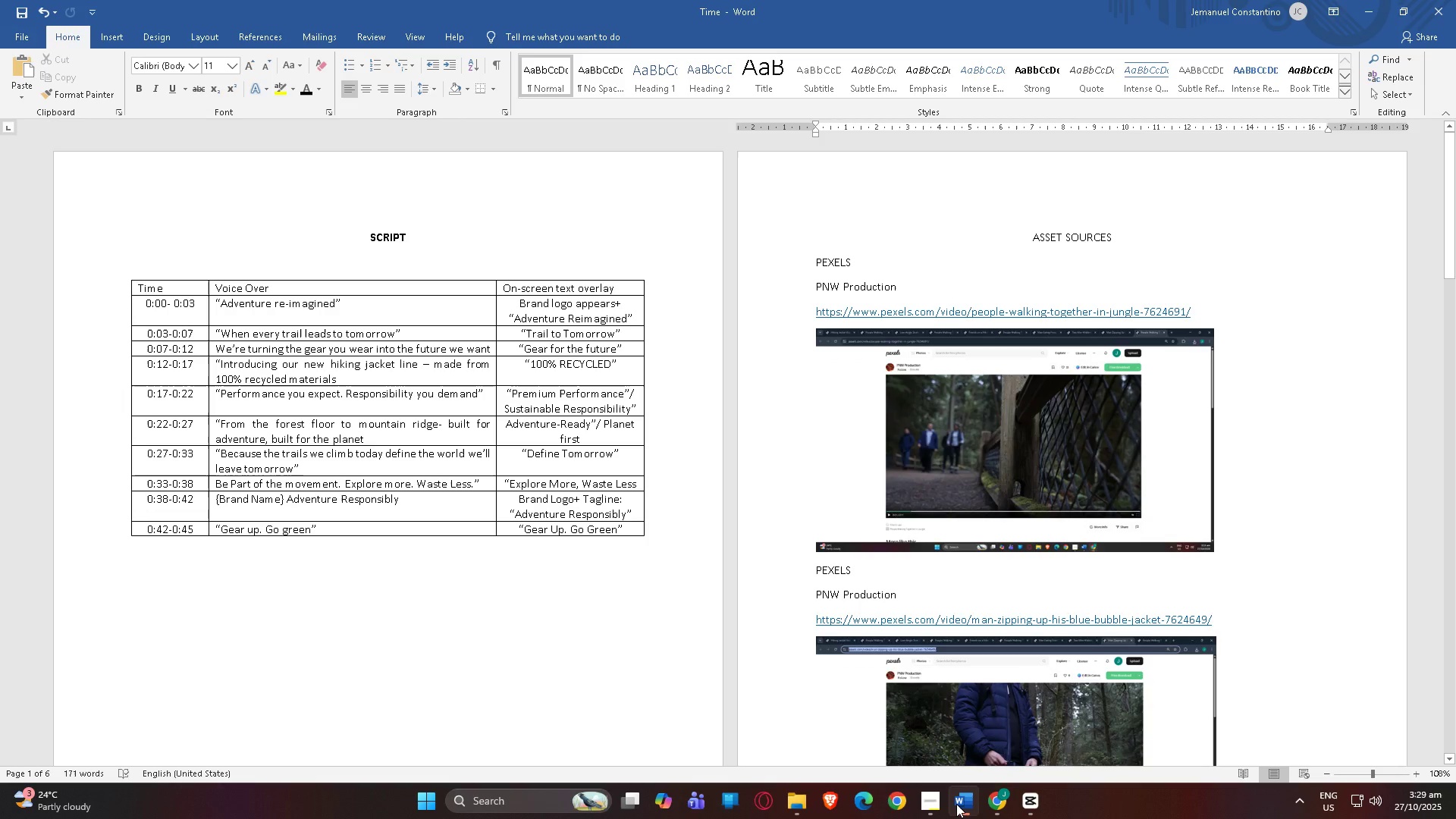 
left_click([956, 804])
 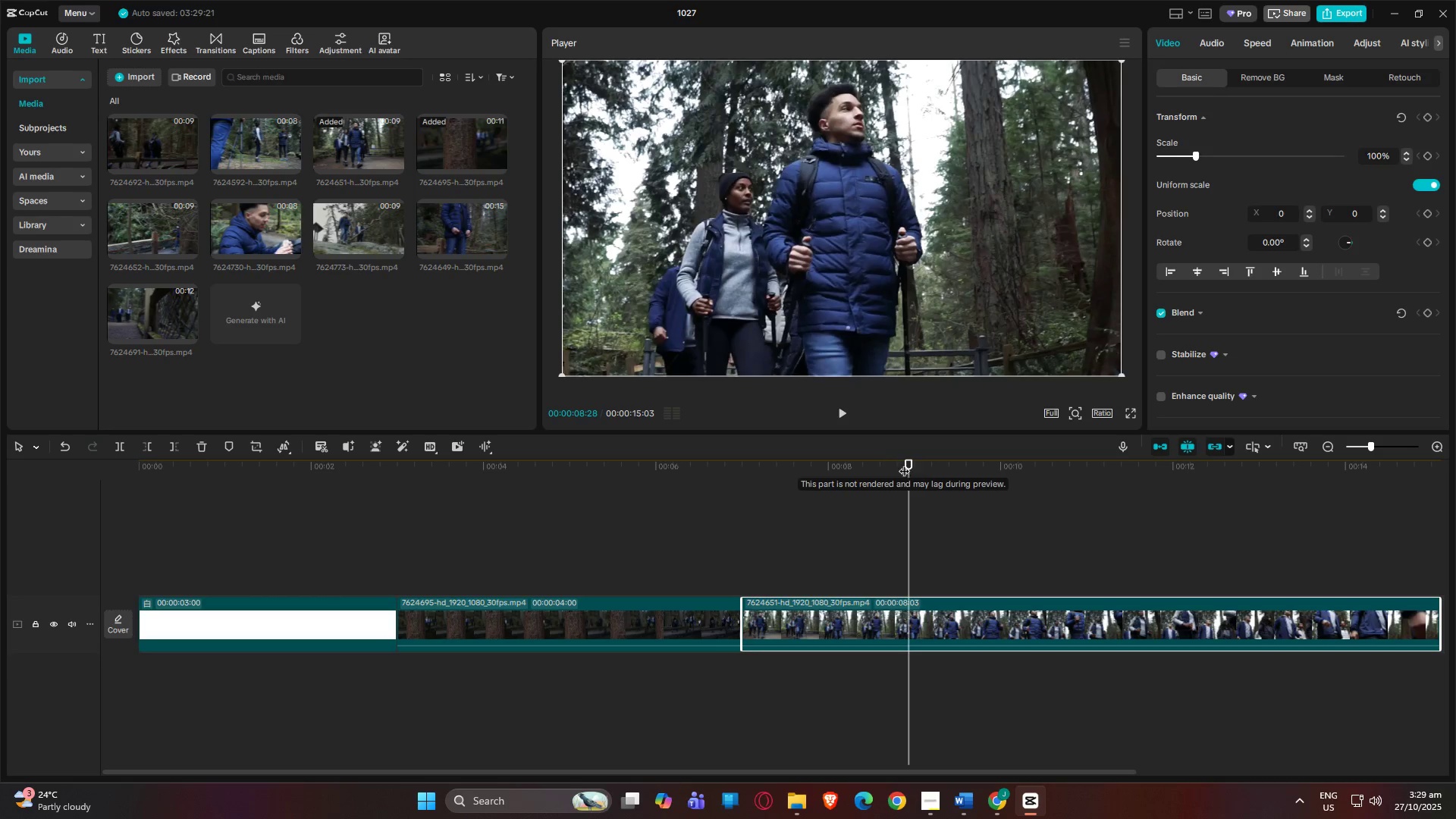 
left_click_drag(start_coordinate=[909, 464], to_coordinate=[1173, 466])
 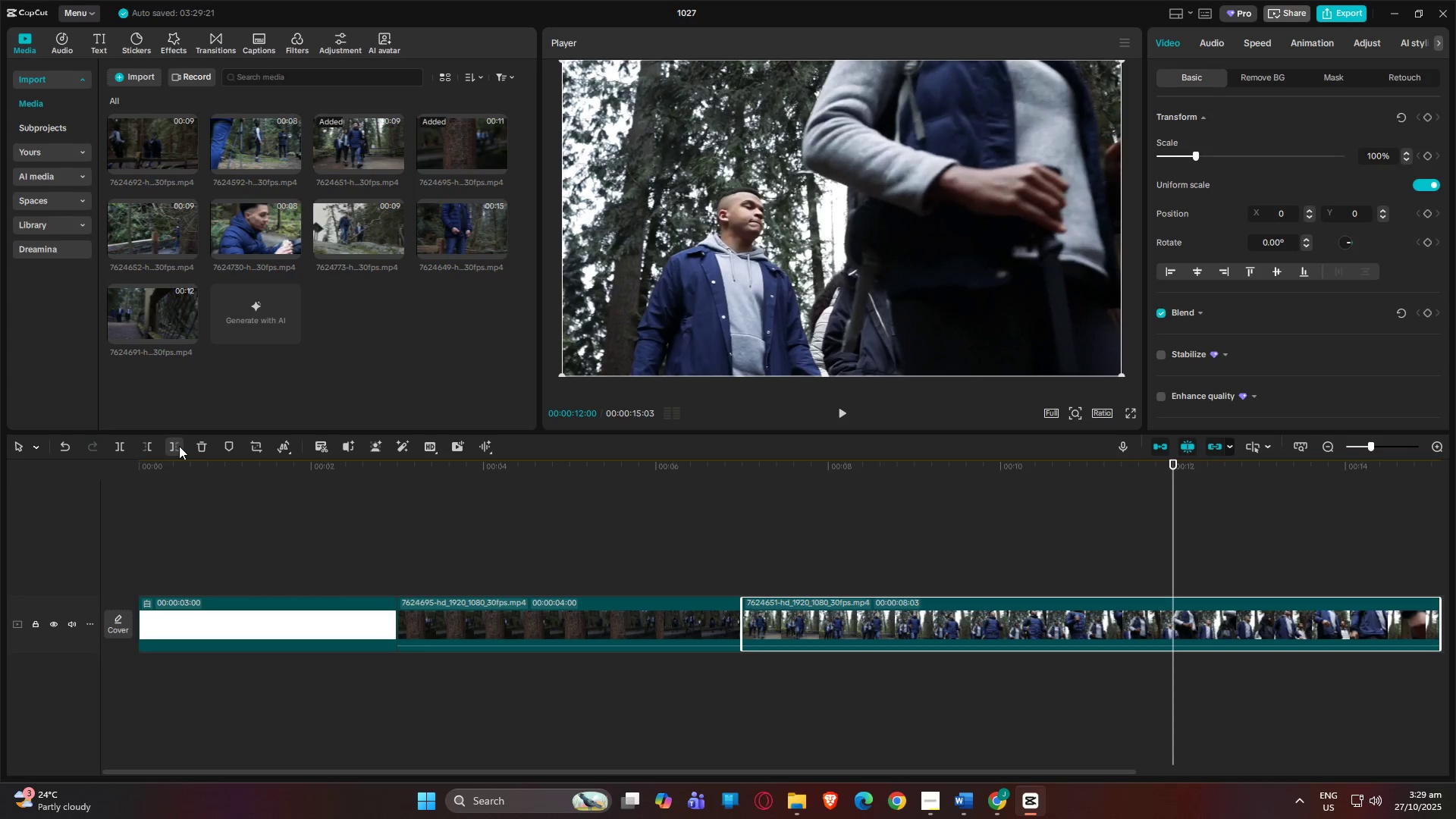 
left_click([179, 446])
 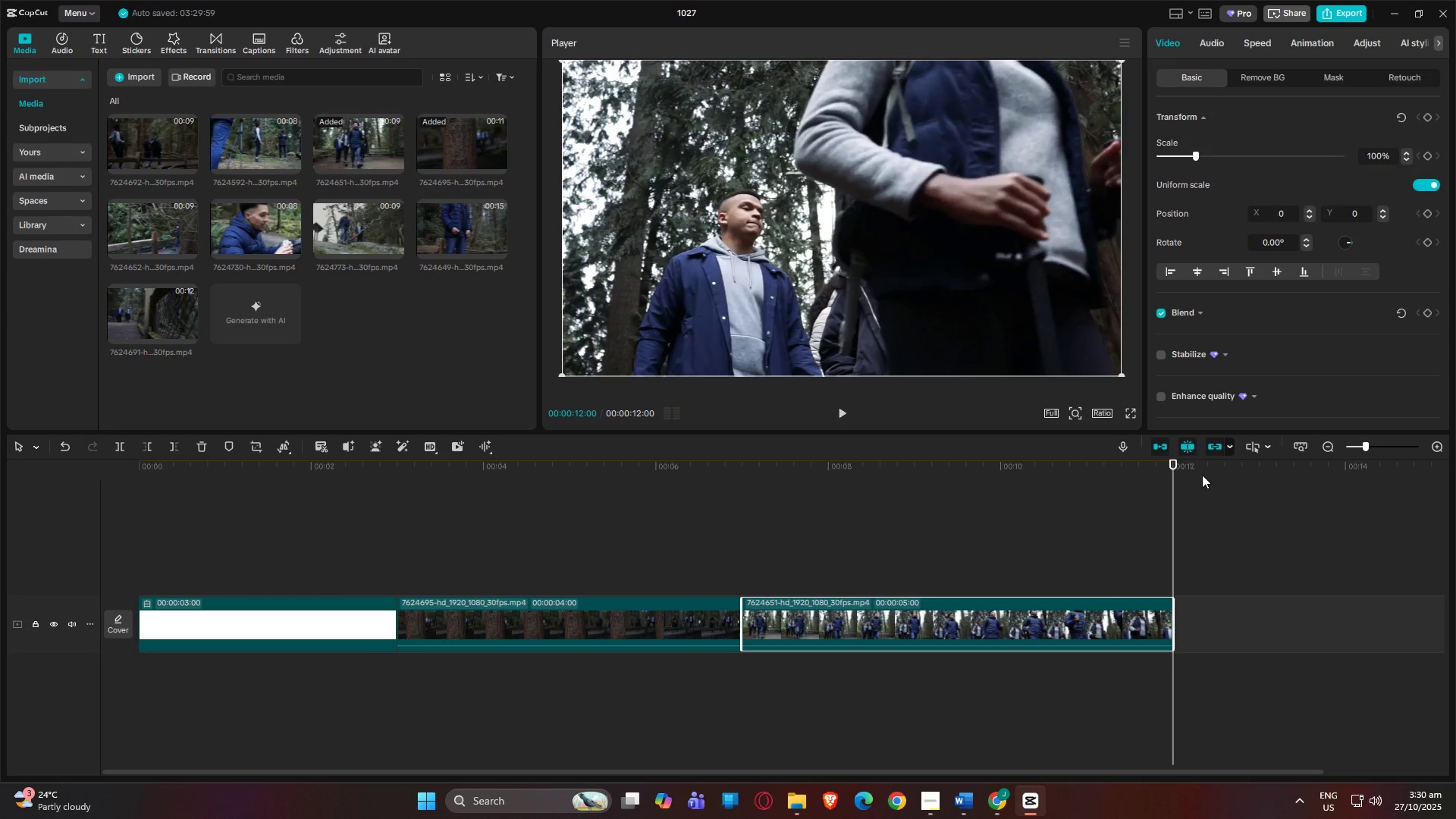 
left_click_drag(start_coordinate=[1174, 466], to_coordinate=[0, 551])
 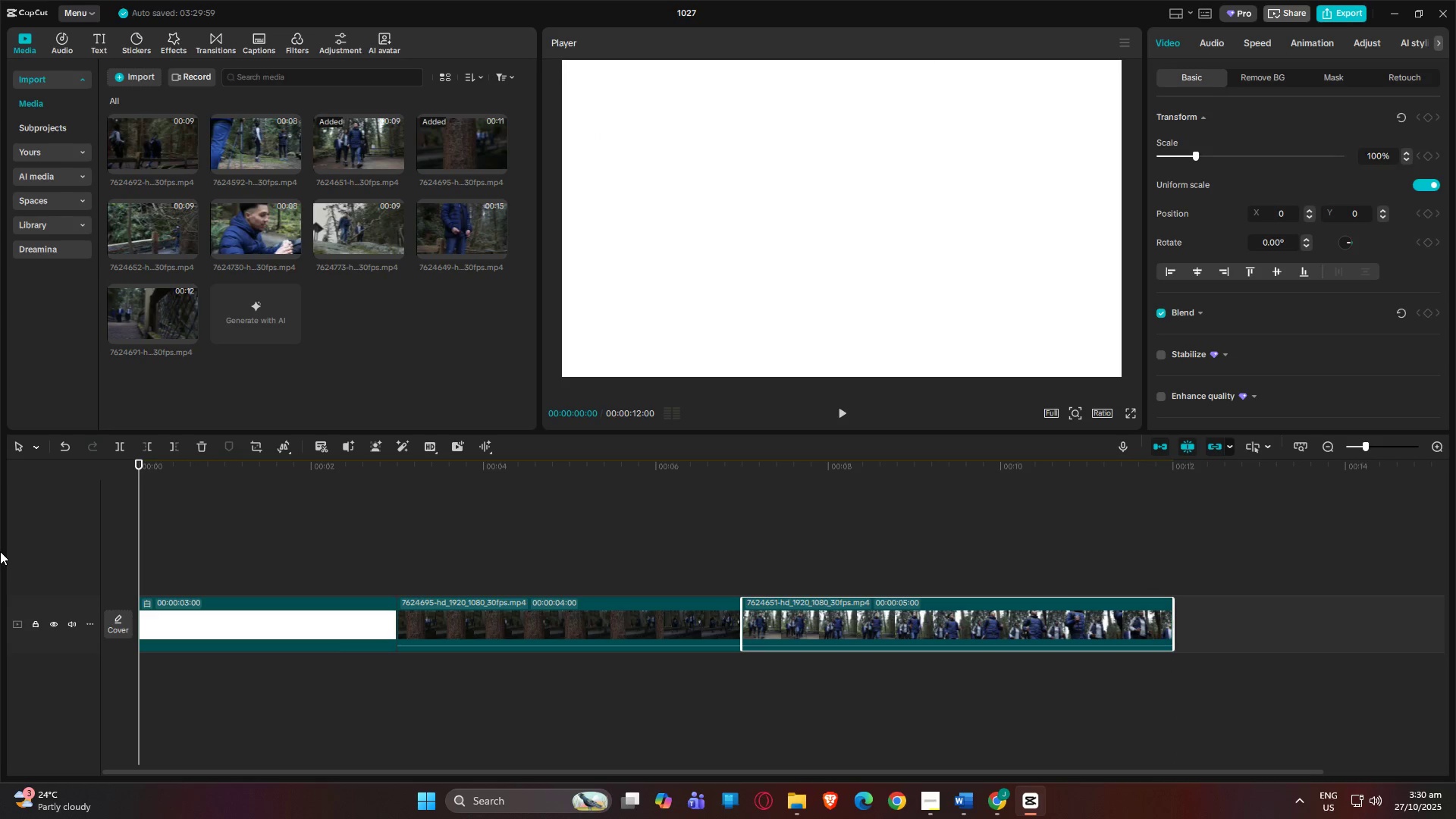 
key(Space)
 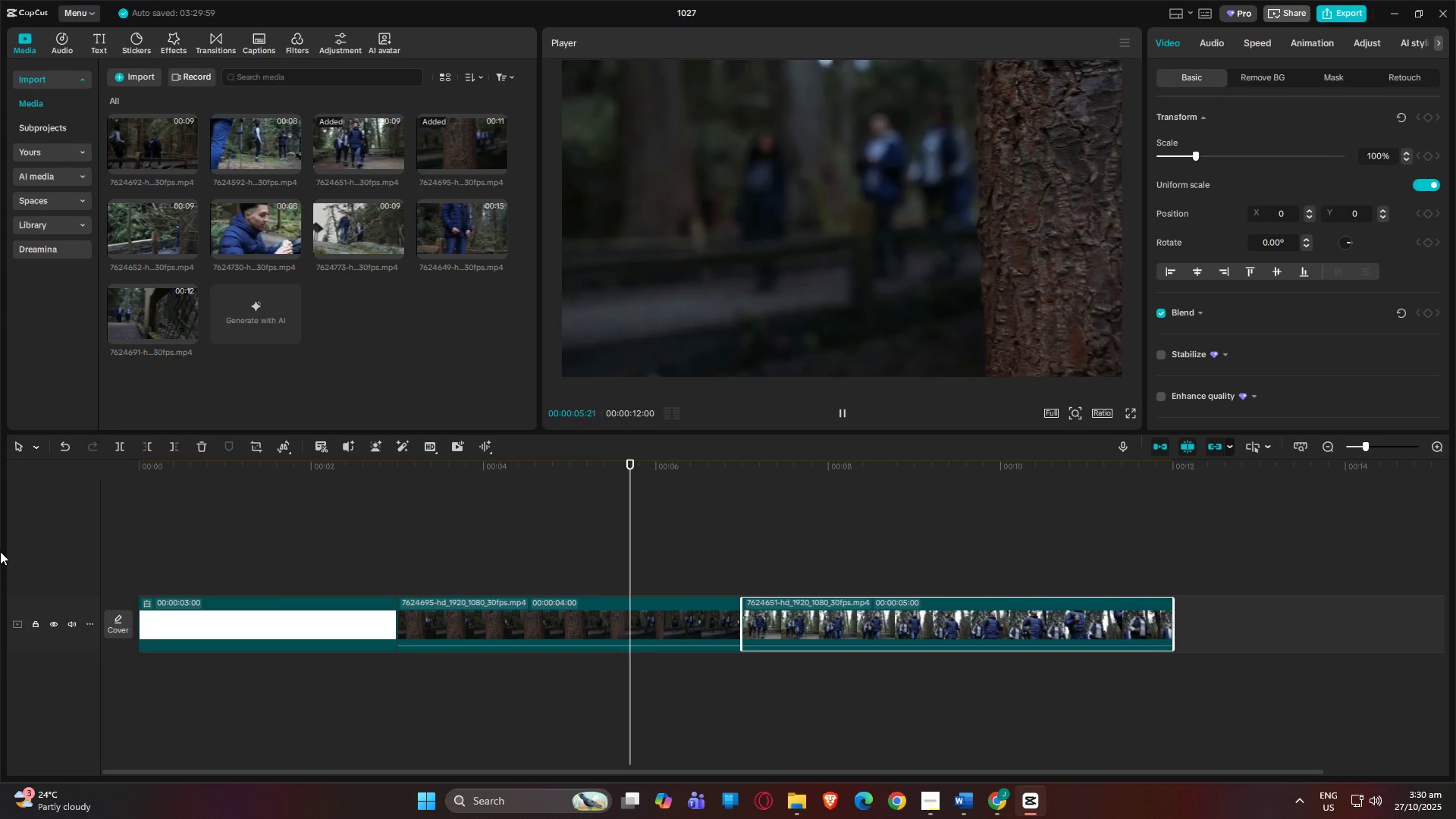 
wait(10.79)
 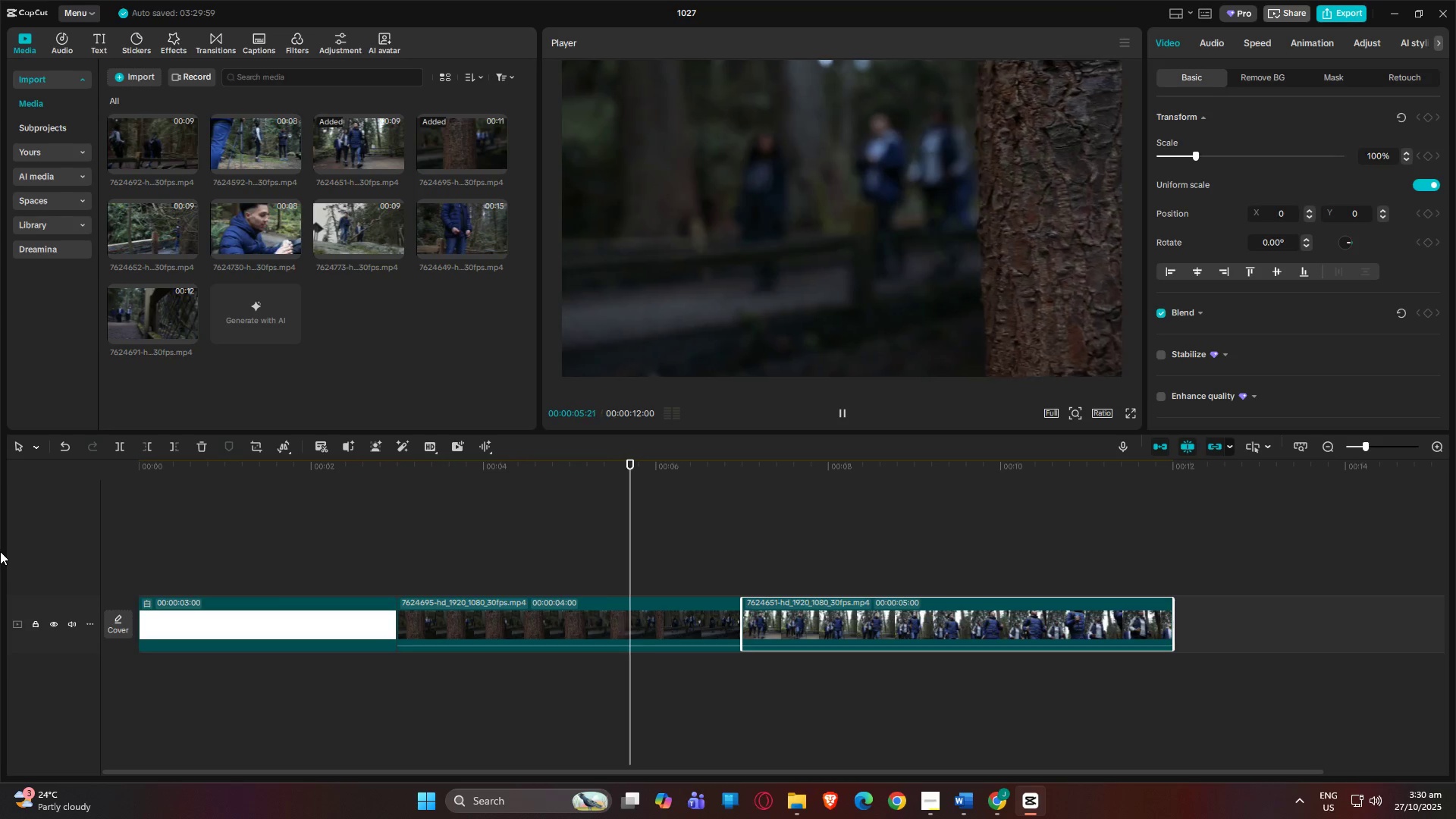 
key(Space)
 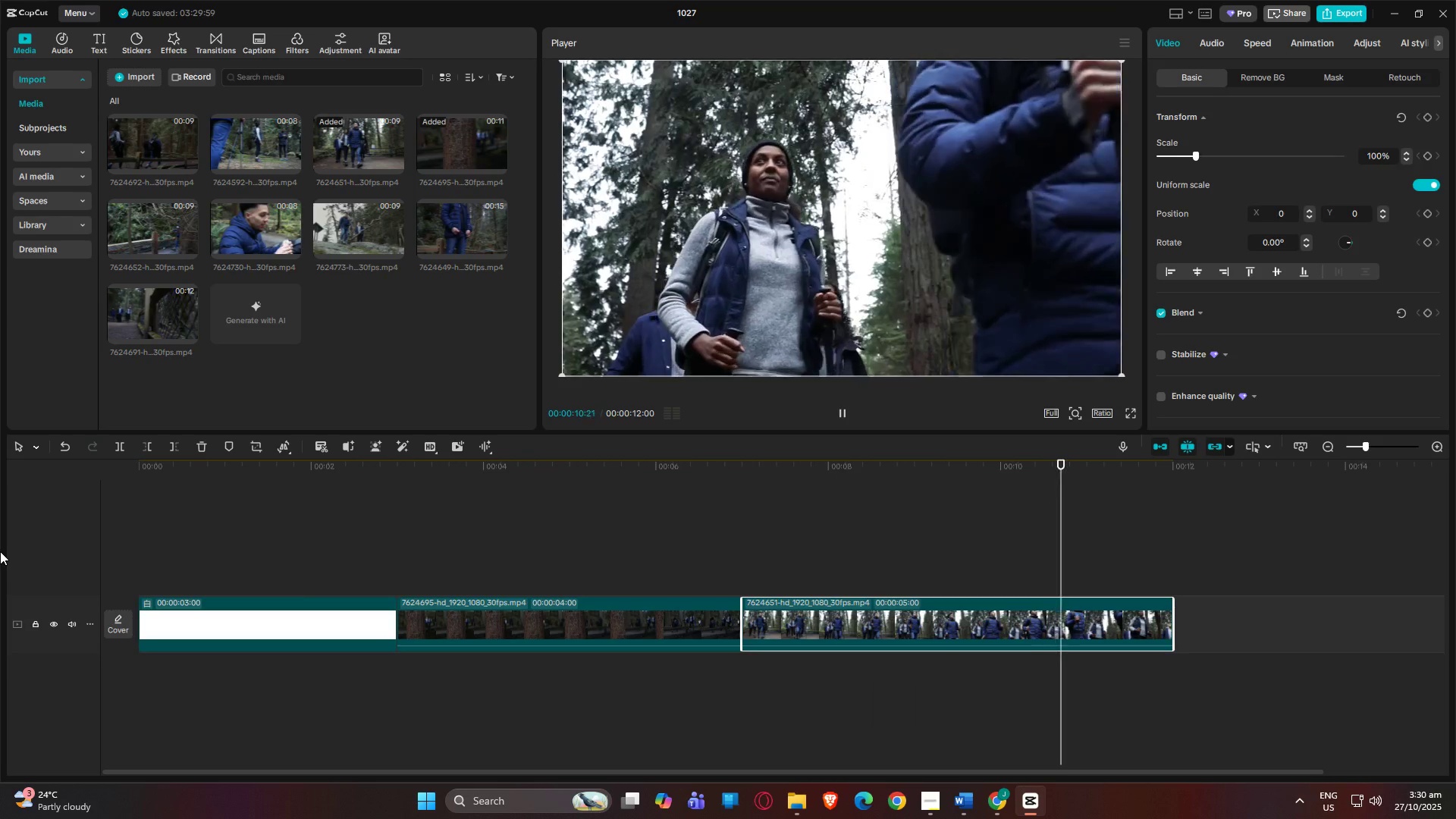 
key(Space)
 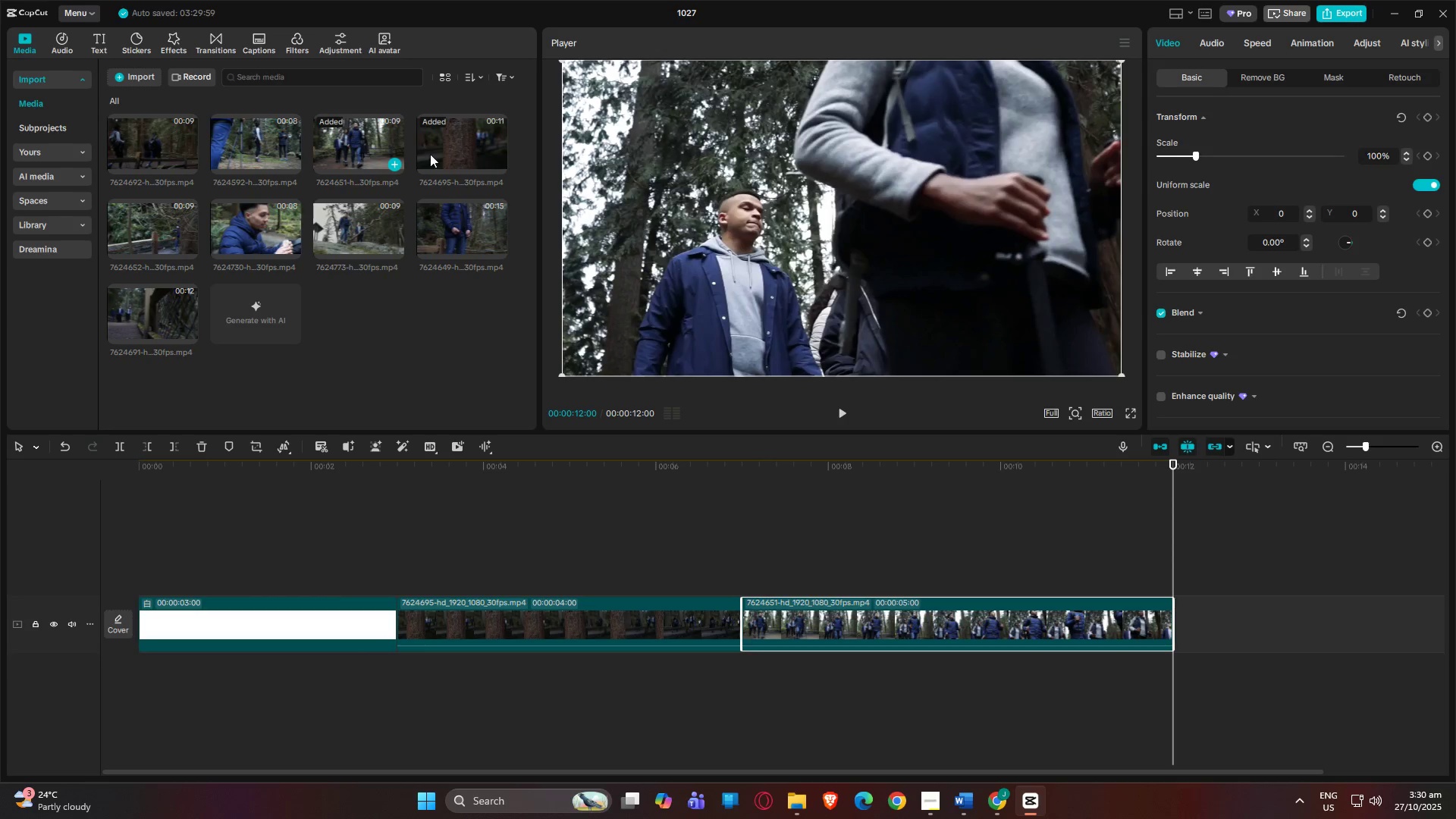 
wait(7.97)
 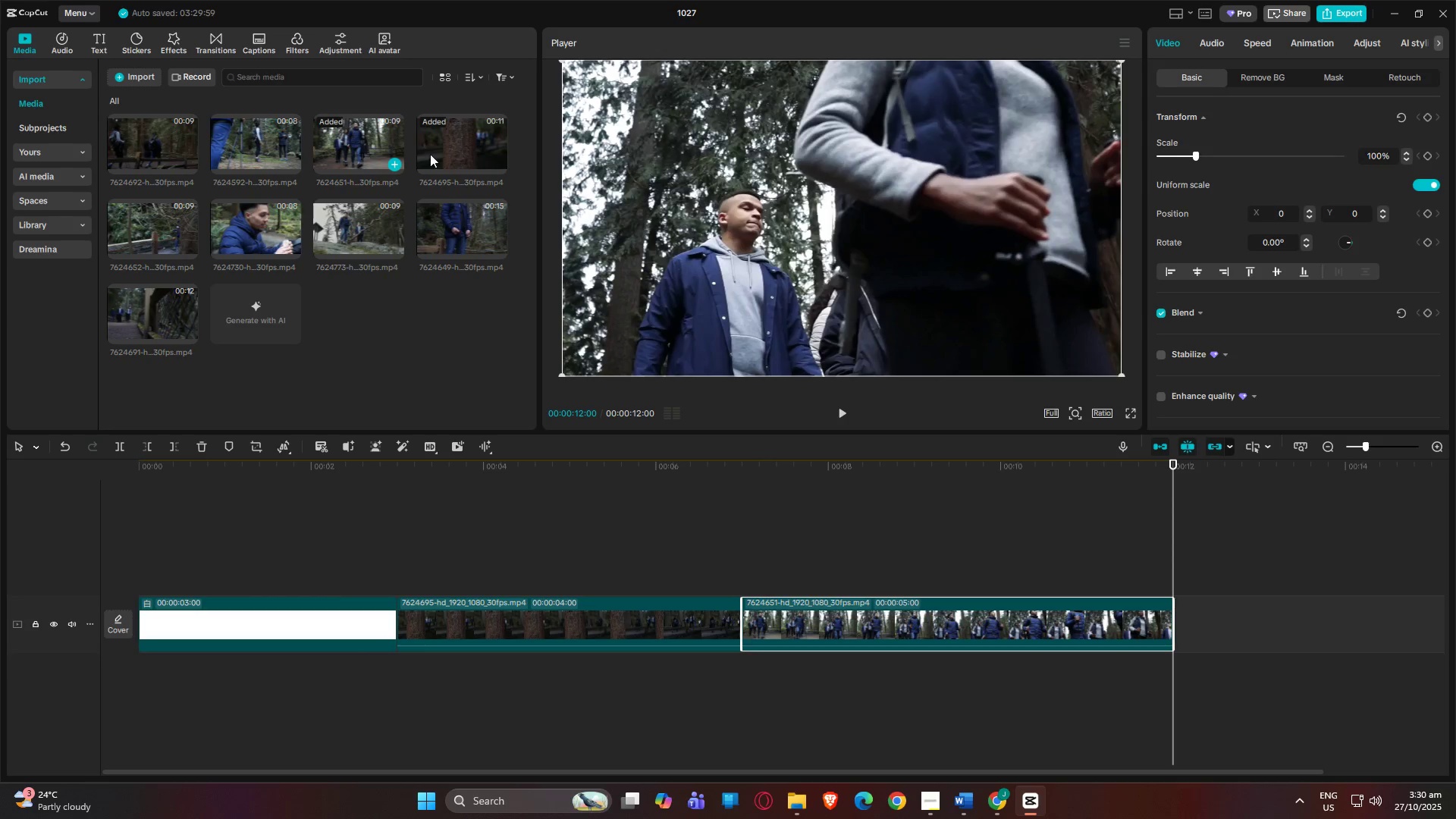 
left_click_drag(start_coordinate=[122, 309], to_coordinate=[739, 636])
 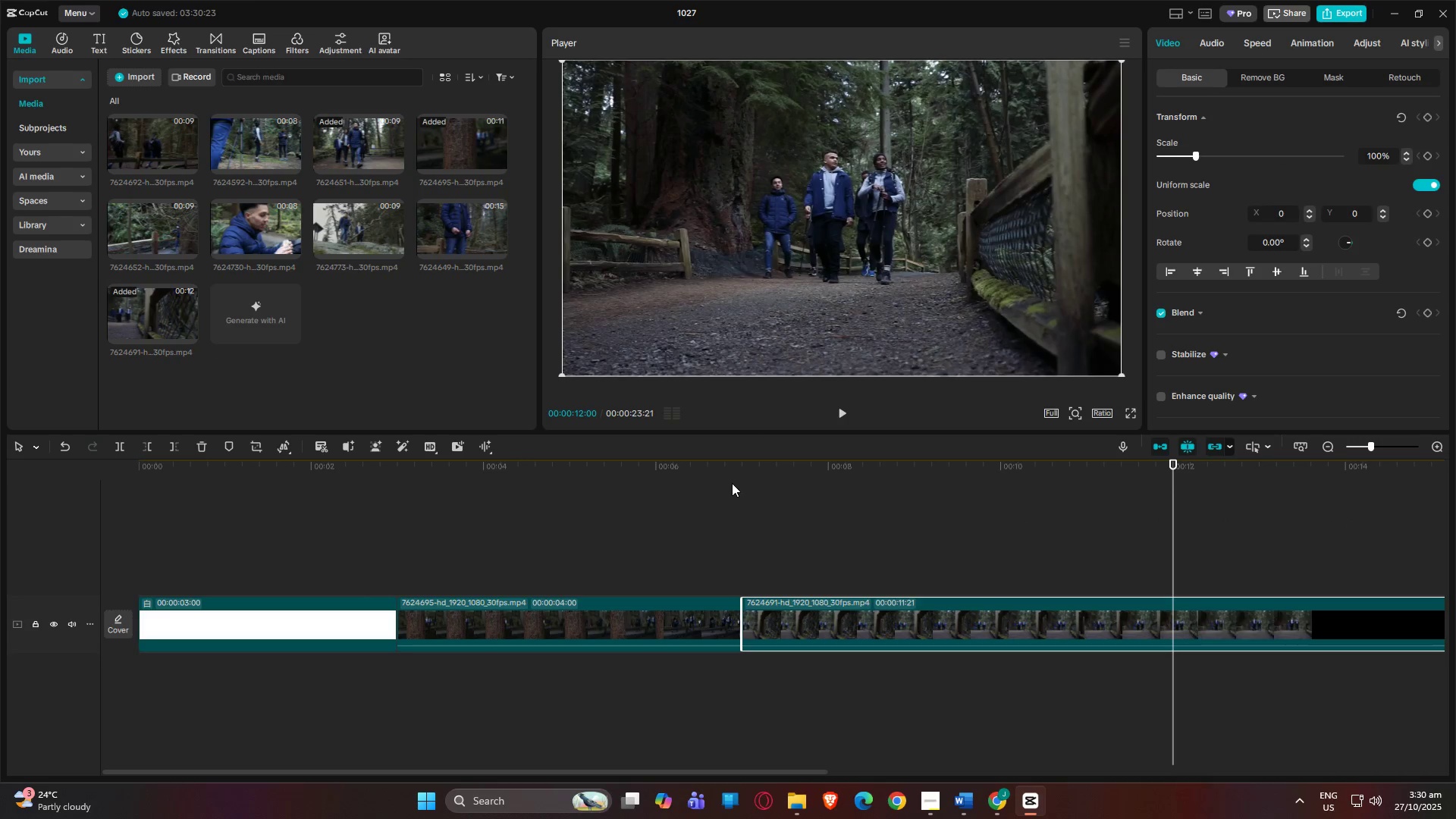 
left_click([732, 472])
 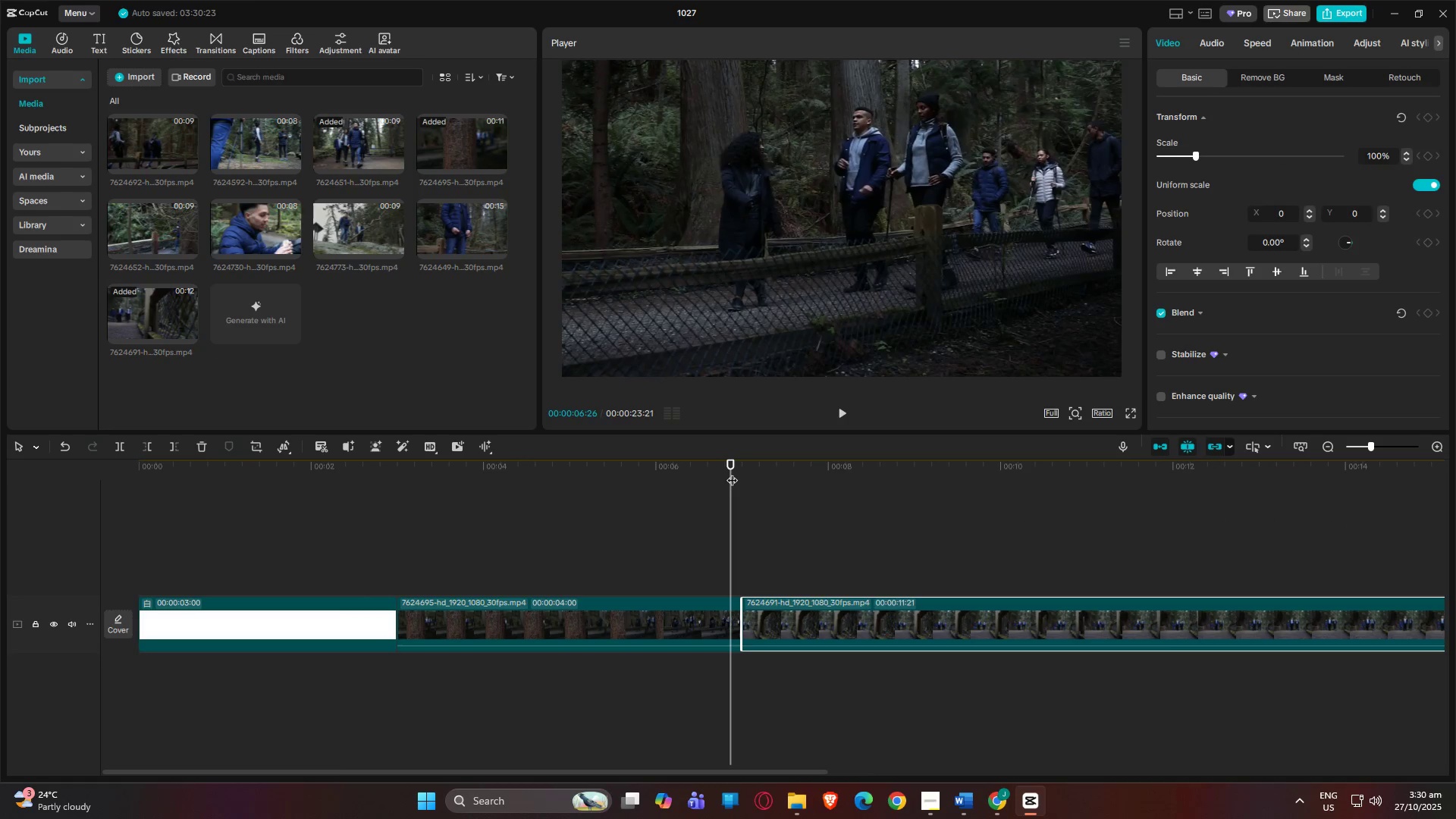 
key(Space)
 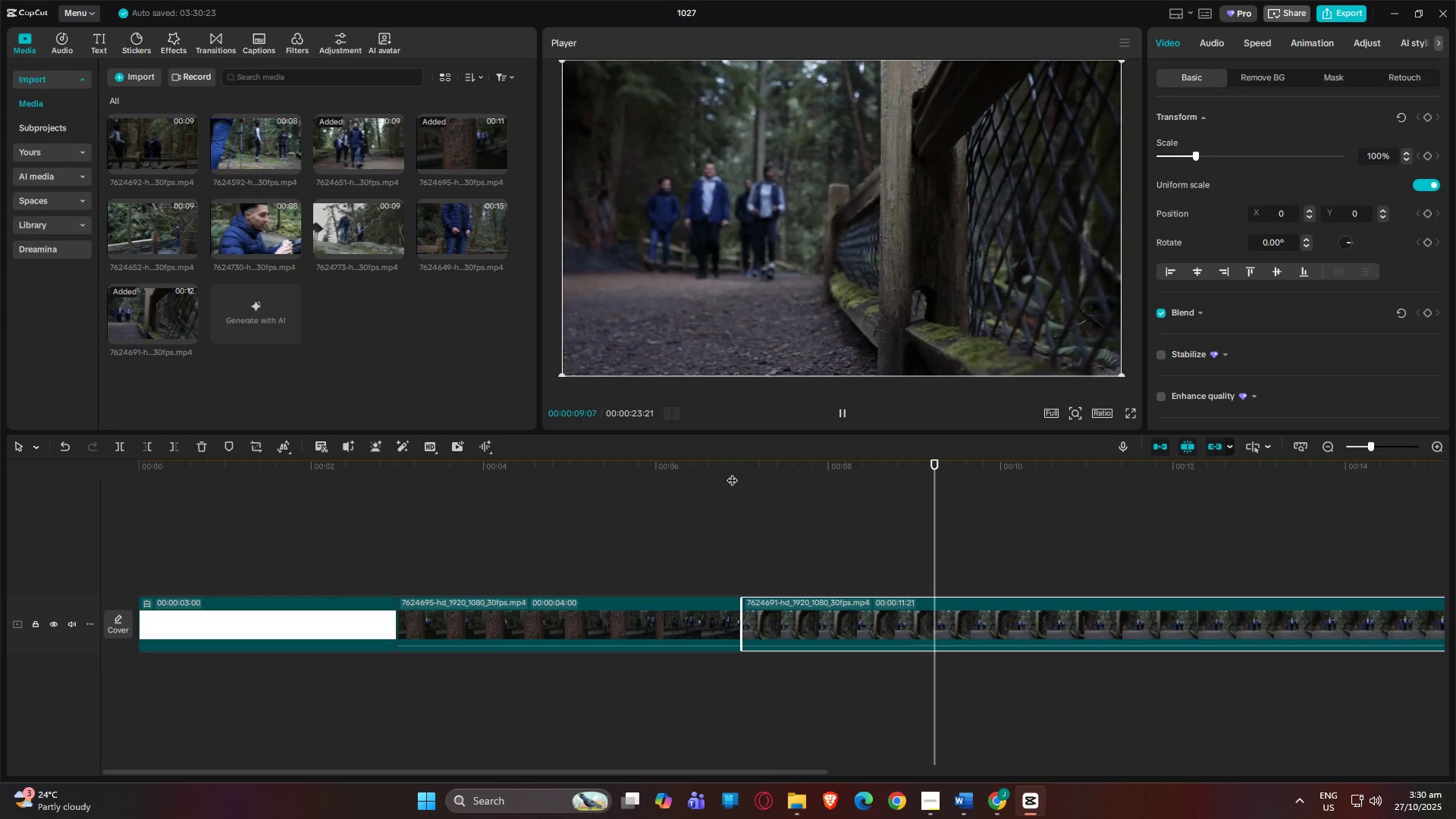 
key(Space)
 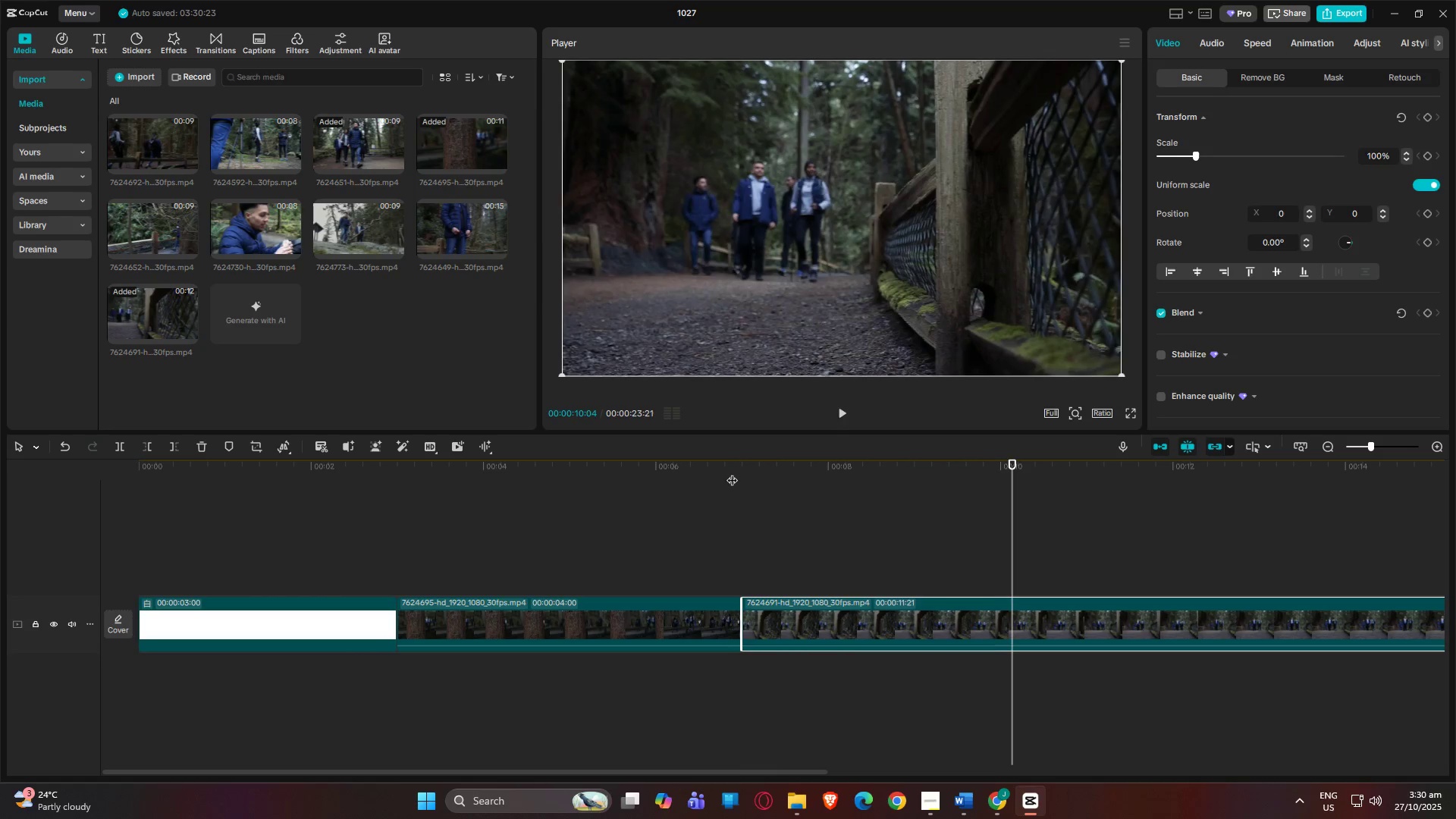 
key(Space)
 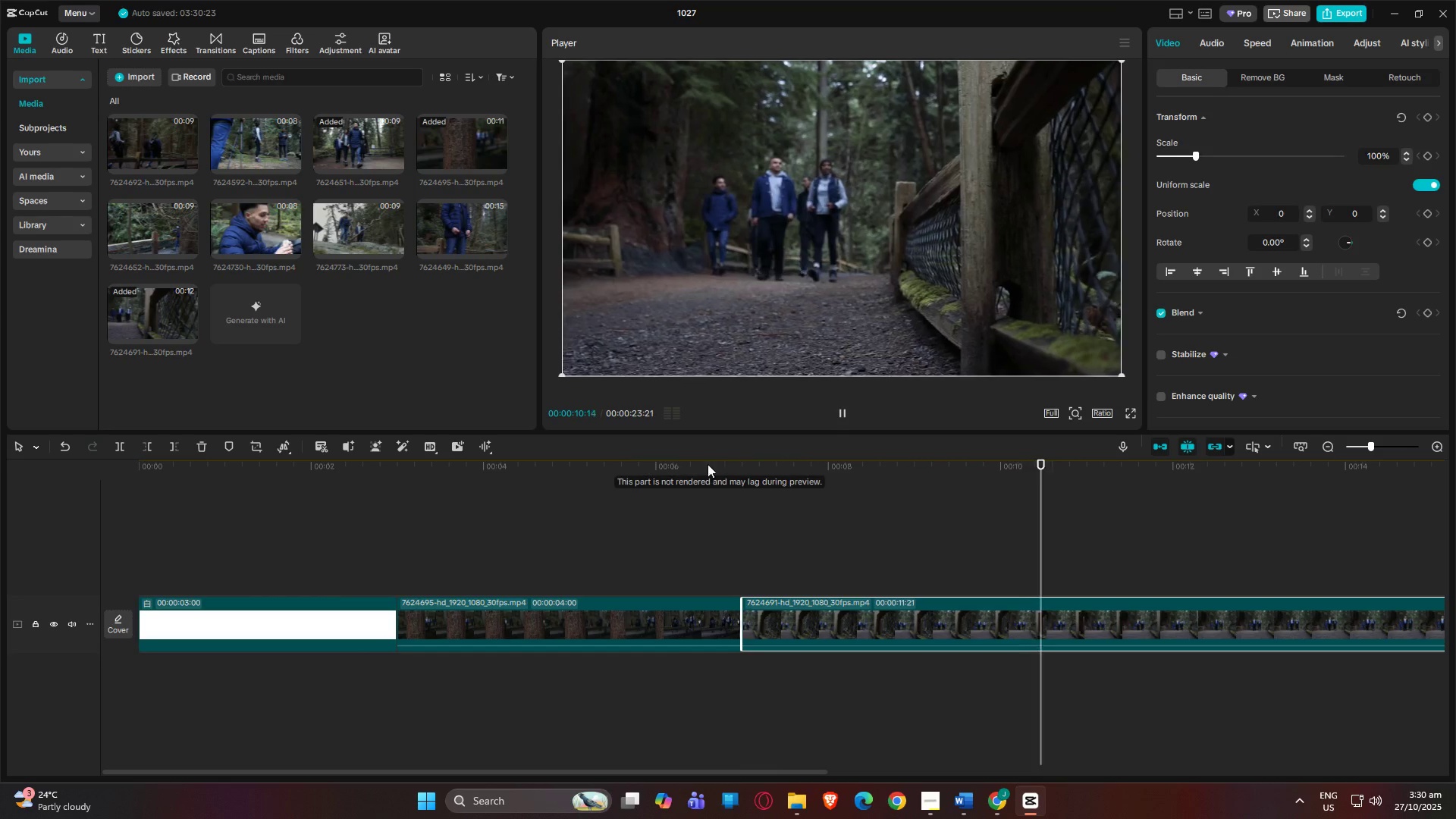 
key(Space)
 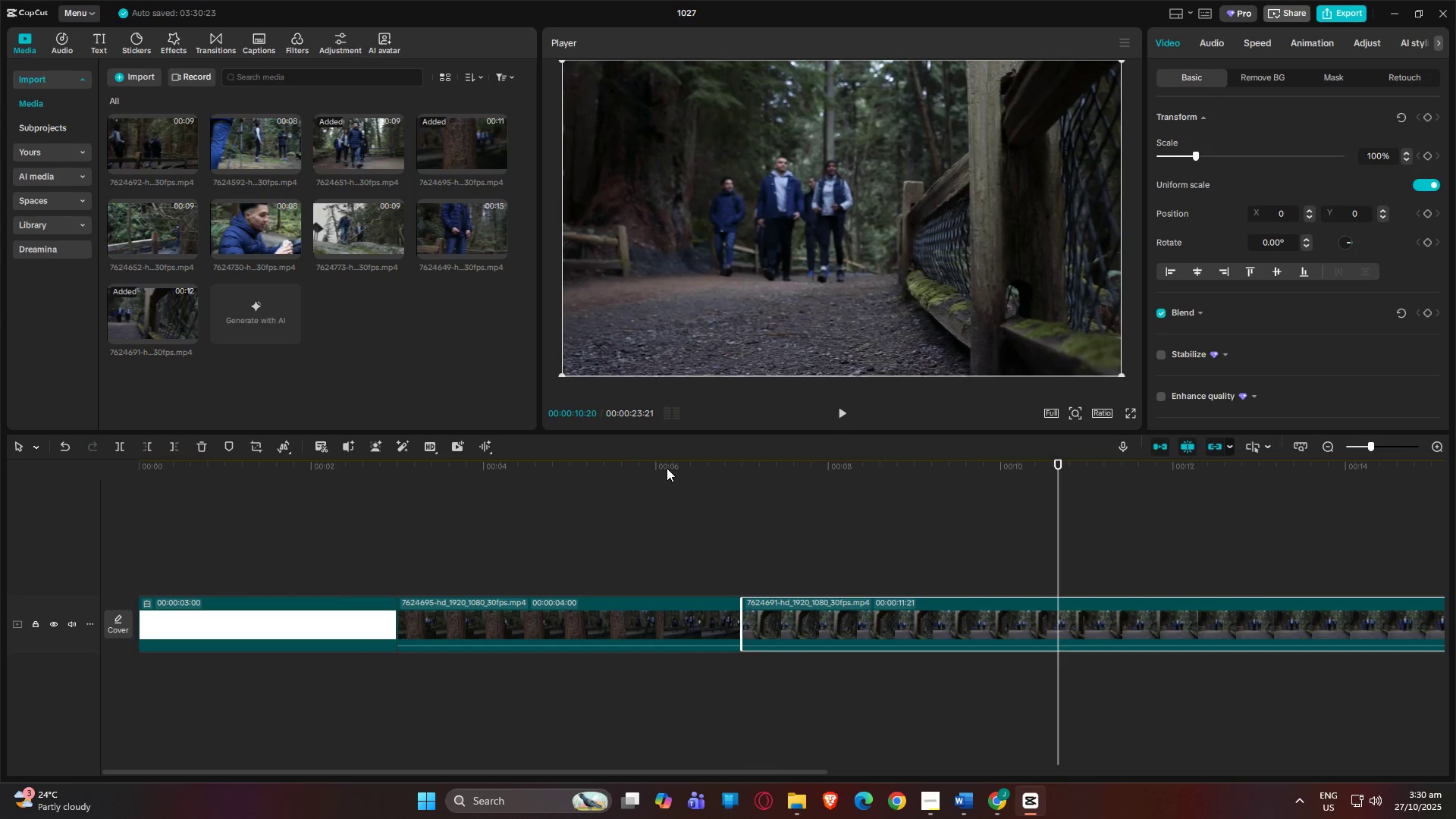 
key(Space)
 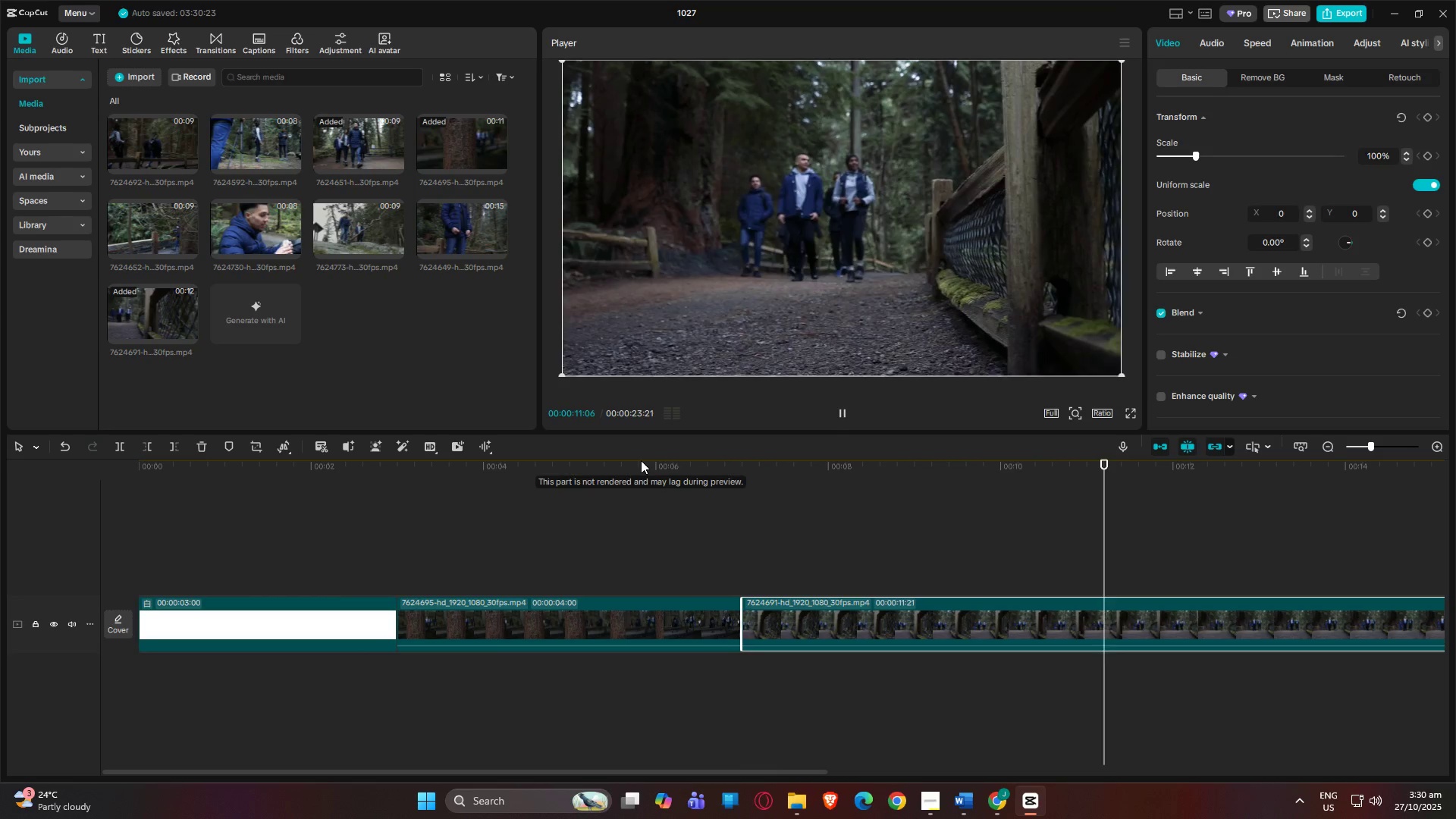 
key(Space)
 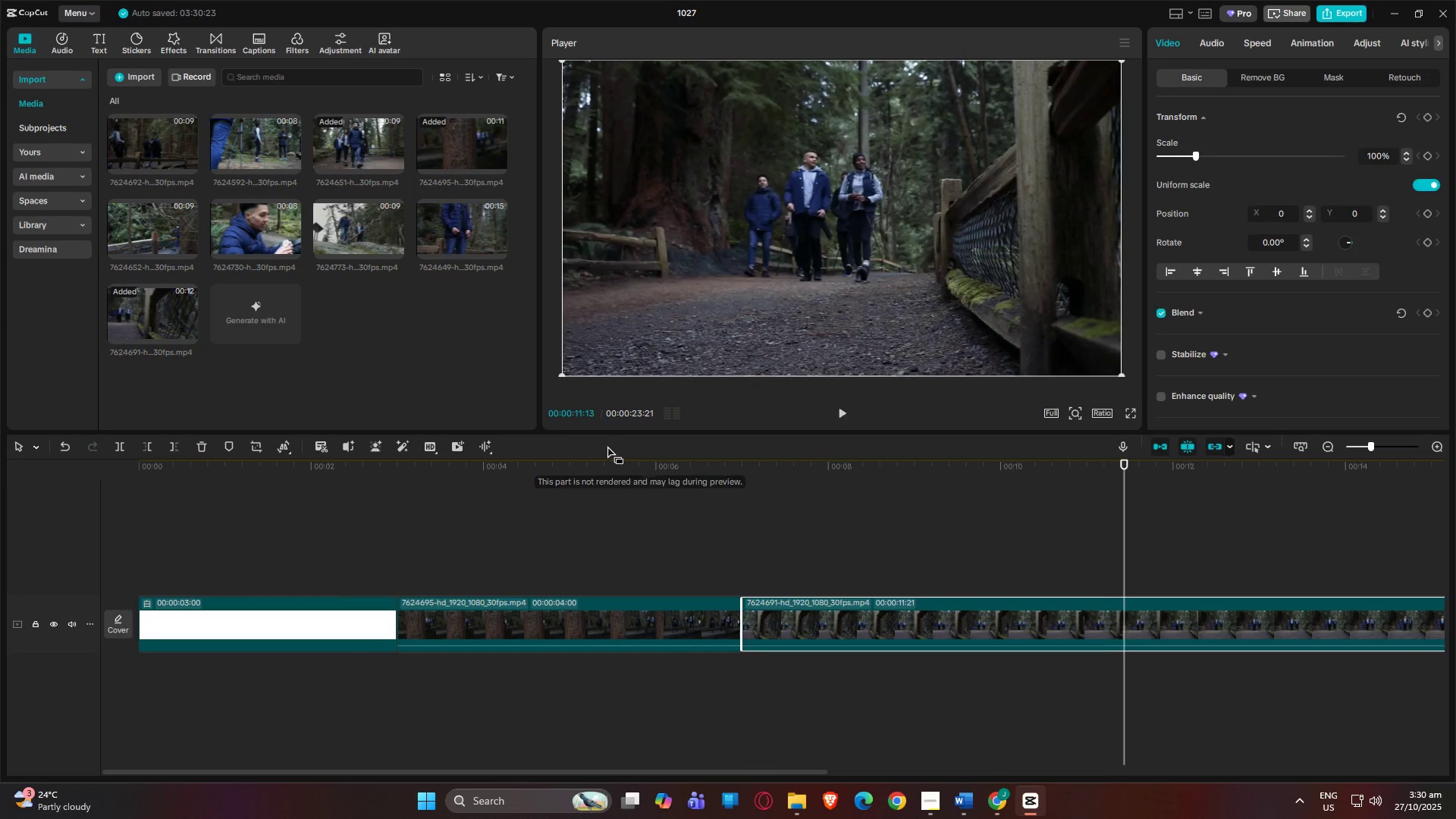 
key(Space)
 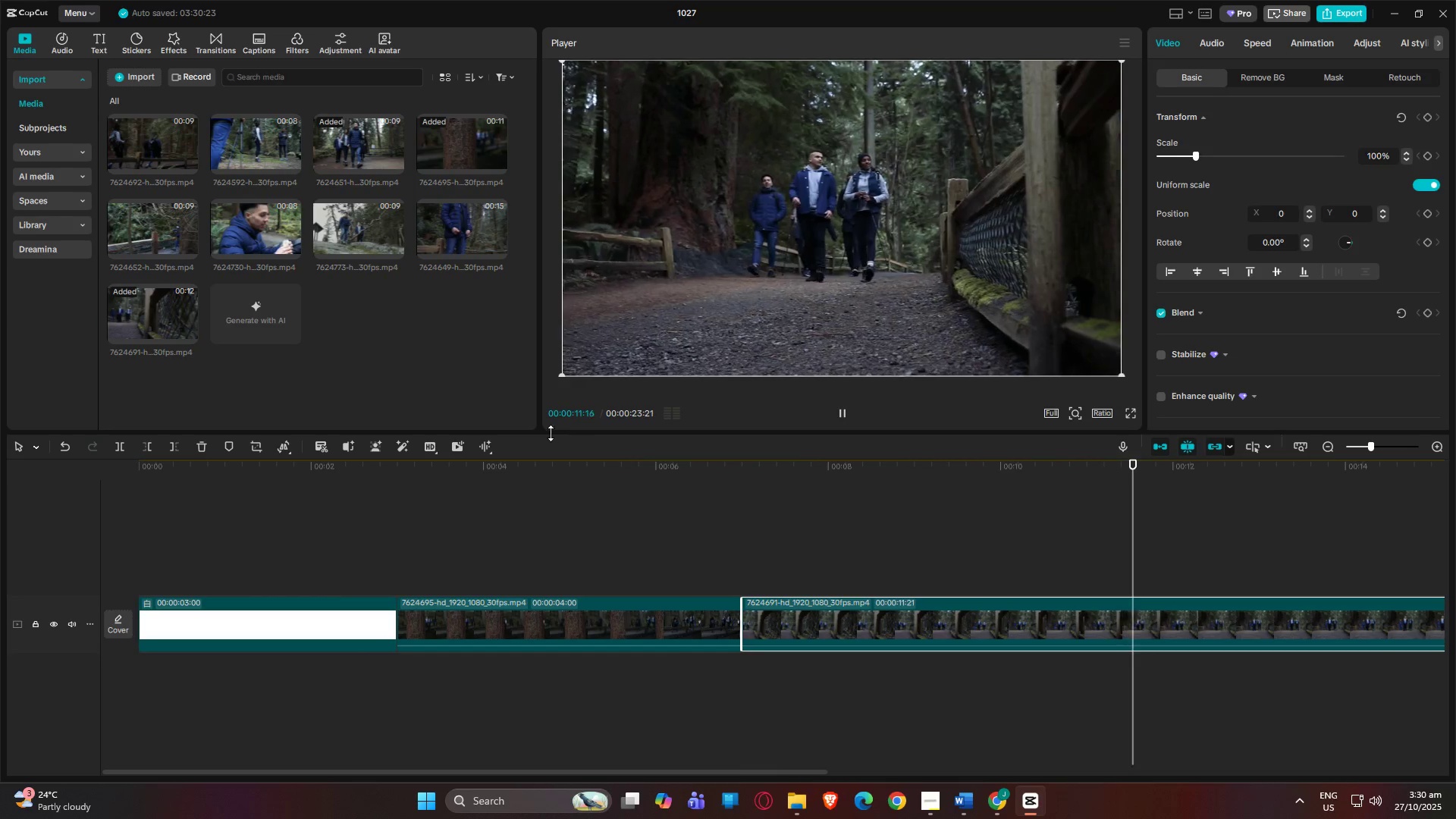 
key(Space)
 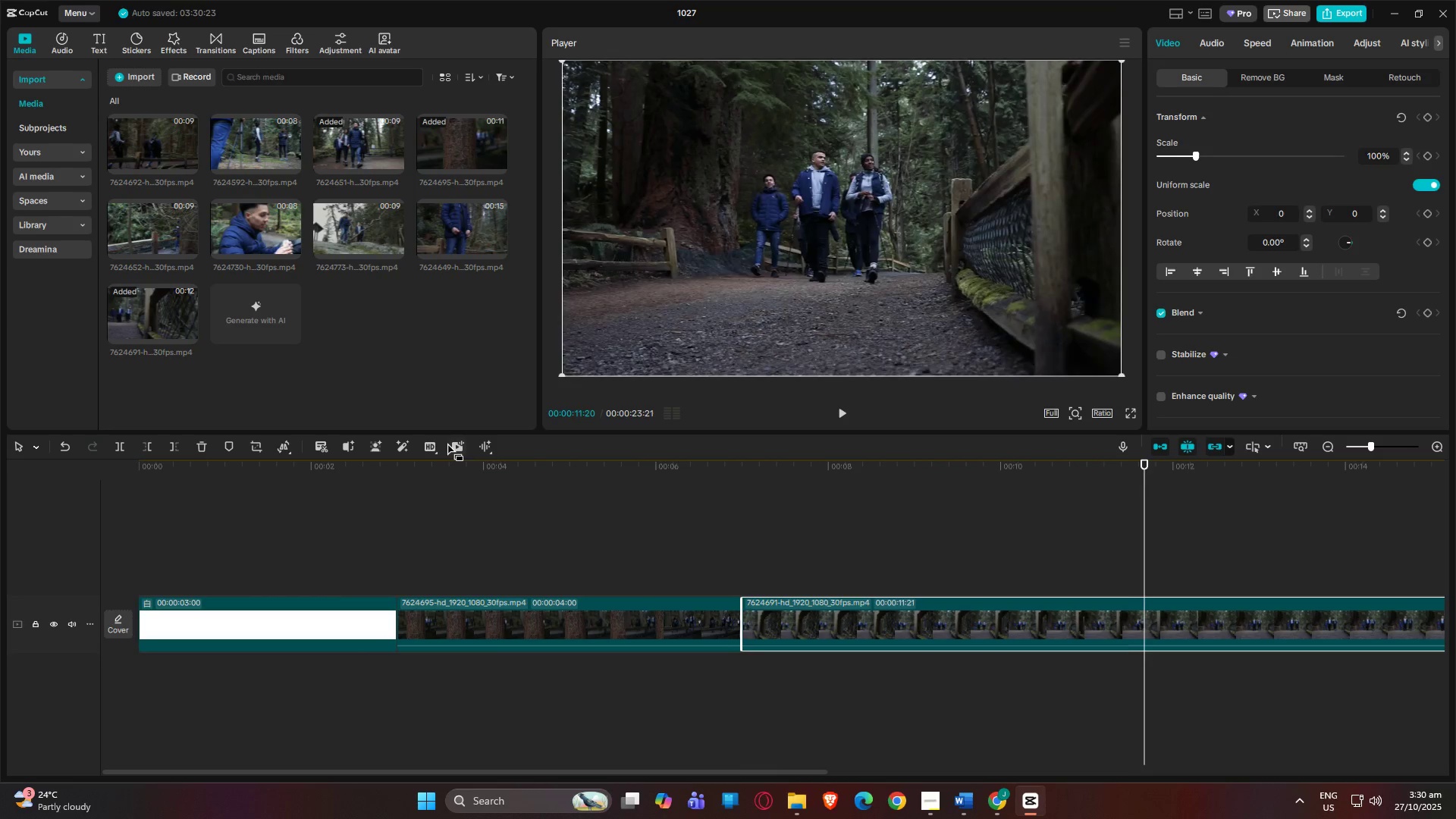 
key(Space)
 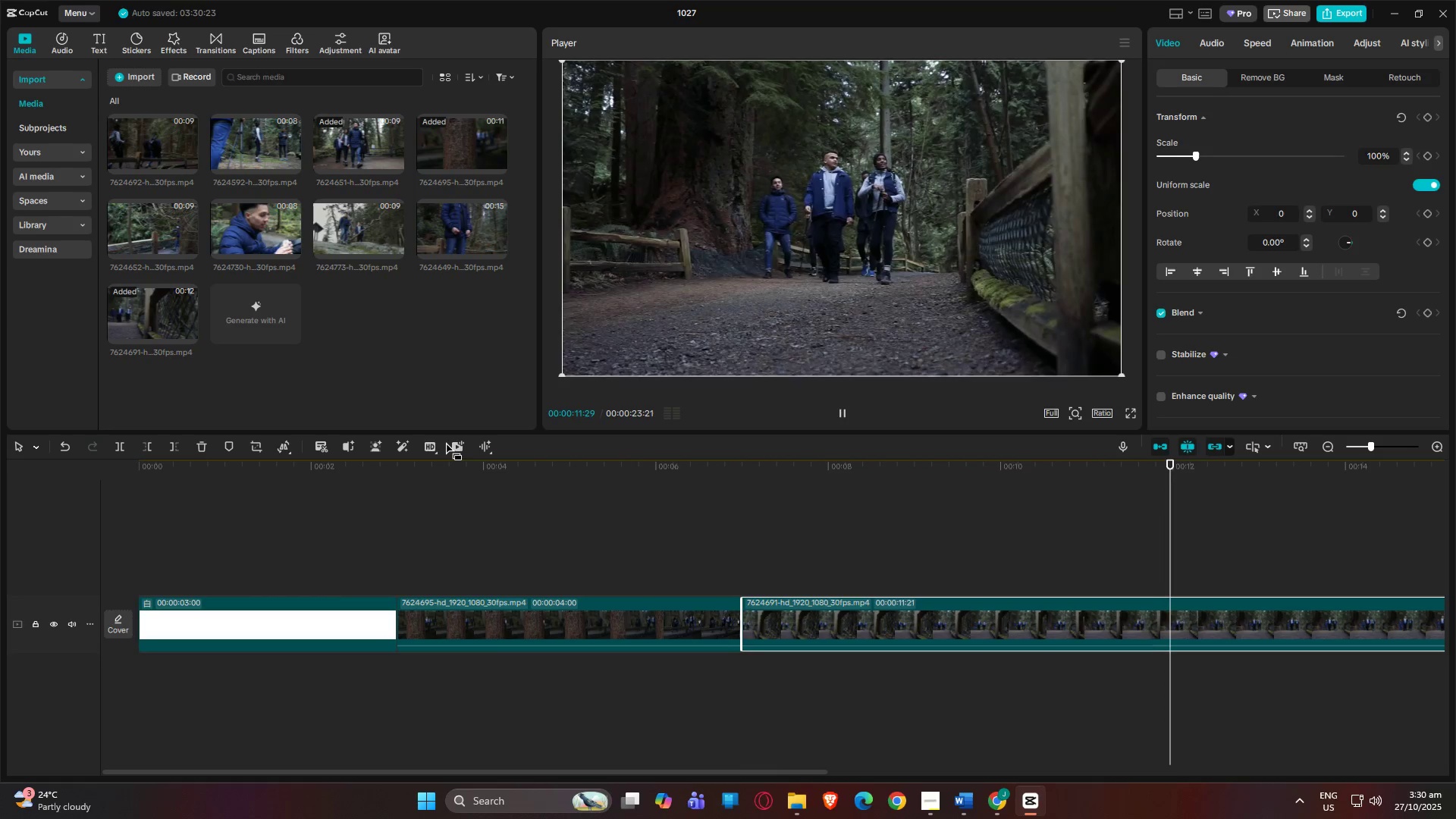 
key(Space)
 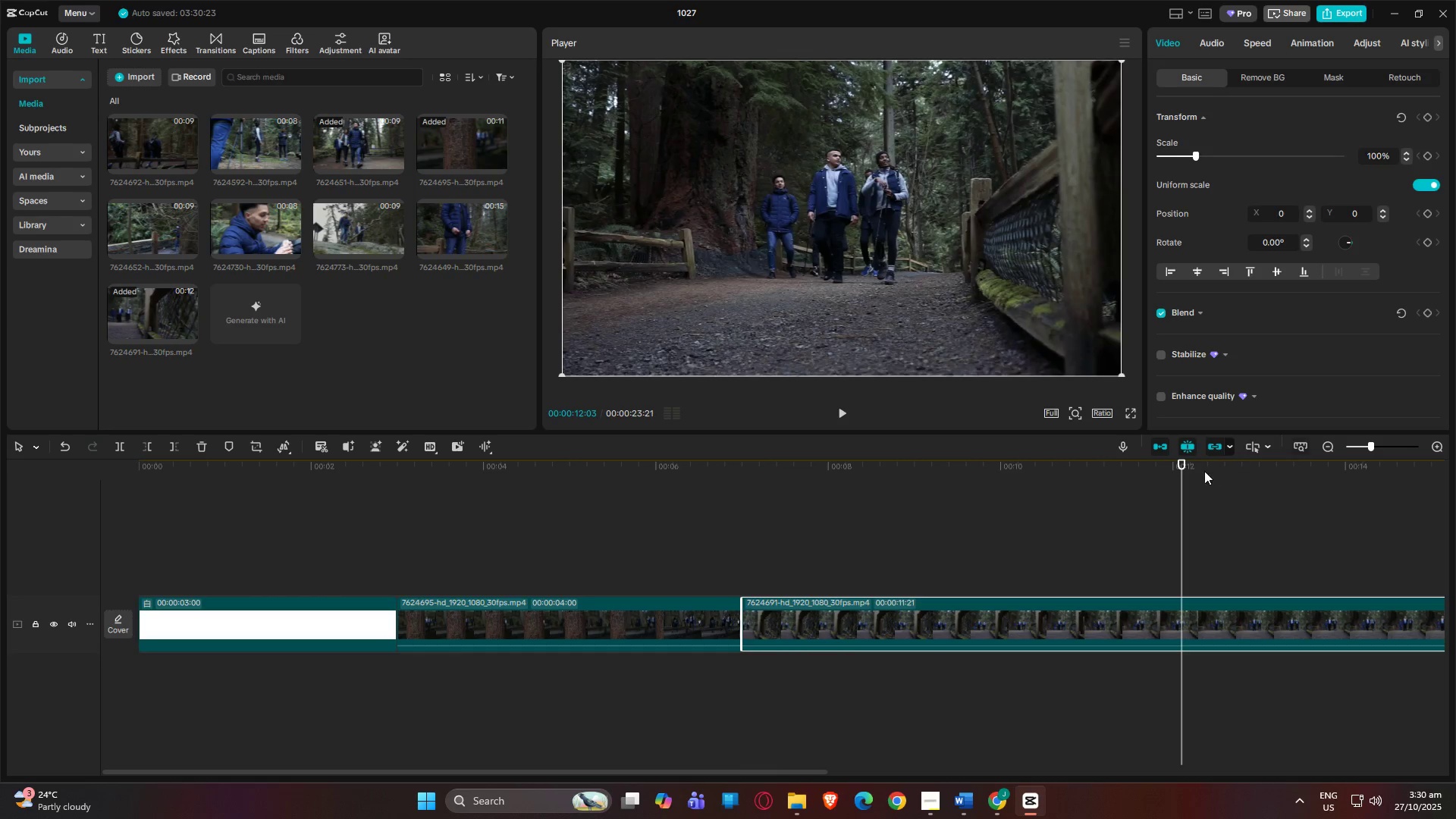 
left_click_drag(start_coordinate=[1184, 465], to_coordinate=[1173, 463])
 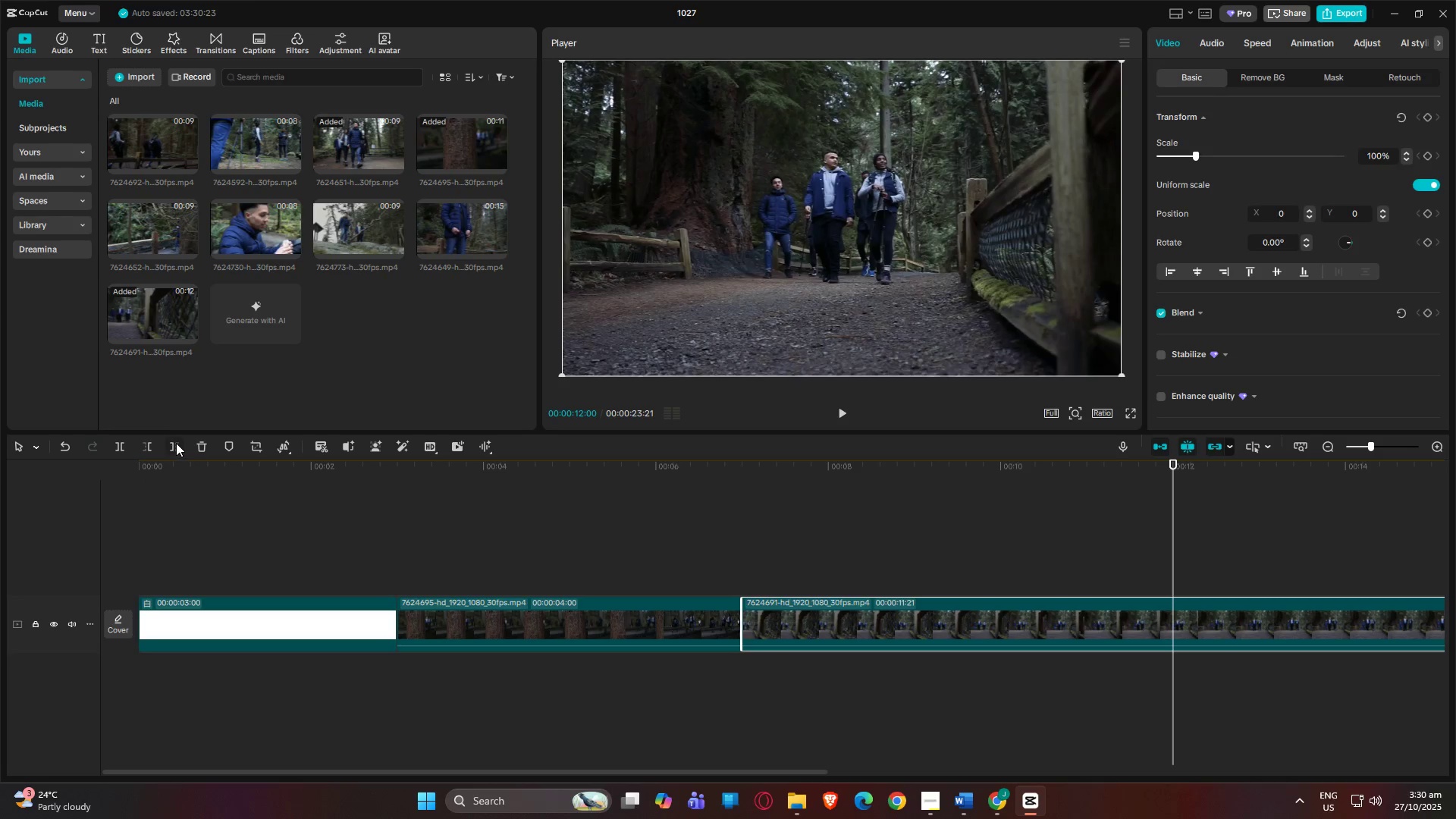 
left_click([176, 443])
 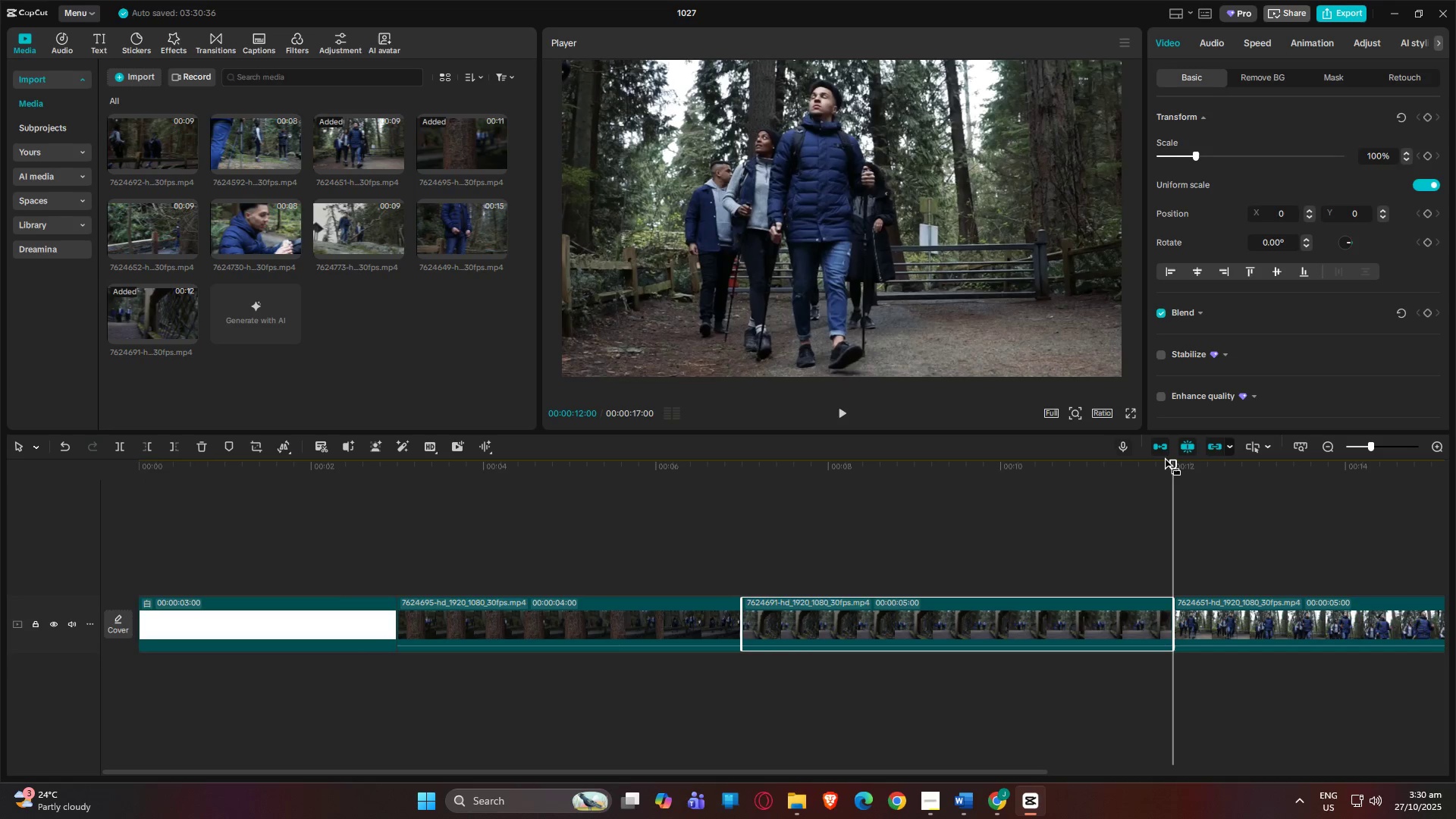 
left_click_drag(start_coordinate=[1173, 461], to_coordinate=[0, 477])
 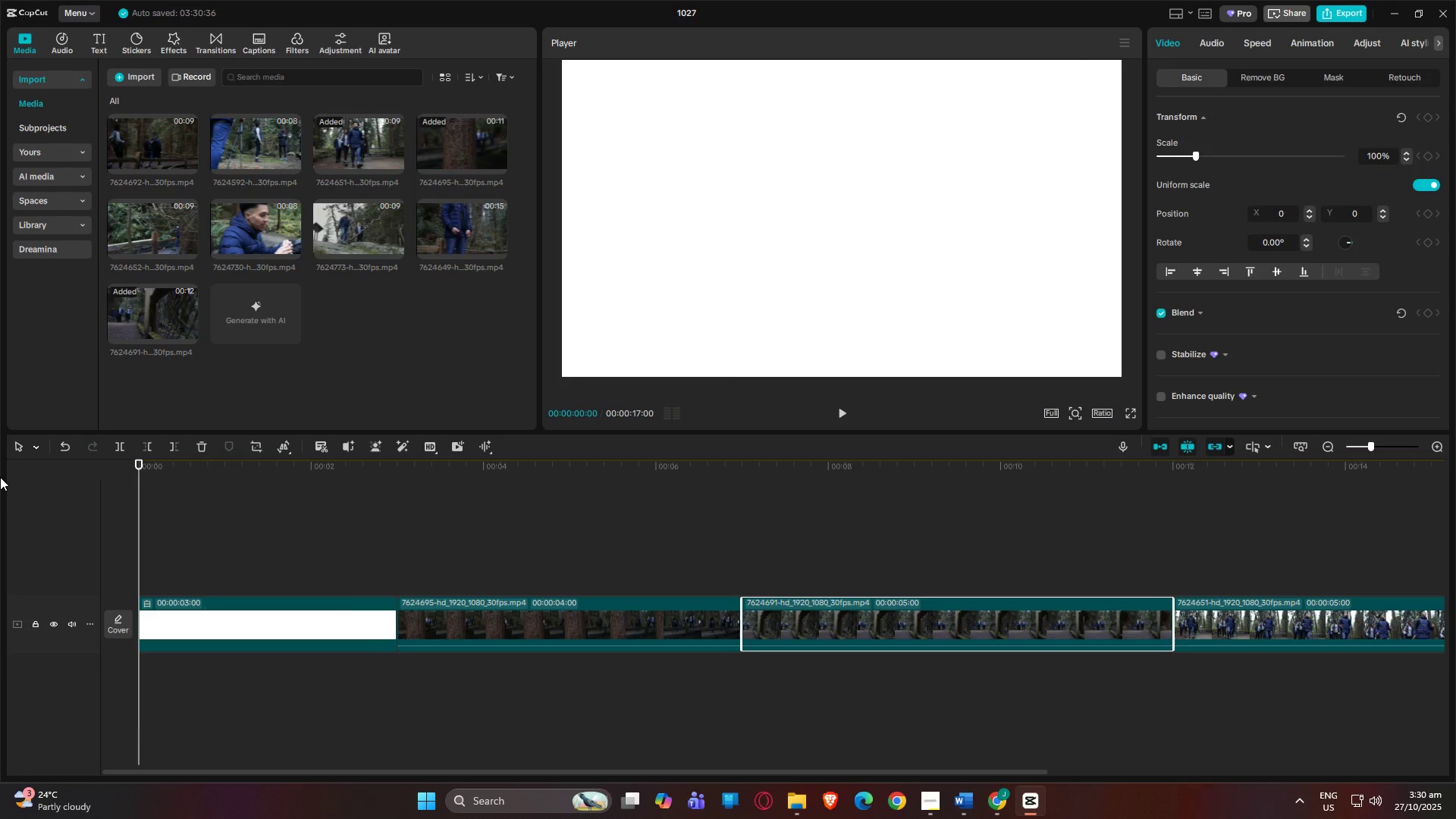 
key(Space)
 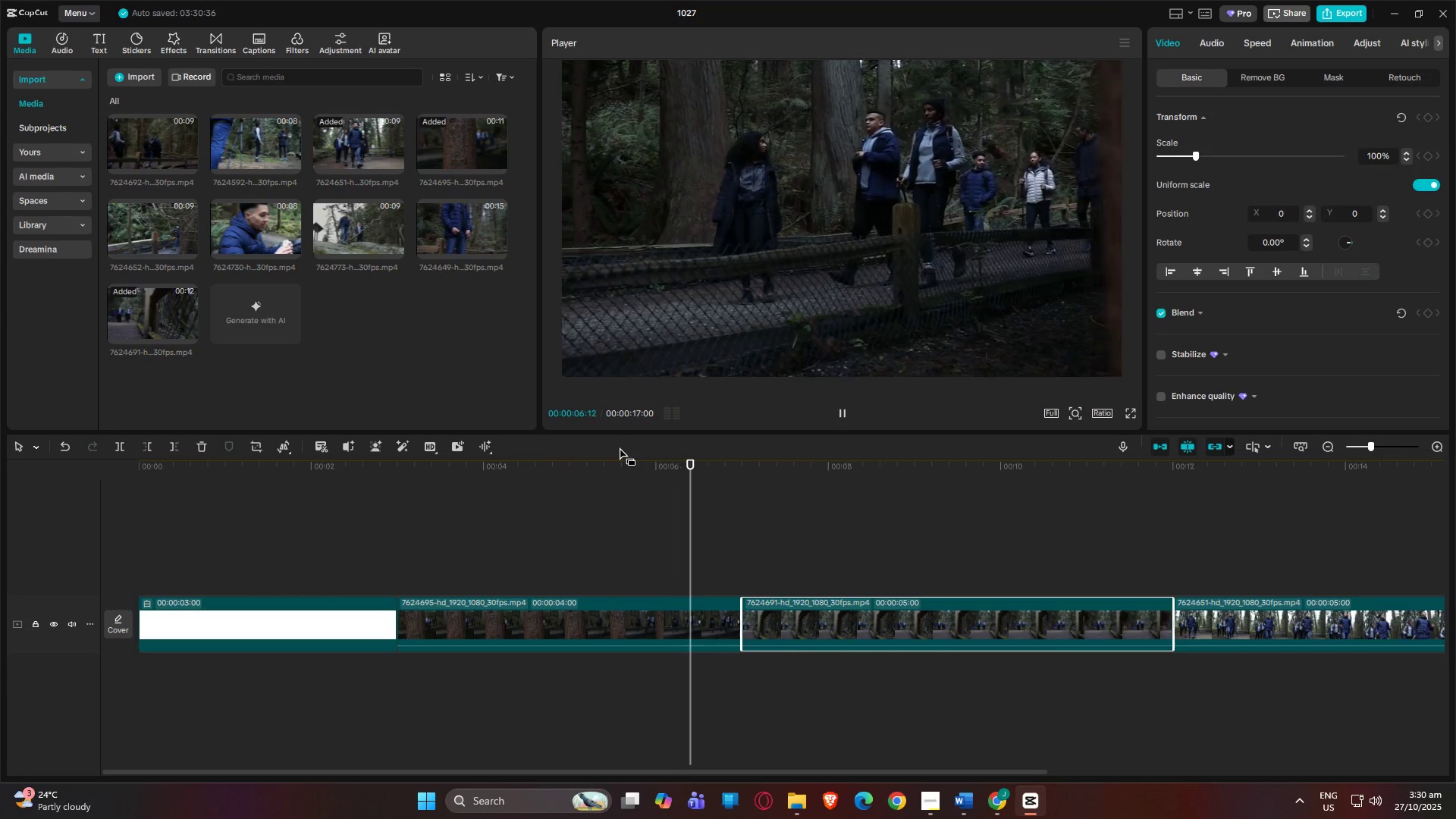 
wait(11.45)
 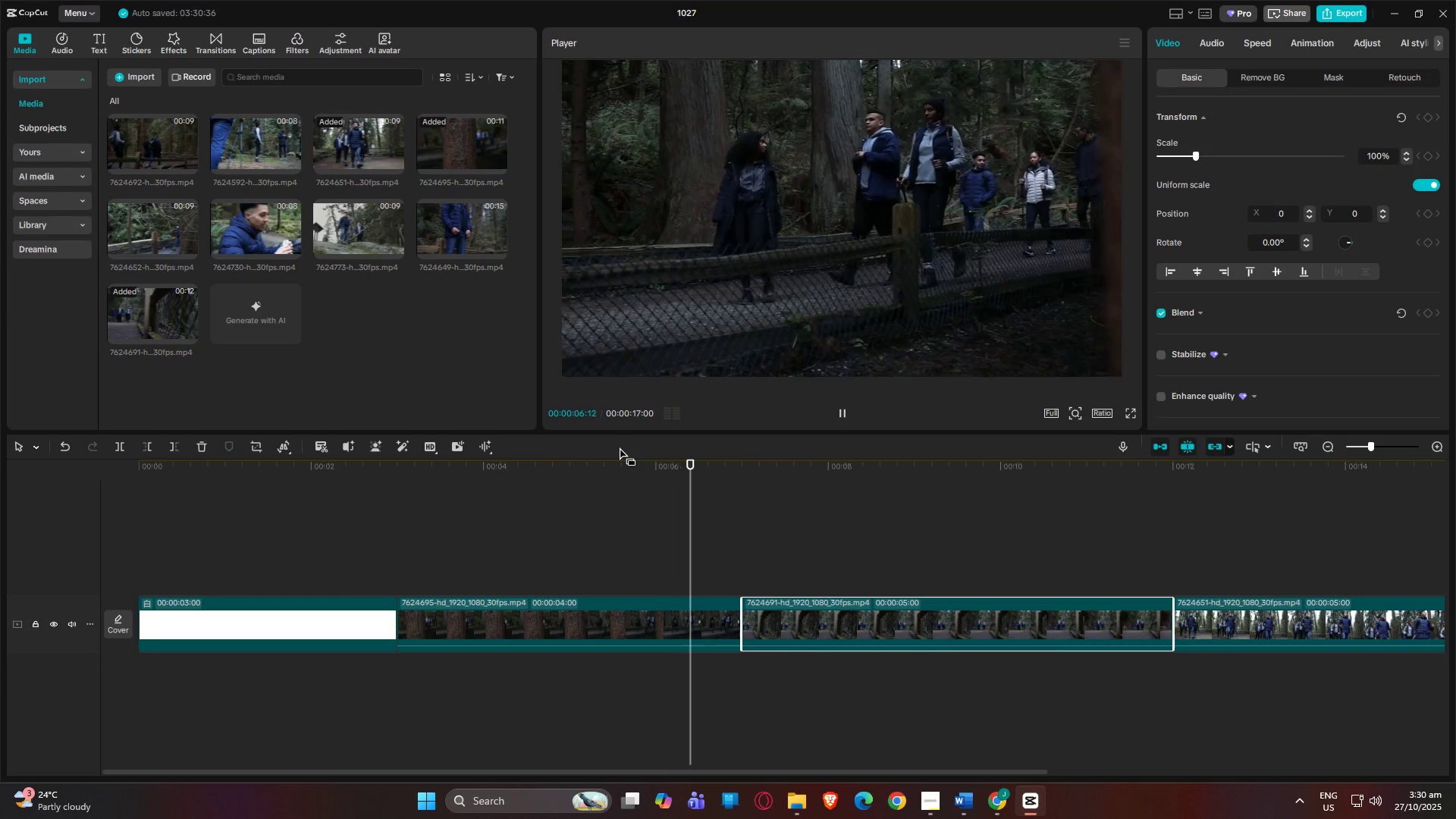 
left_click_drag(start_coordinate=[1119, 469], to_coordinate=[0, 482])
 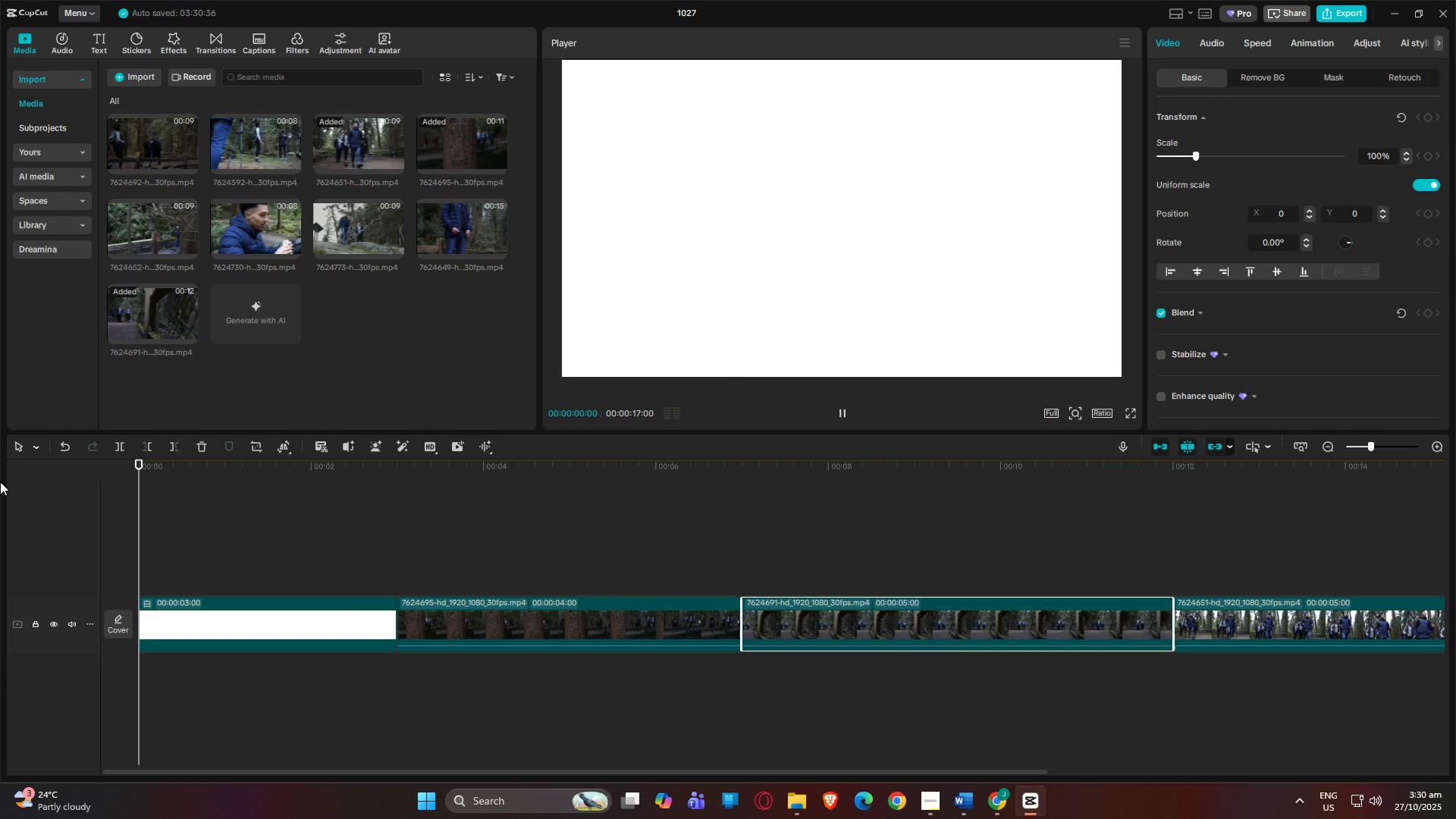 
key(Space)
 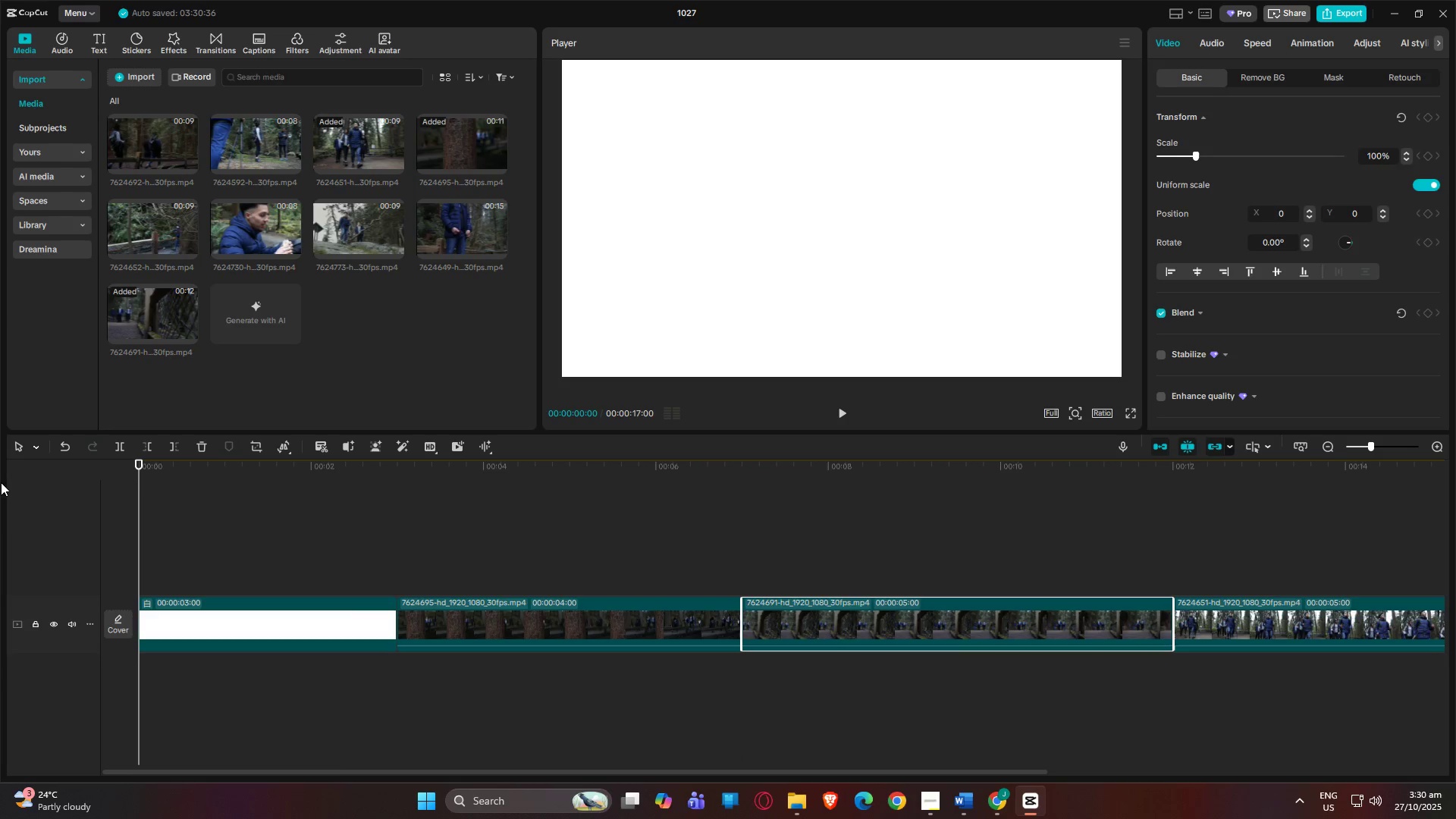 
key(Space)
 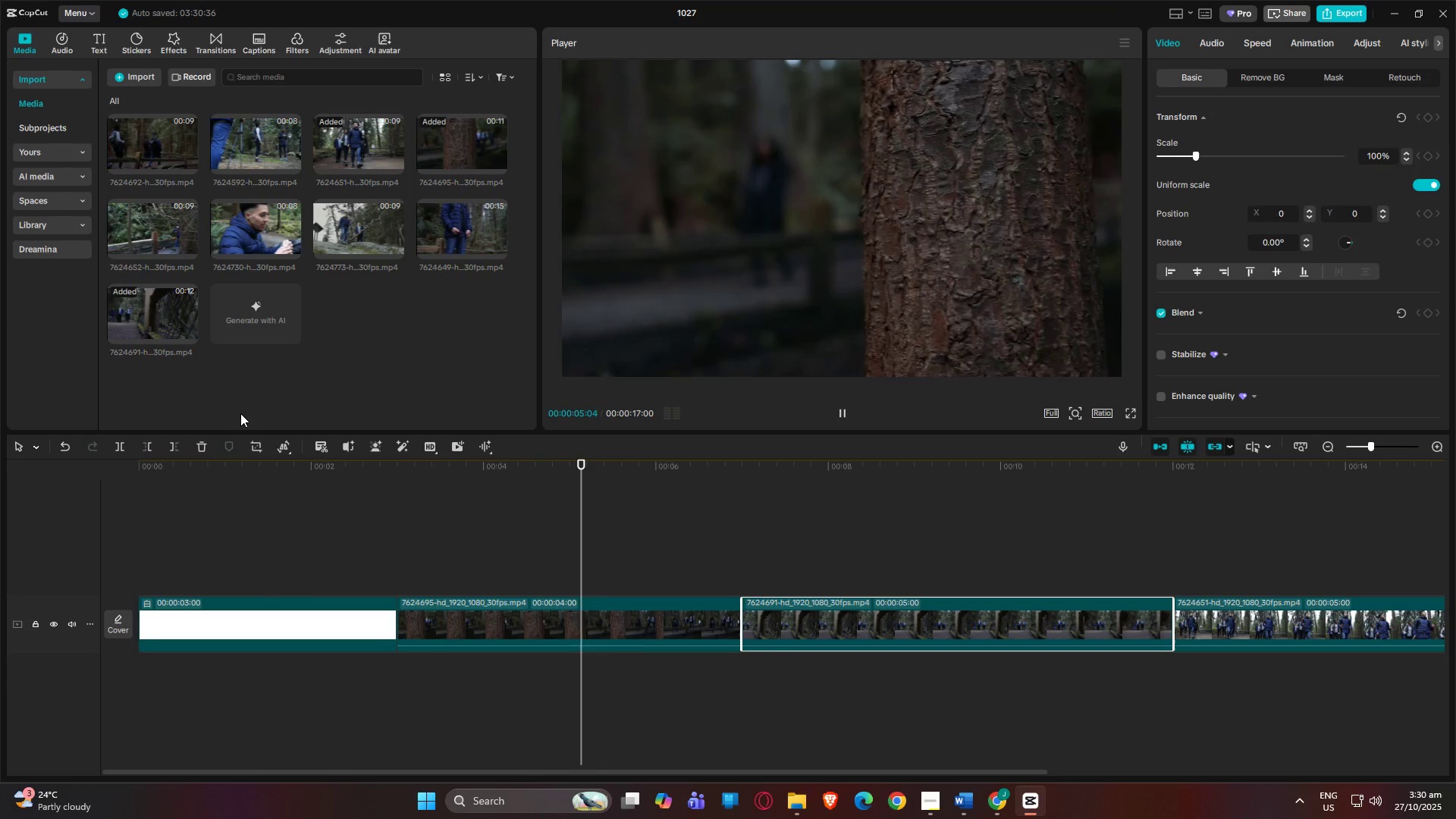 
wait(10.22)
 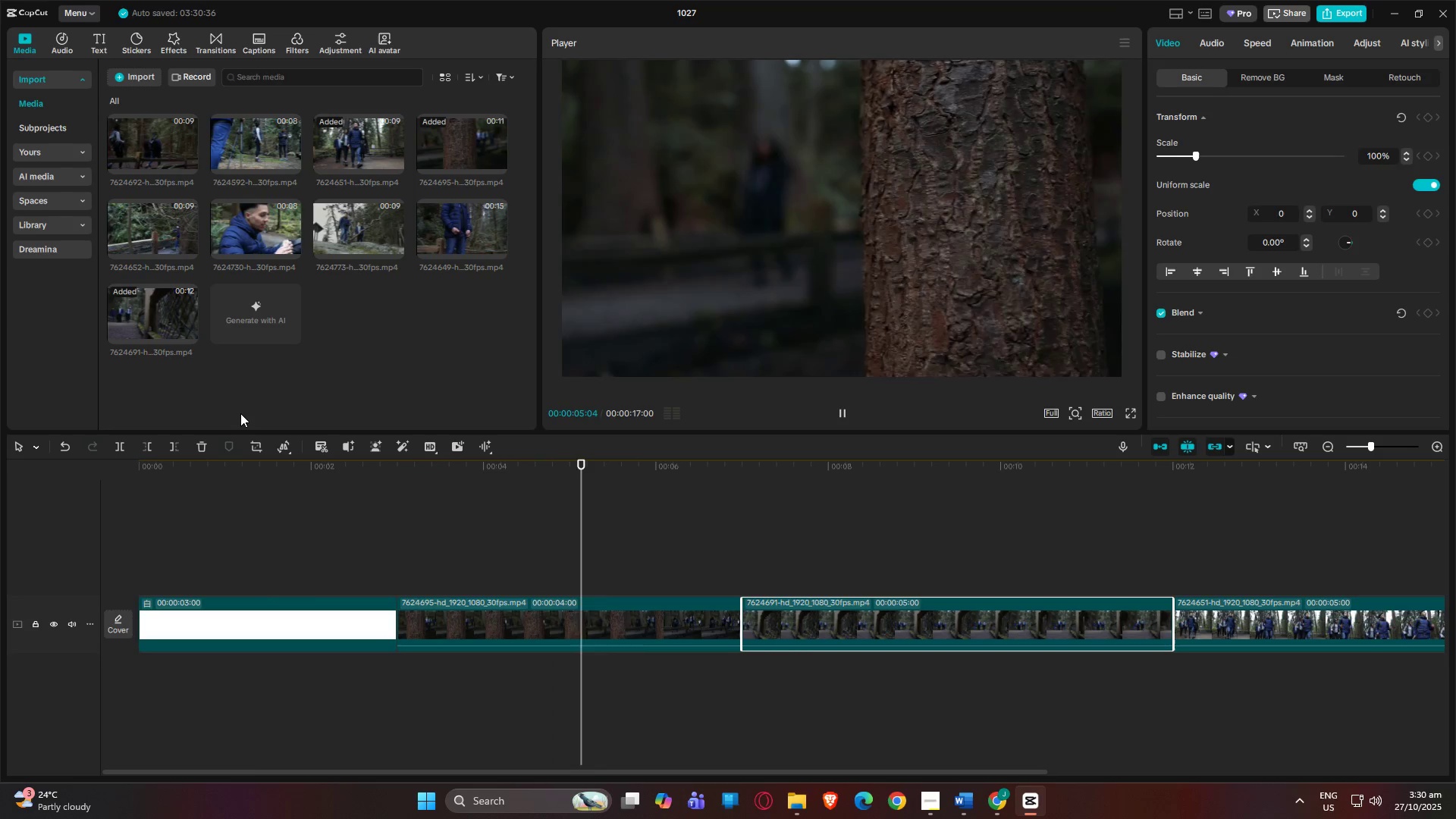 
left_click_drag(start_coordinate=[1006, 468], to_coordinate=[1035, 503])
 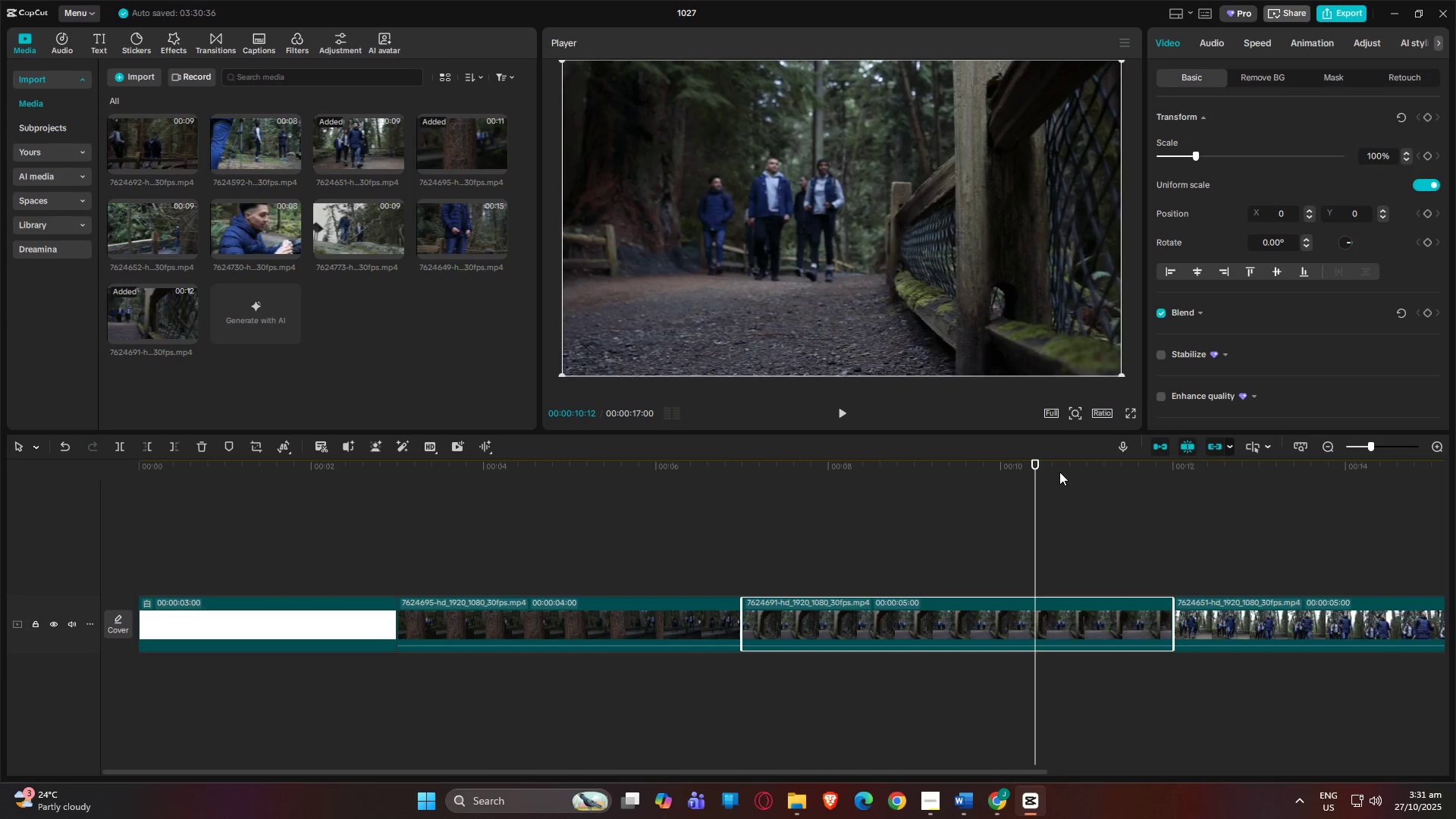 
left_click_drag(start_coordinate=[1043, 460], to_coordinate=[1087, 459])
 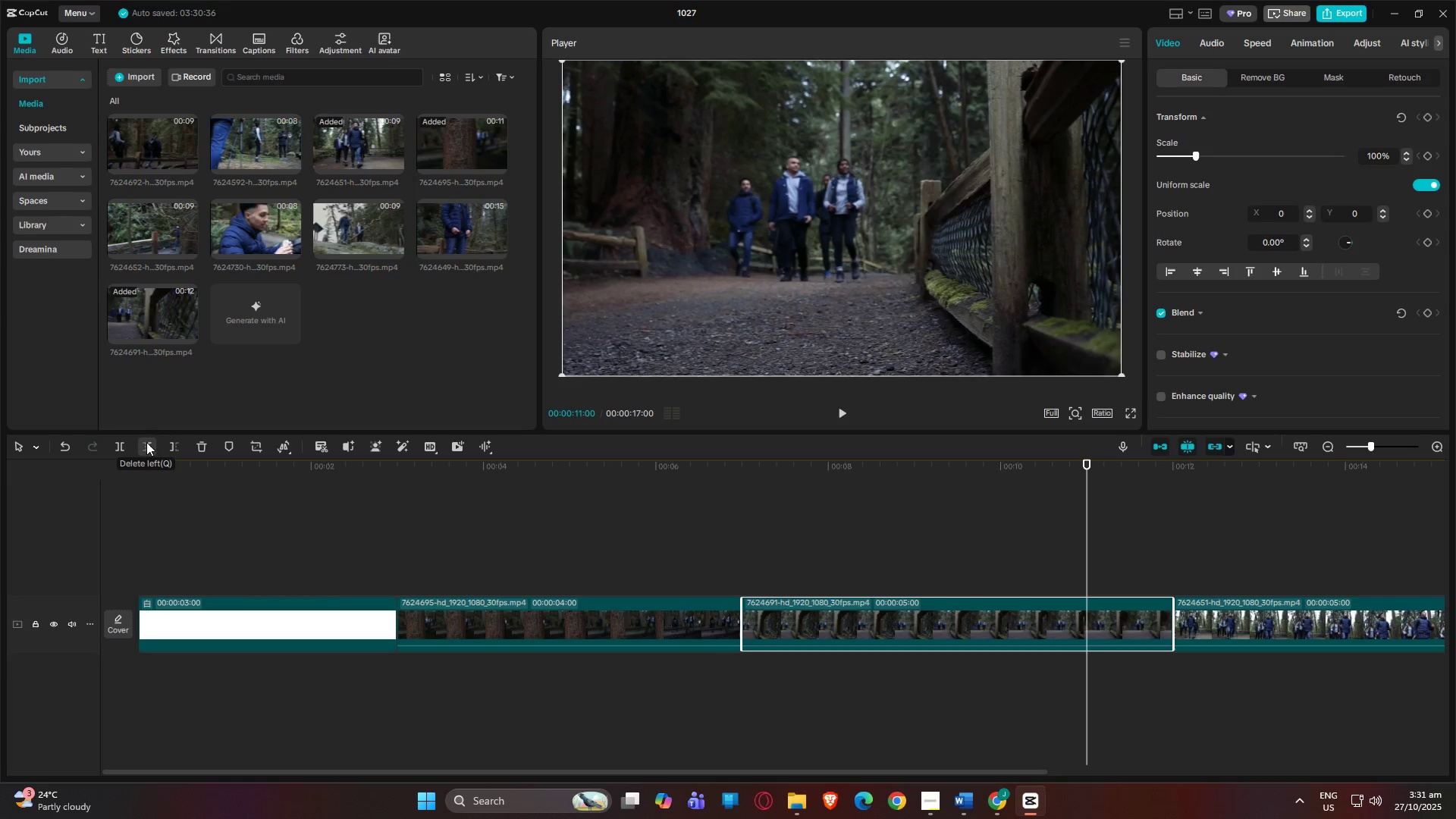 
left_click([146, 442])
 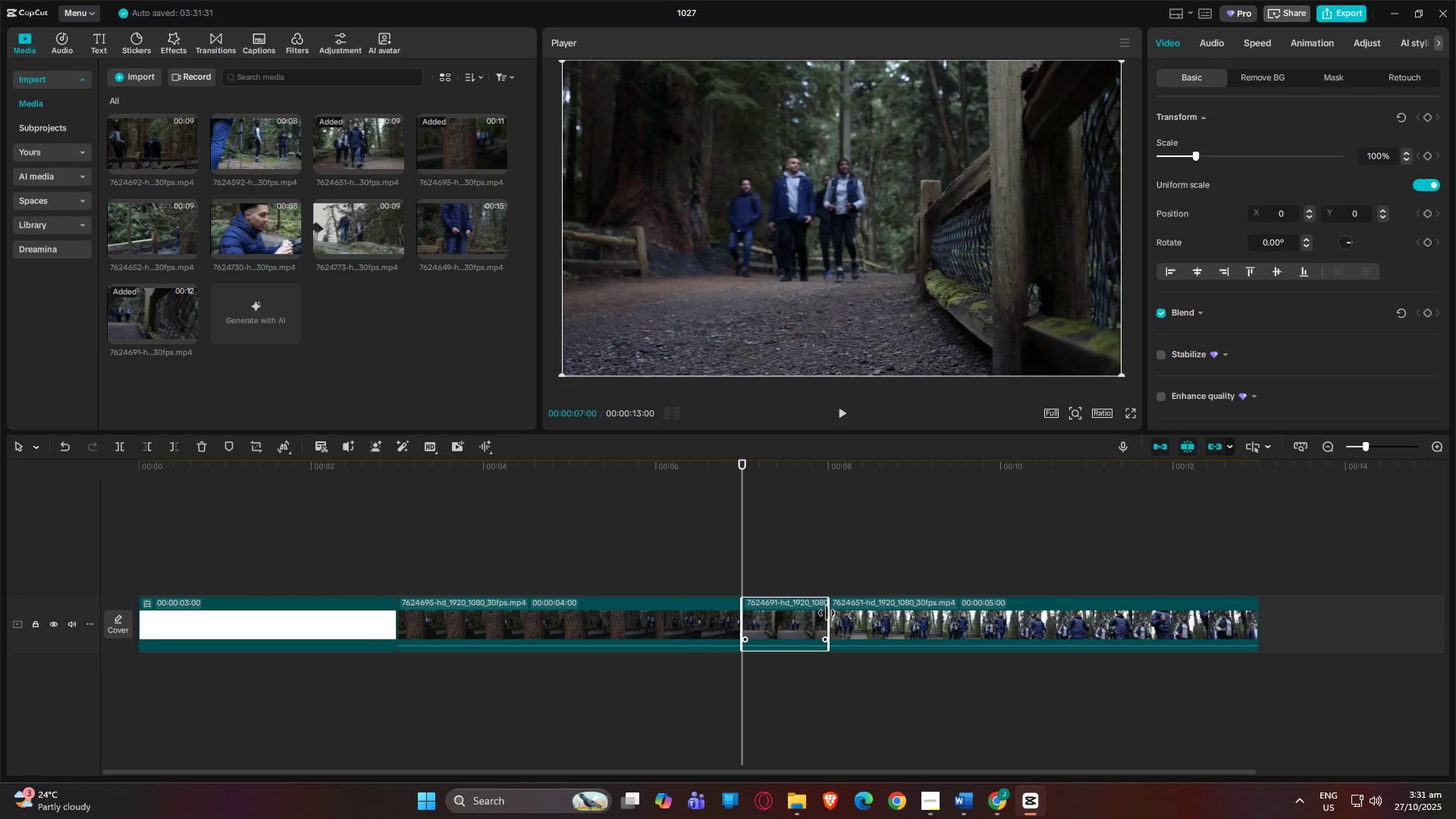 
left_click_drag(start_coordinate=[827, 613], to_coordinate=[1171, 585])
 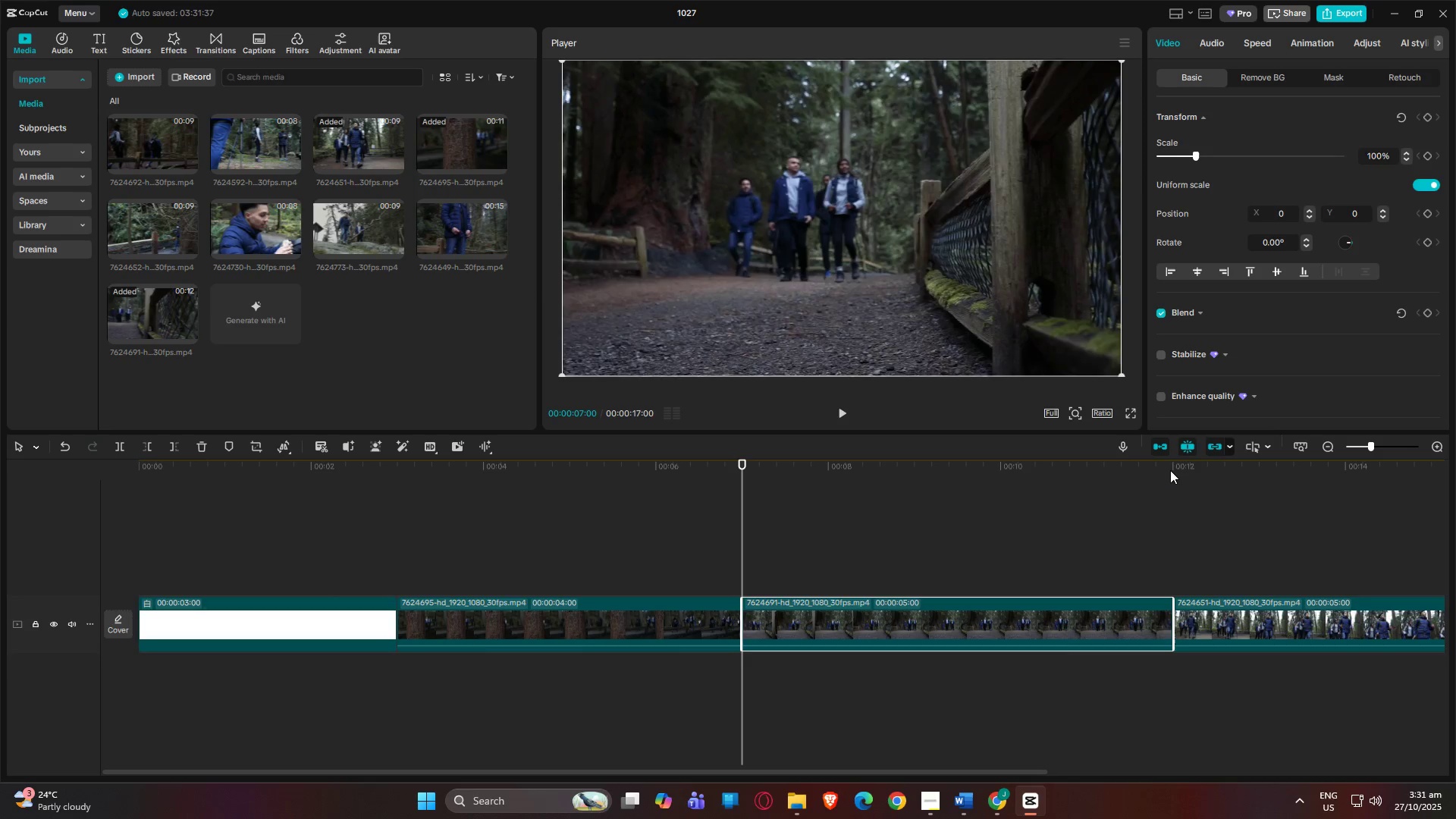 
left_click([1175, 469])
 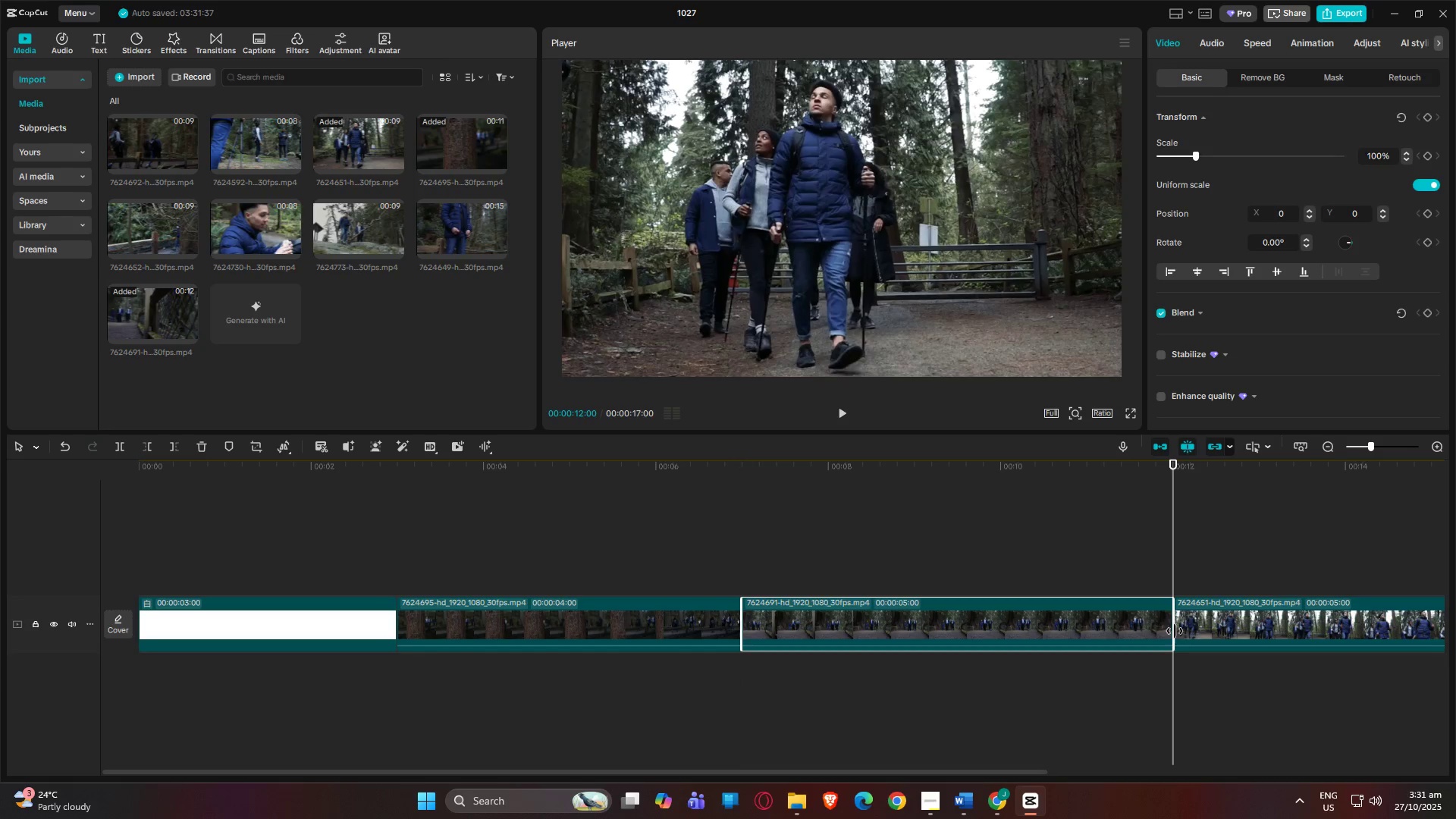 
left_click([1171, 623])
 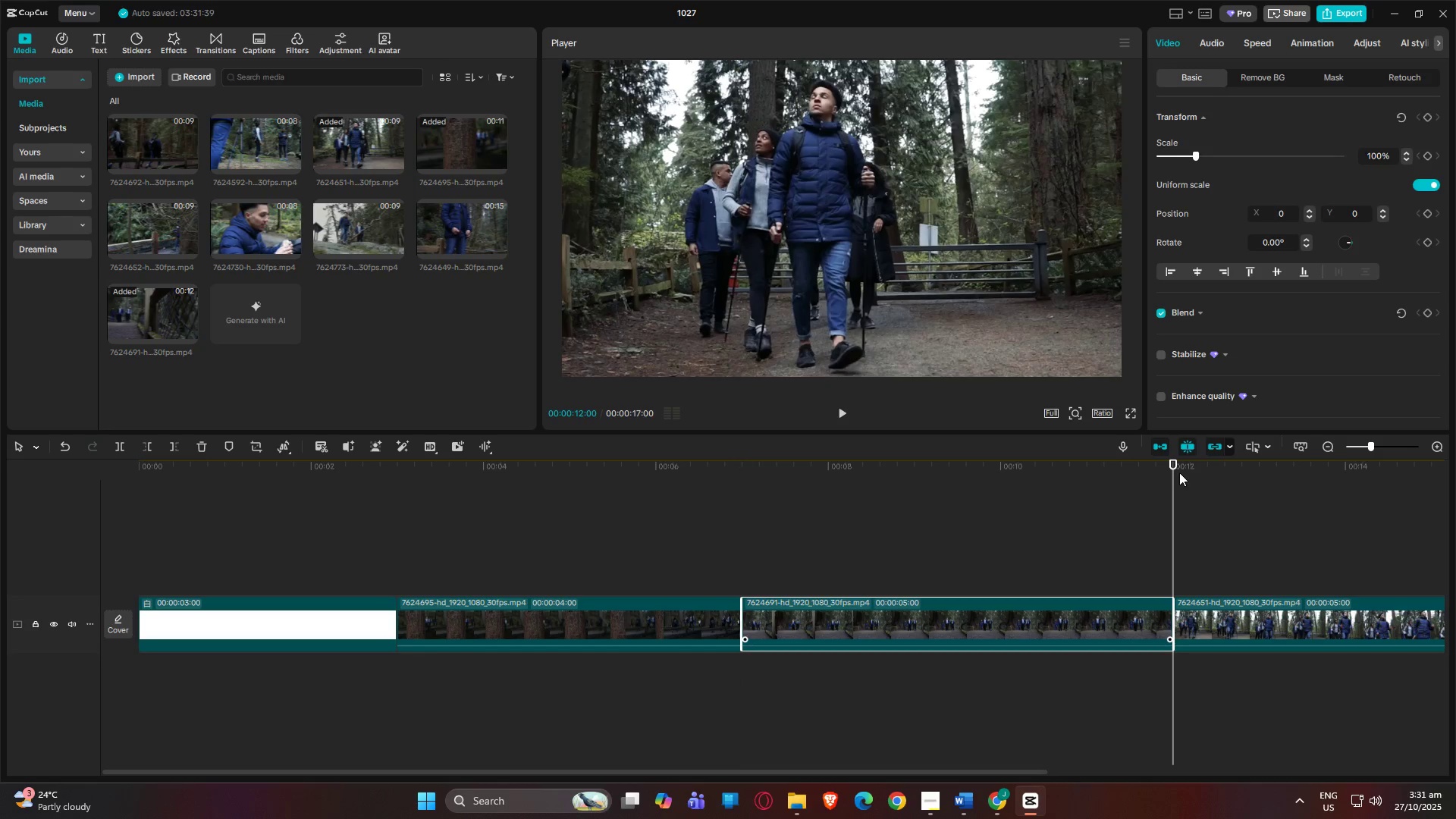 
left_click_drag(start_coordinate=[1174, 464], to_coordinate=[1222, 441])
 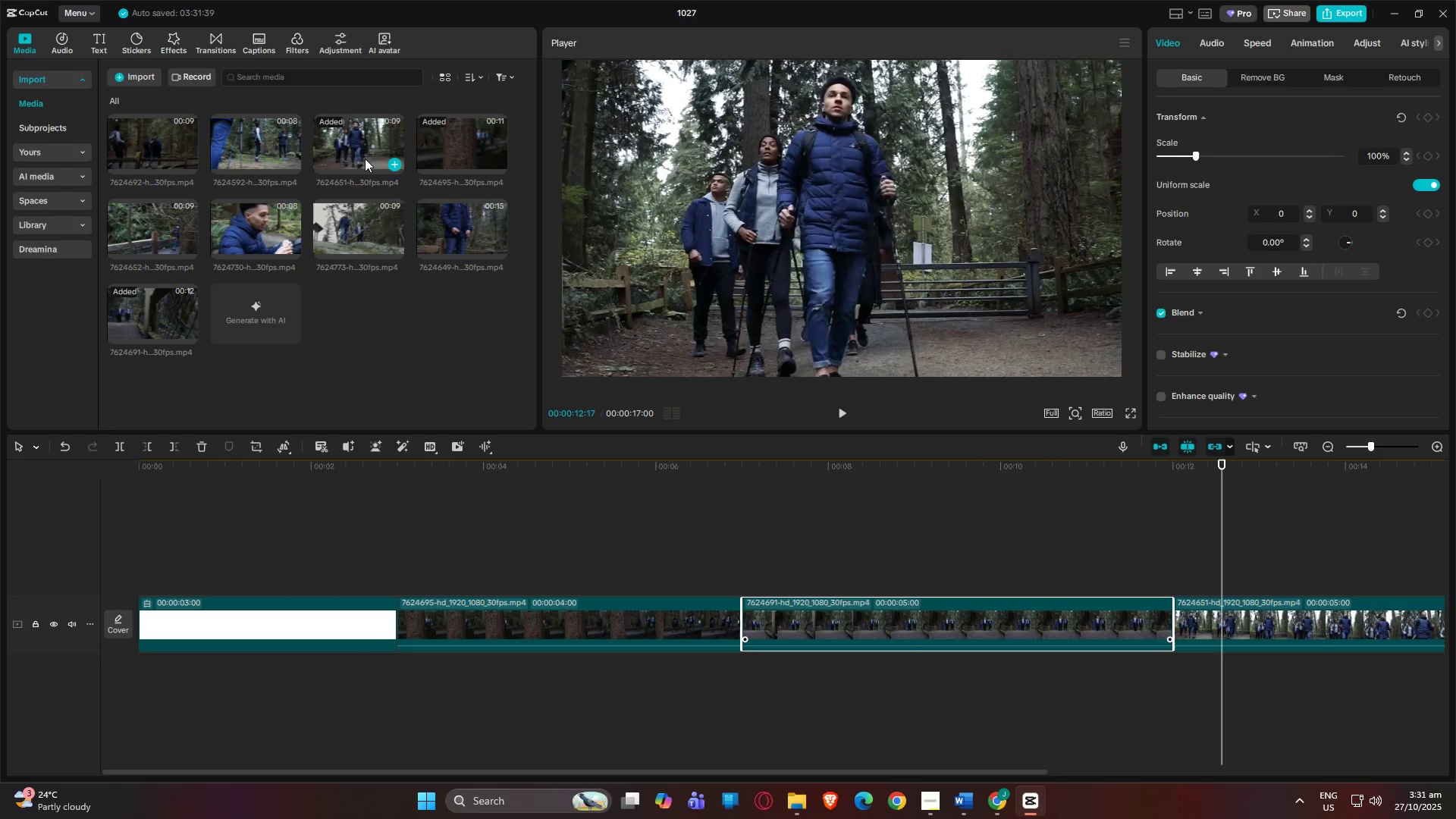 
left_click_drag(start_coordinate=[447, 223], to_coordinate=[1167, 630])
 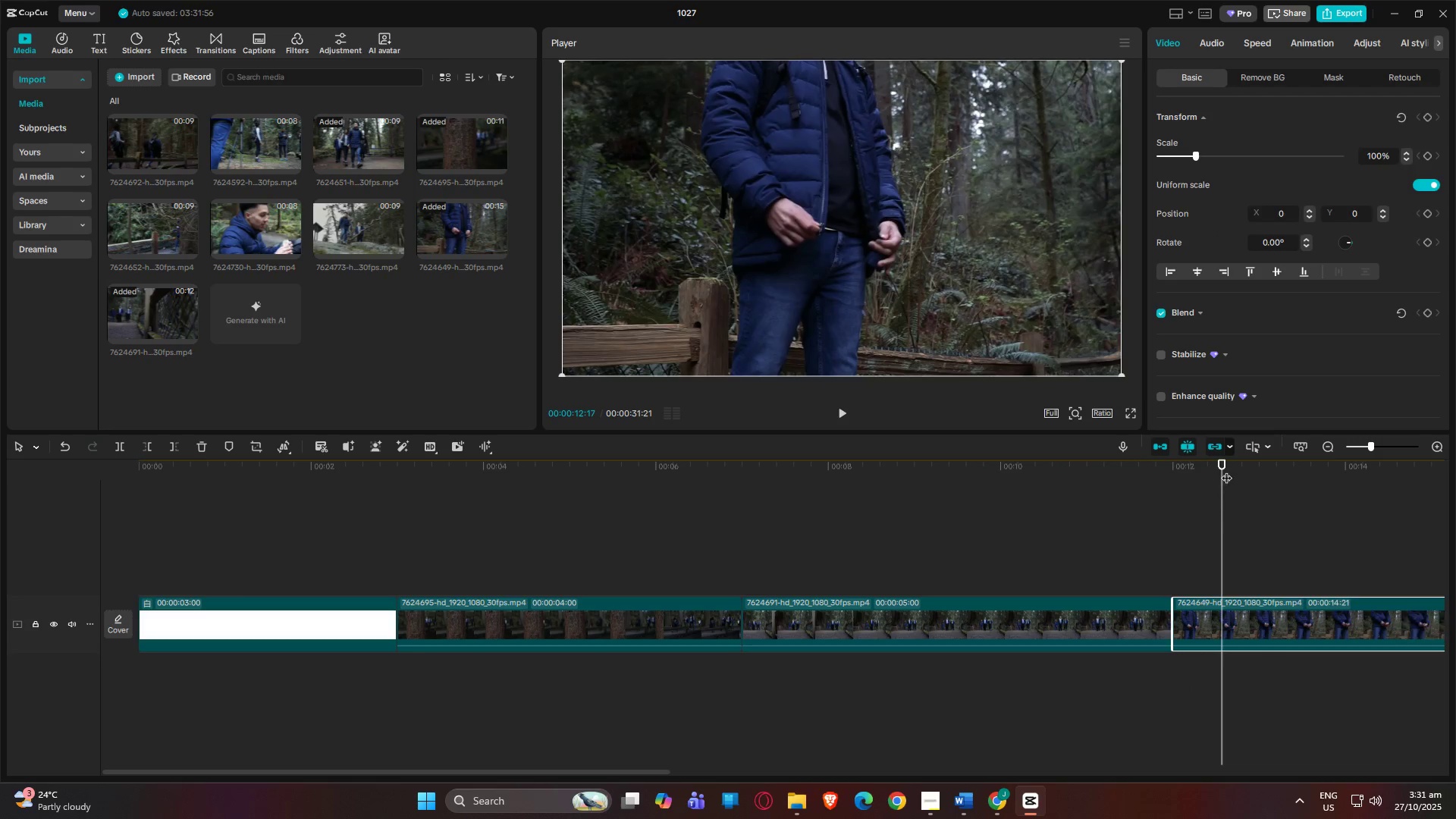 
left_click_drag(start_coordinate=[1226, 466], to_coordinate=[792, 470])
 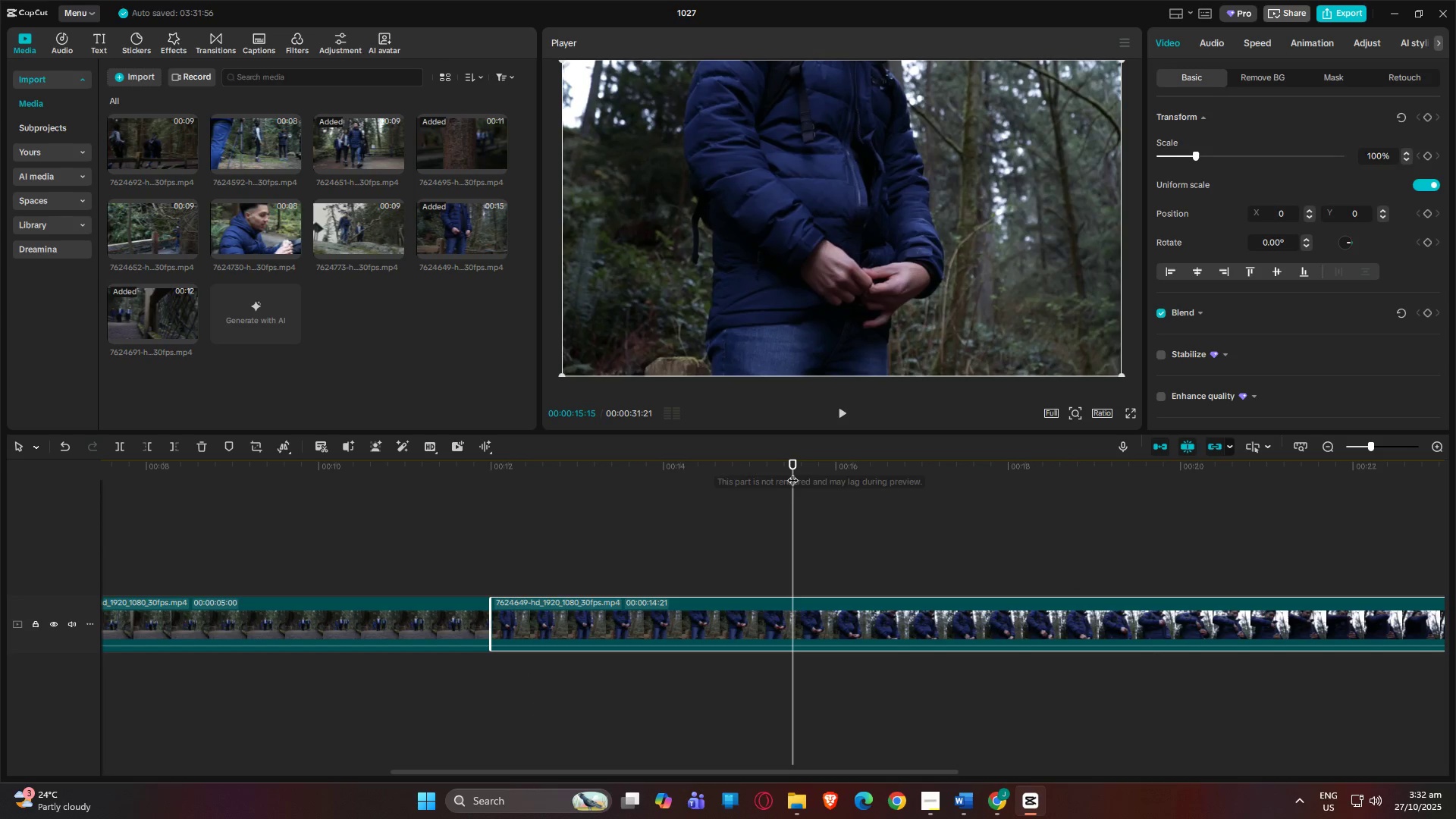 
left_click_drag(start_coordinate=[792, 464], to_coordinate=[849, 460])
 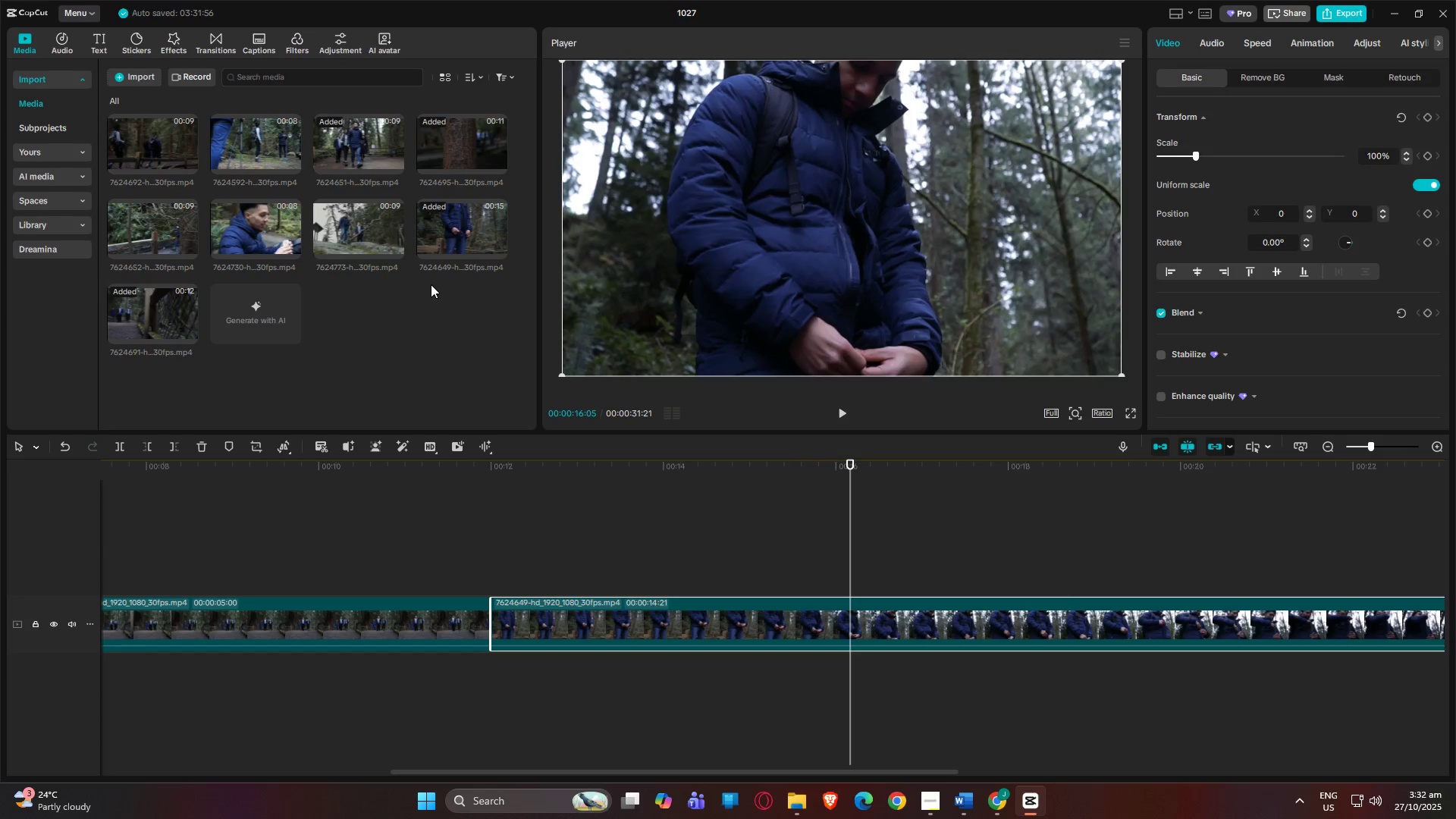 
left_click_drag(start_coordinate=[849, 460], to_coordinate=[1130, 485])
 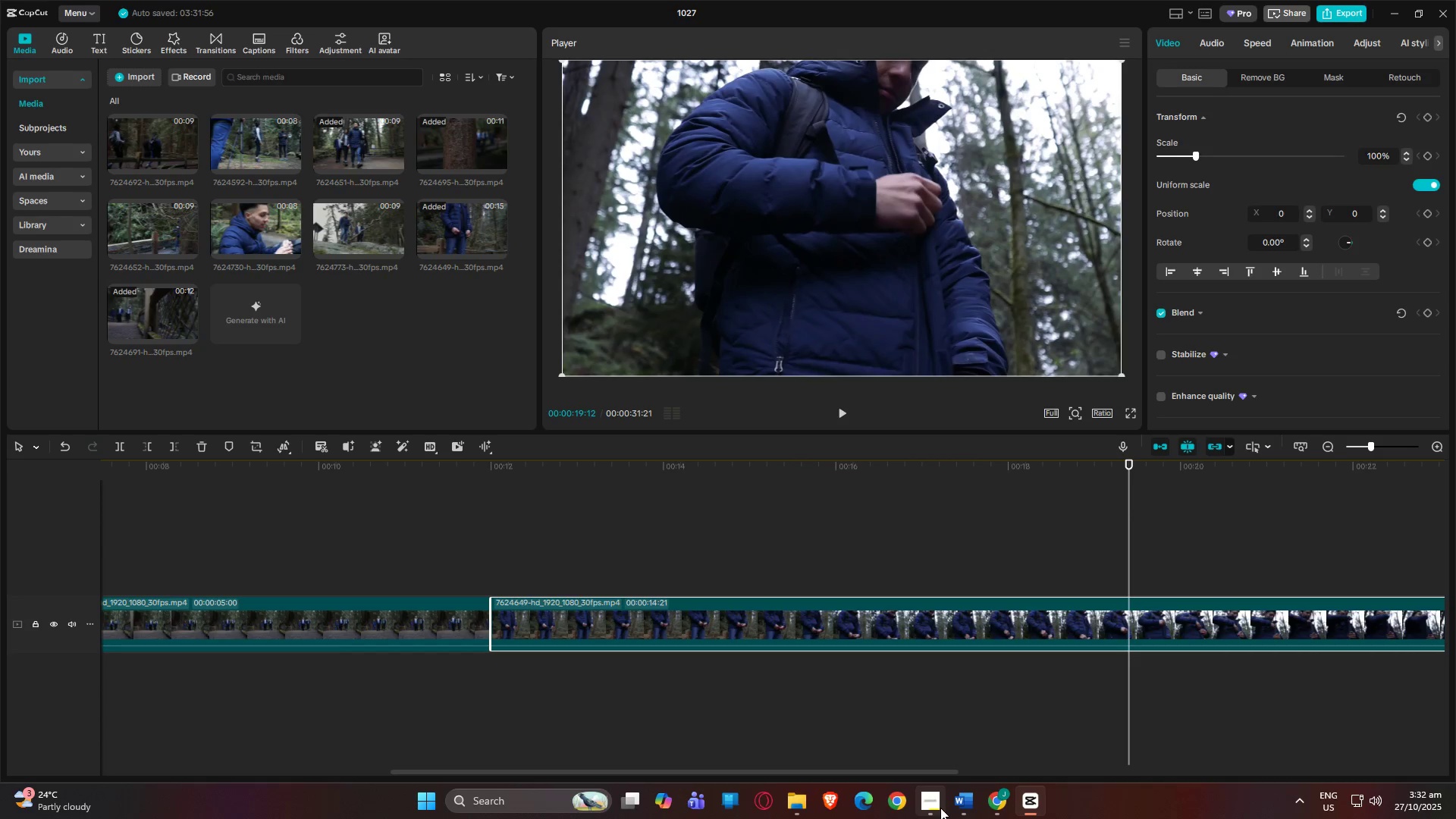 
left_click([940, 807])